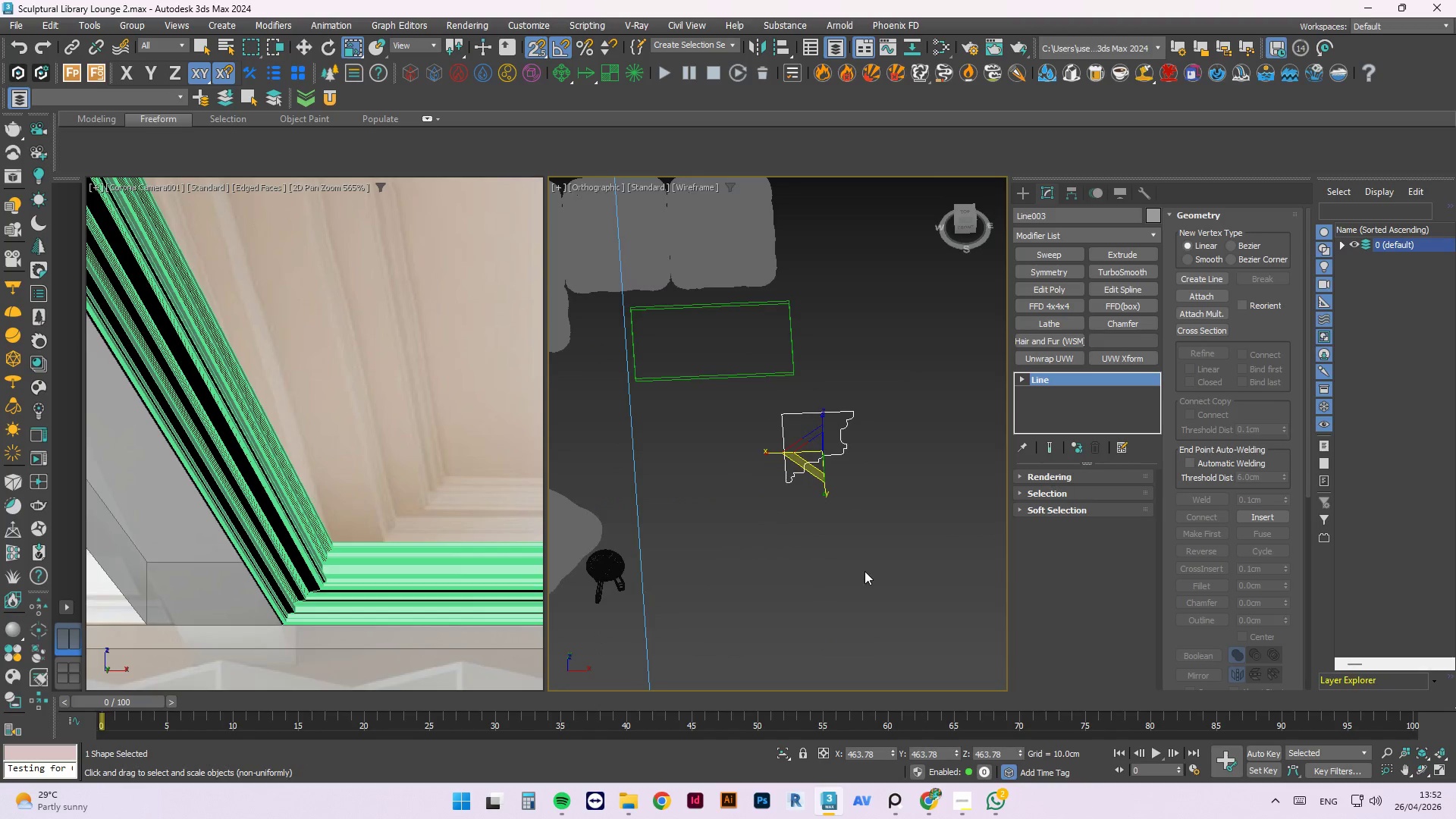 
hold_key(key=AltLeft, duration=0.75)
 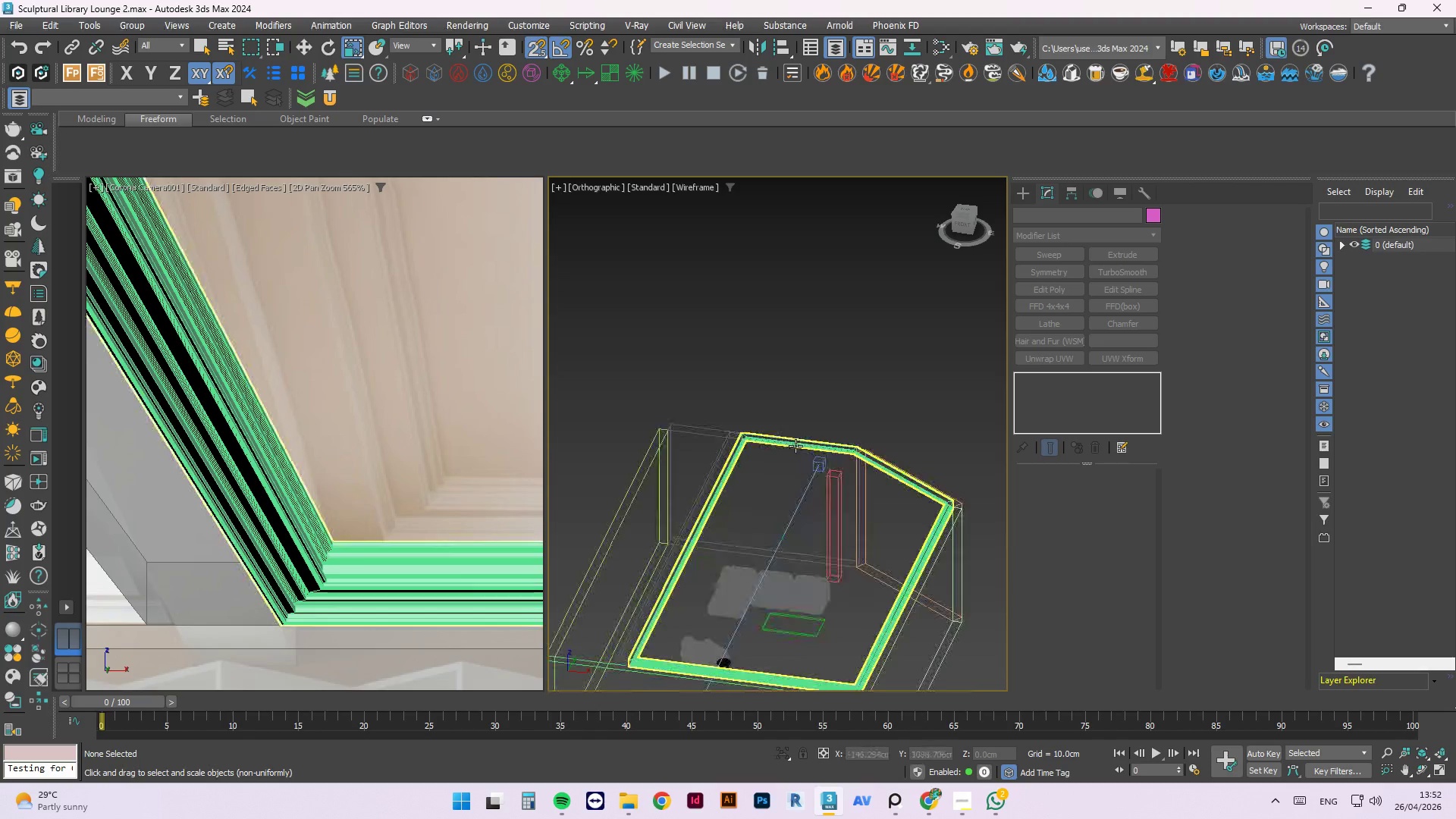 
scroll: coordinate [799, 576], scroll_direction: down, amount: 5.0
 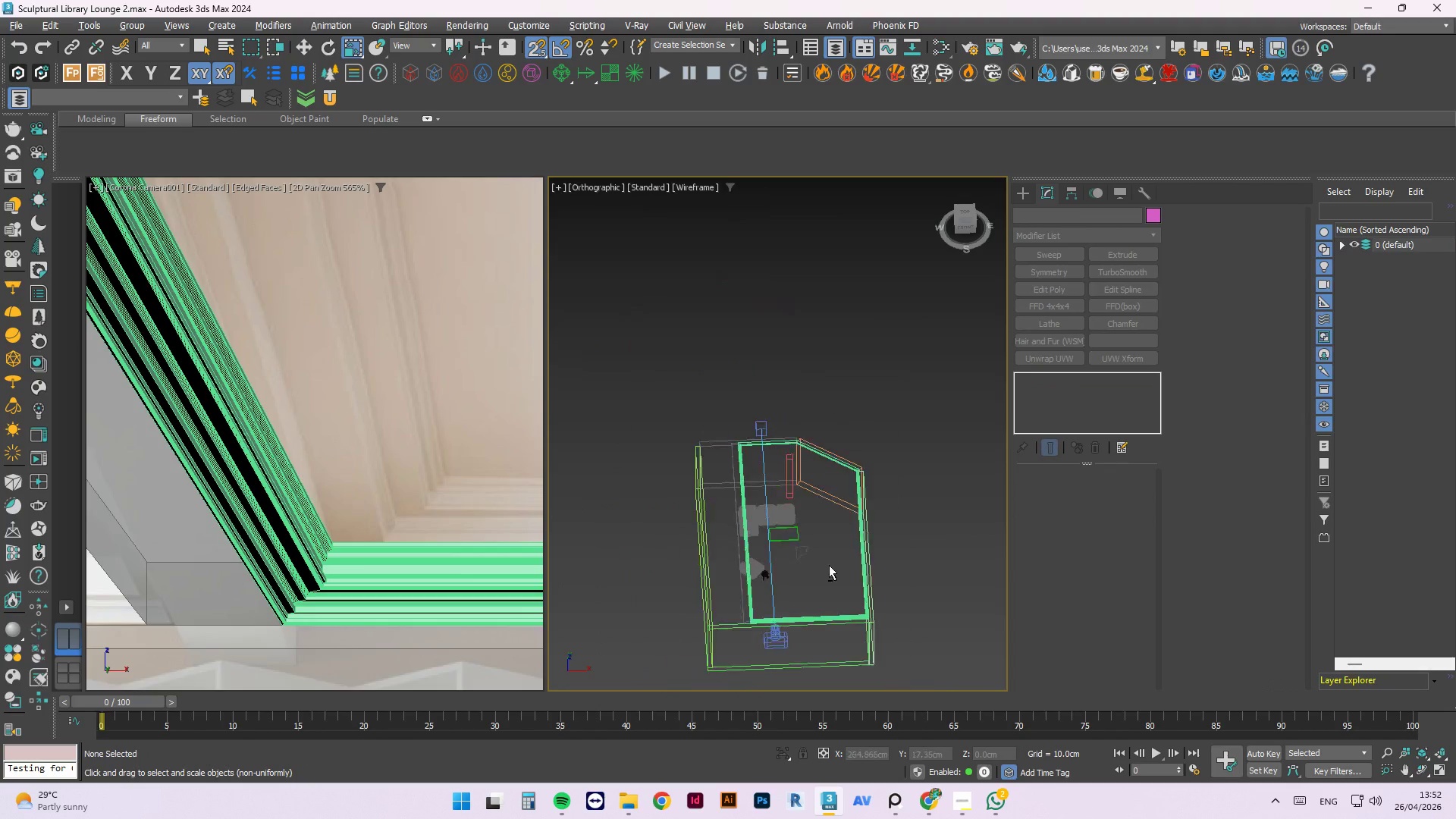 
scroll: coordinate [795, 446], scroll_direction: up, amount: 3.0
 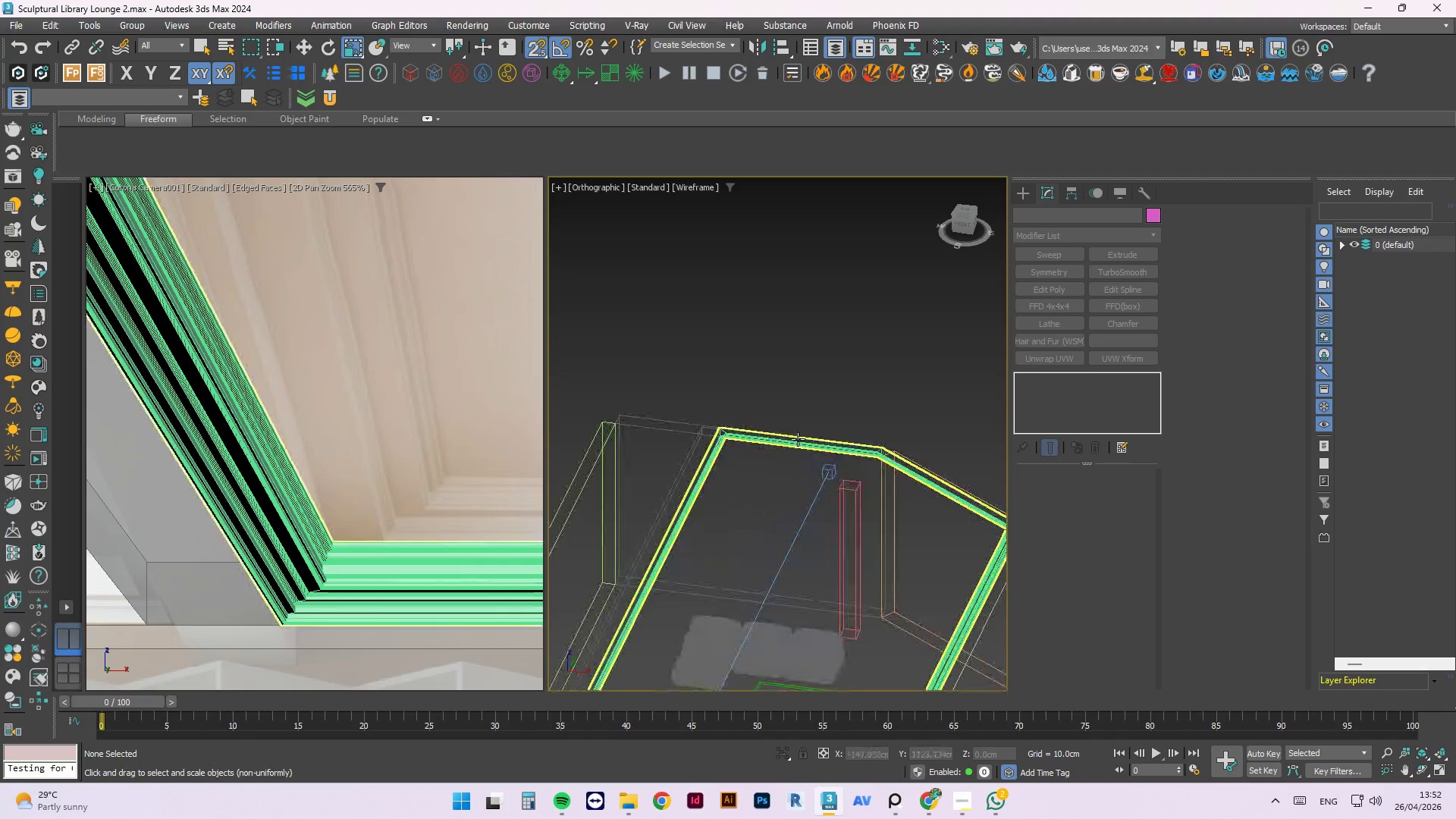 
left_click([798, 439])
 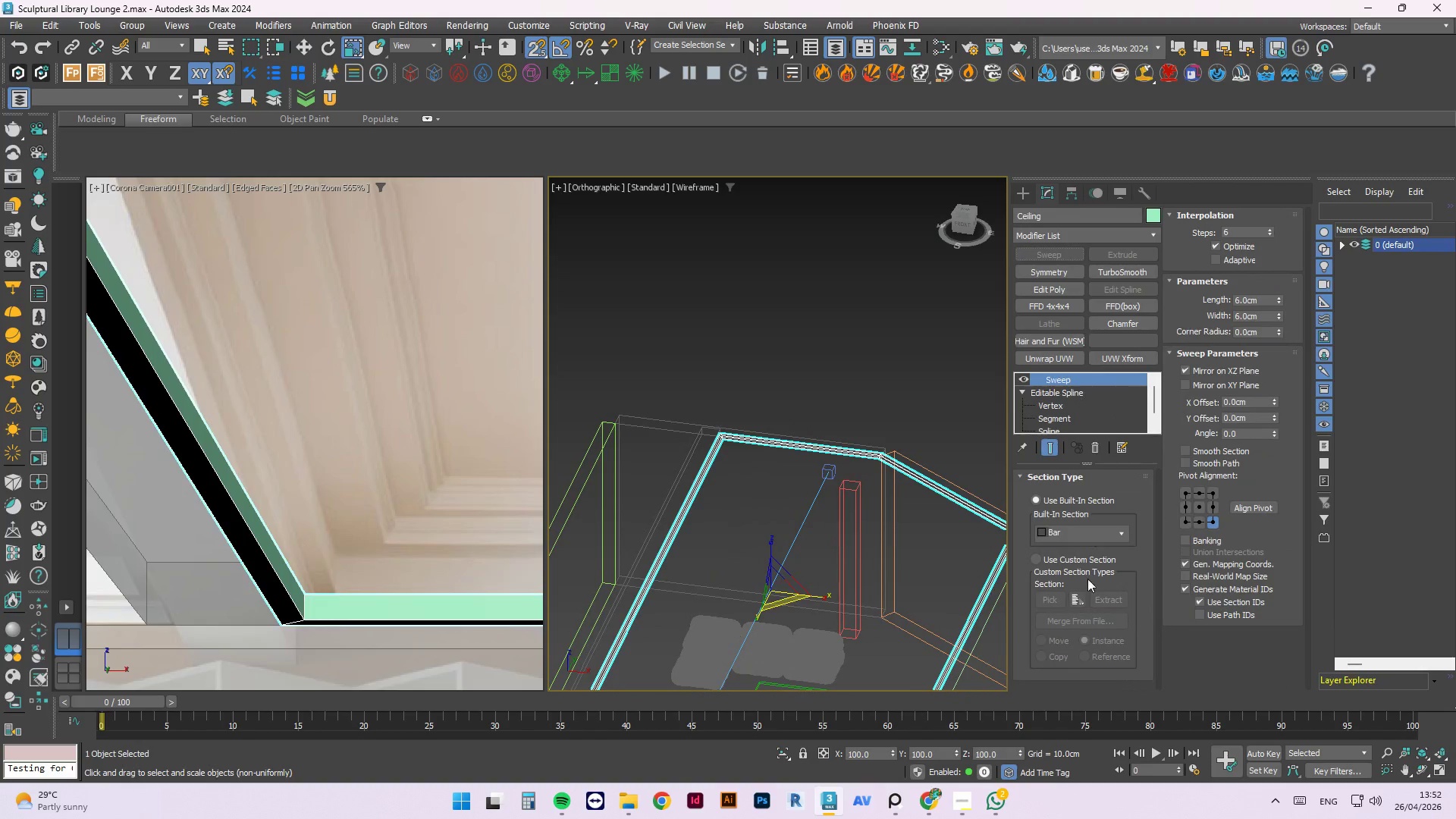 
scroll: coordinate [951, 474], scroll_direction: down, amount: 2.0
 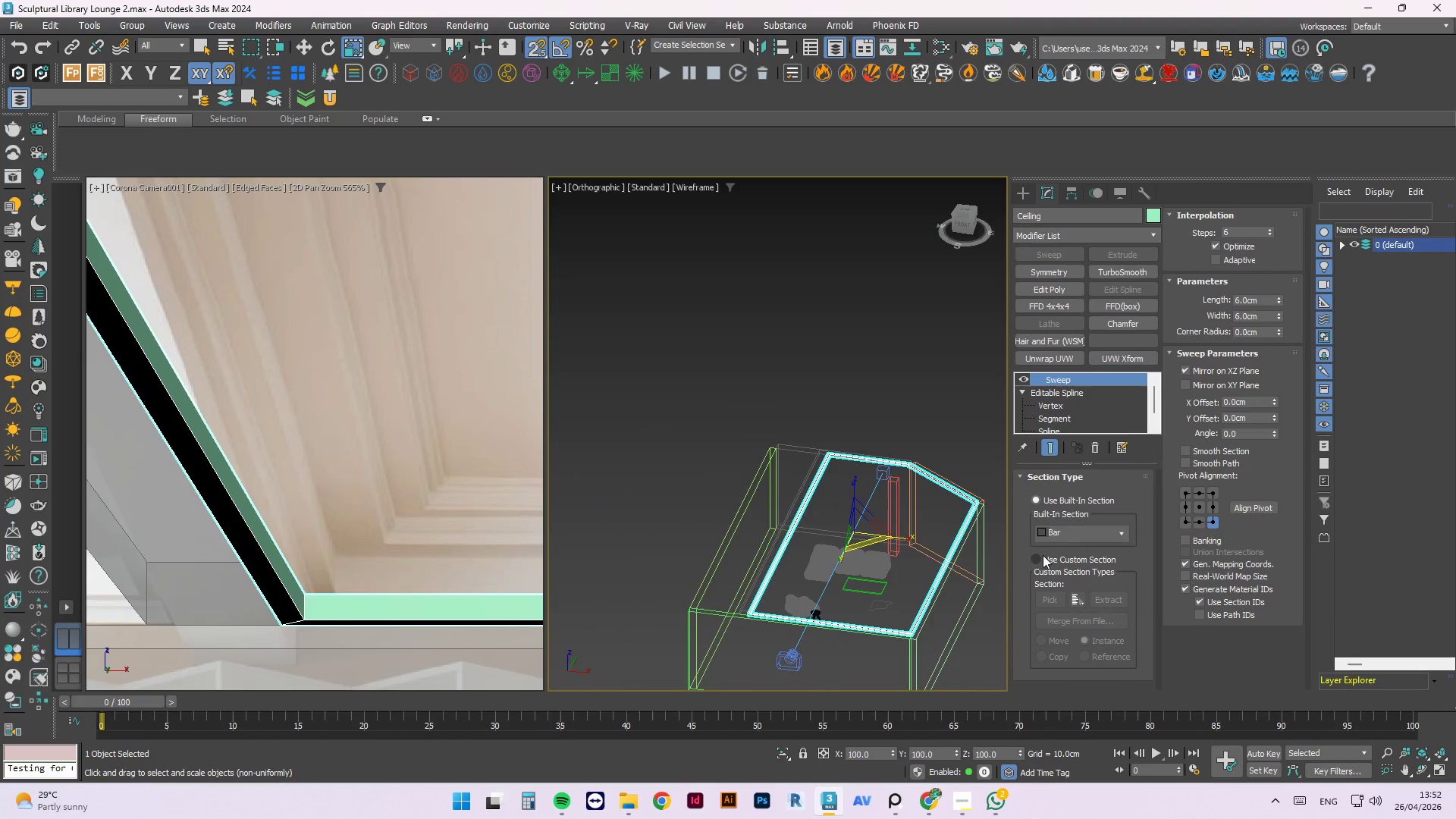 
double_click([1037, 558])
 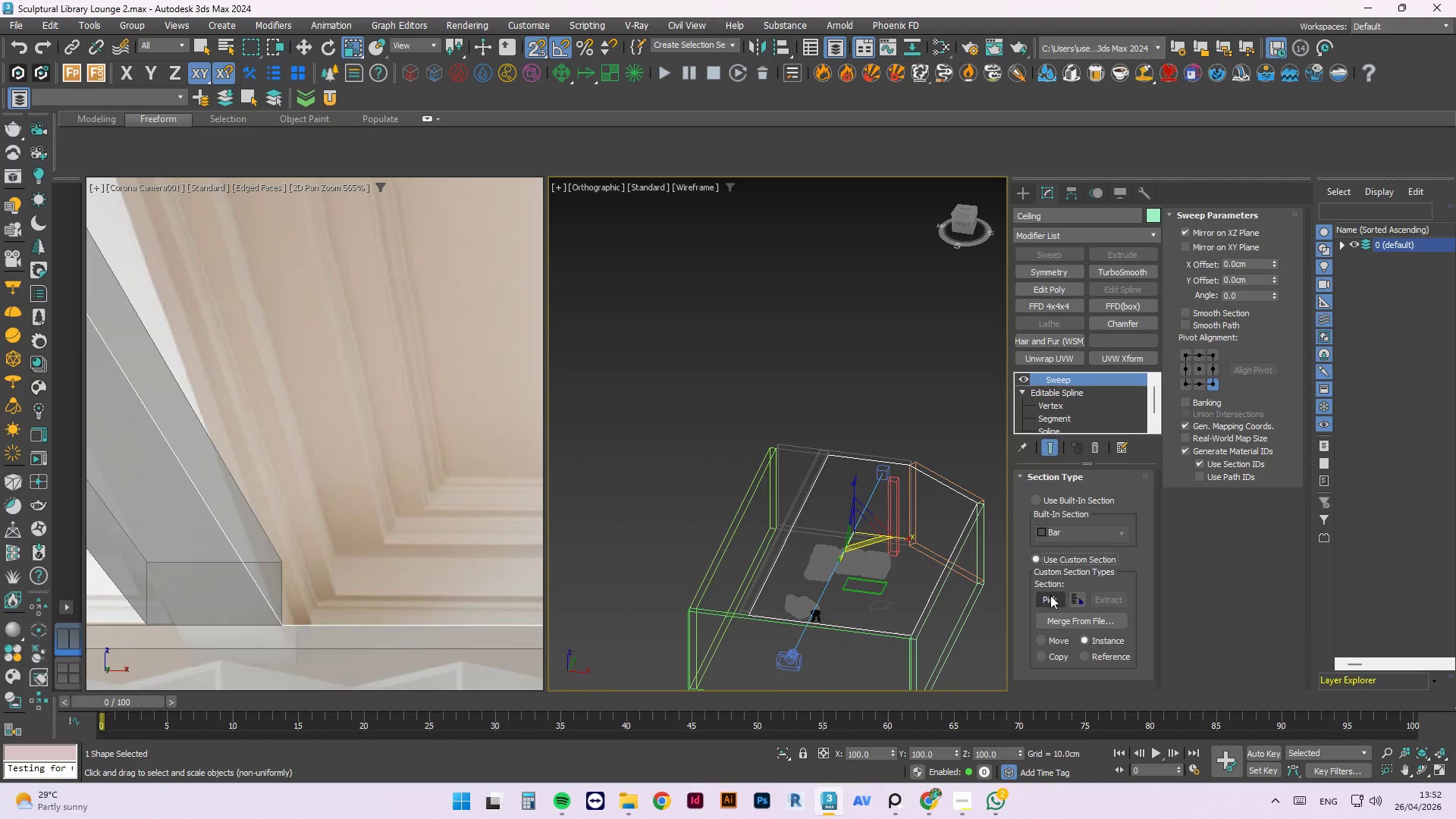 
triple_click([1050, 595])
 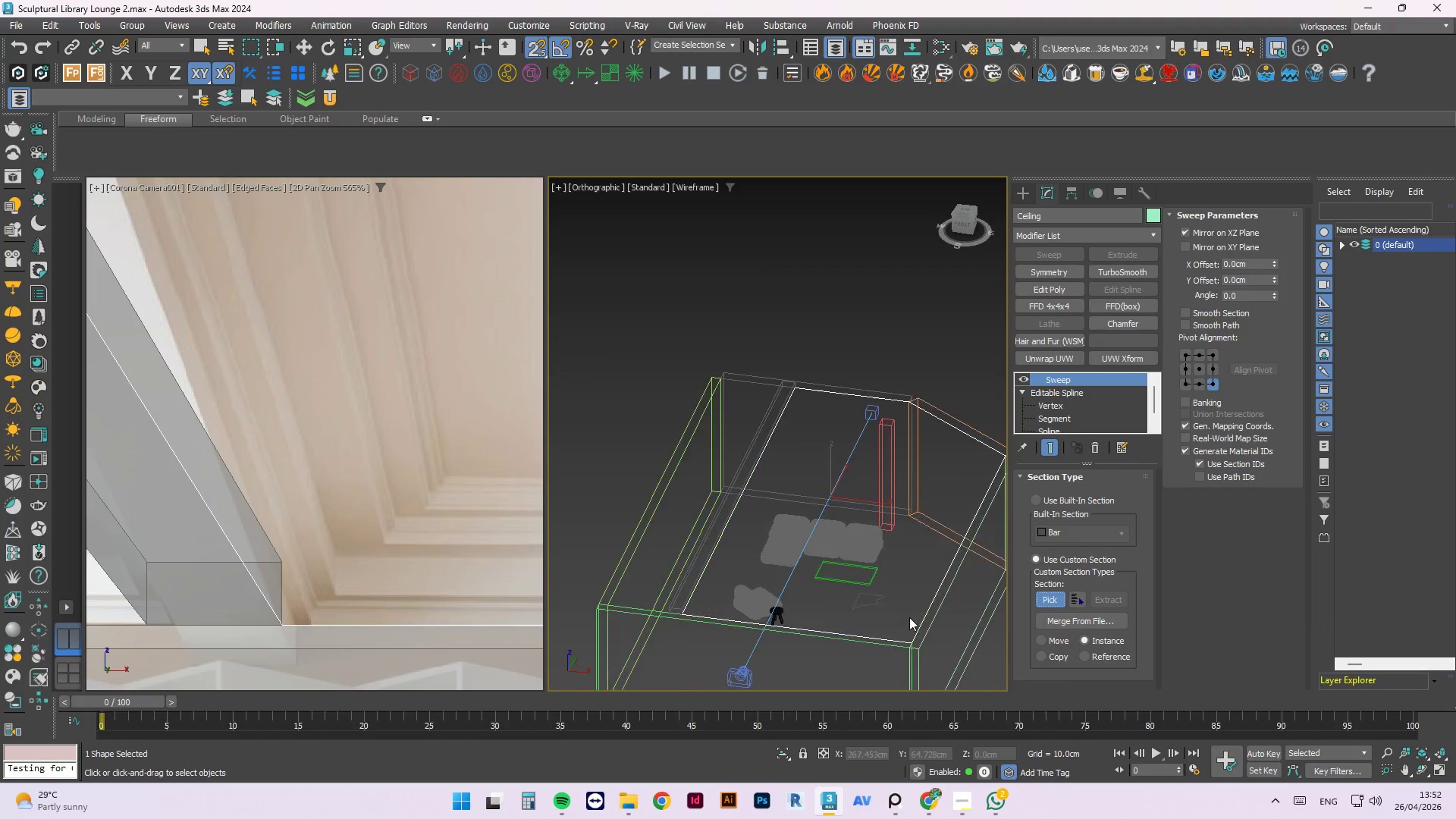 
scroll: coordinate [909, 617], scroll_direction: up, amount: 2.0
 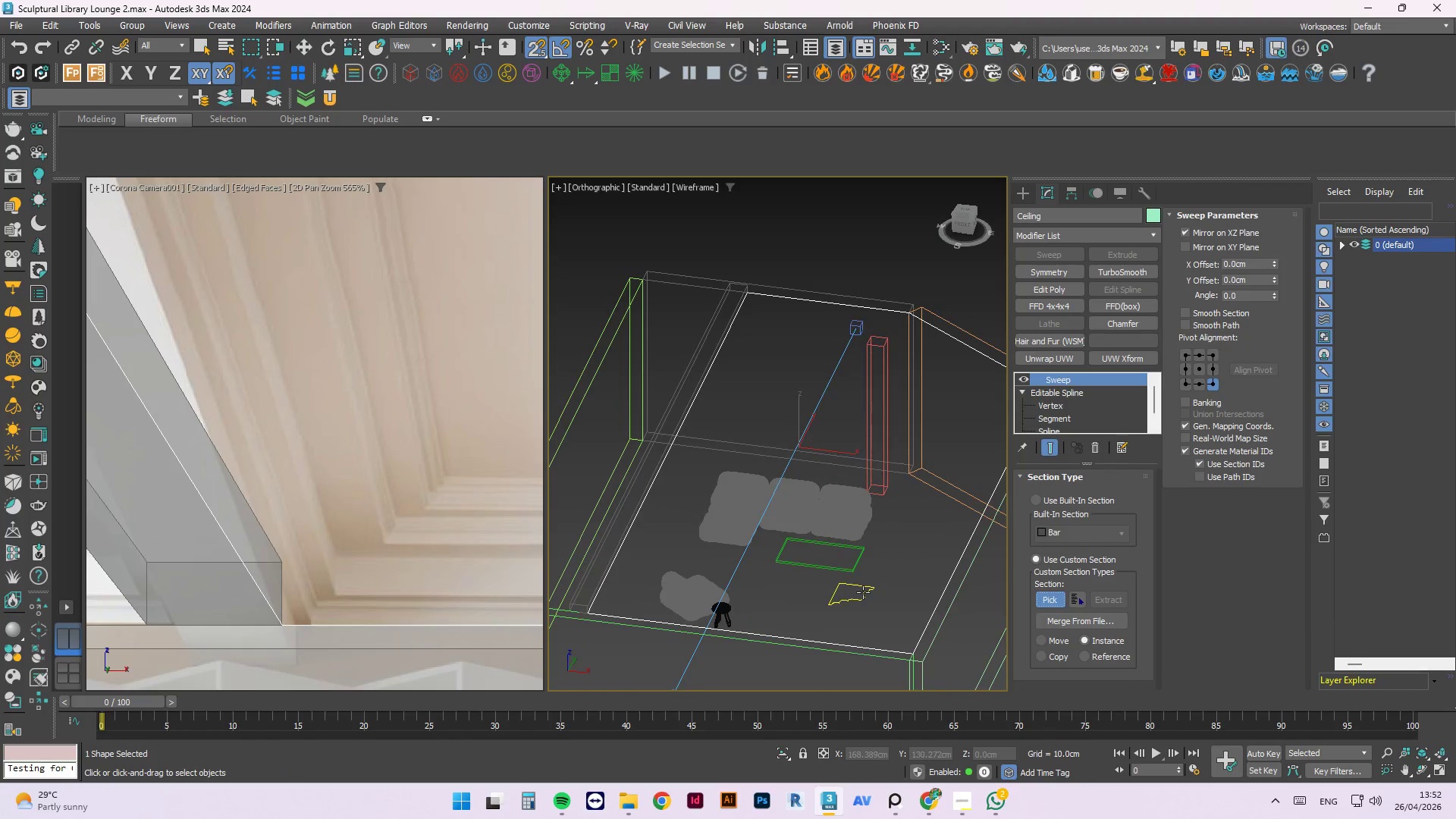 
left_click([863, 592])
 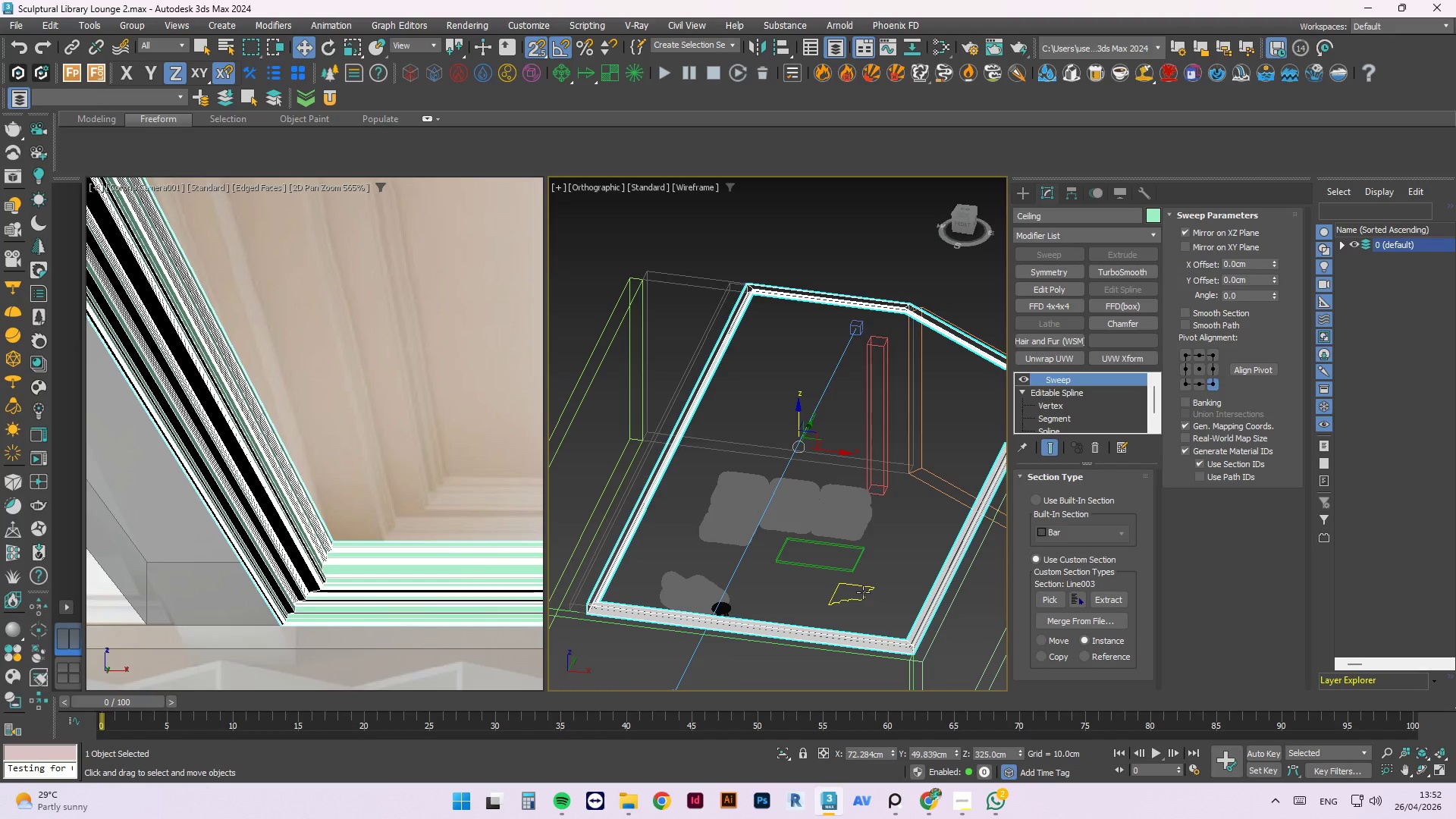 
hold_key(key=AltLeft, duration=2.83)
 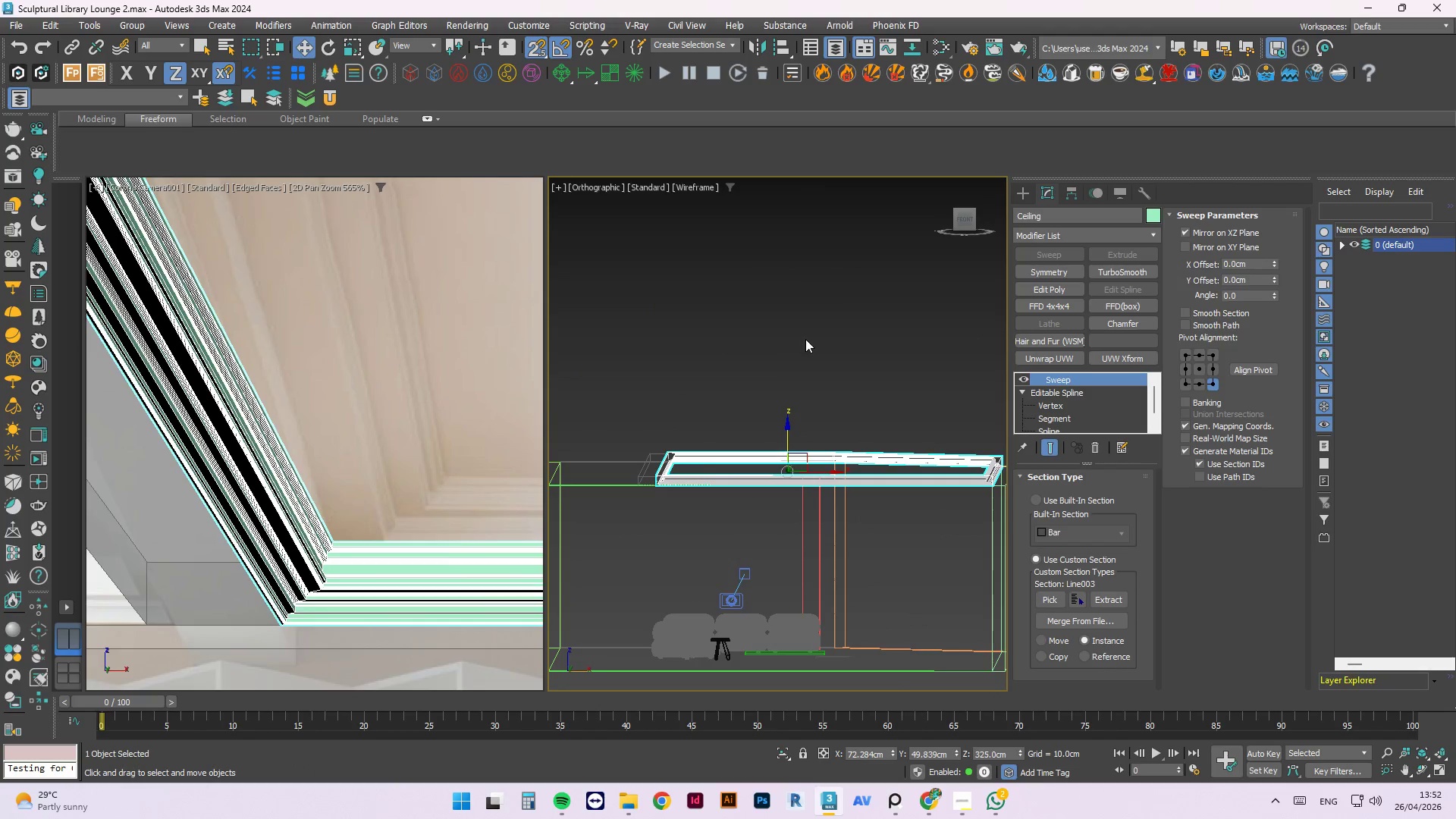 
left_click([1184, 438])
 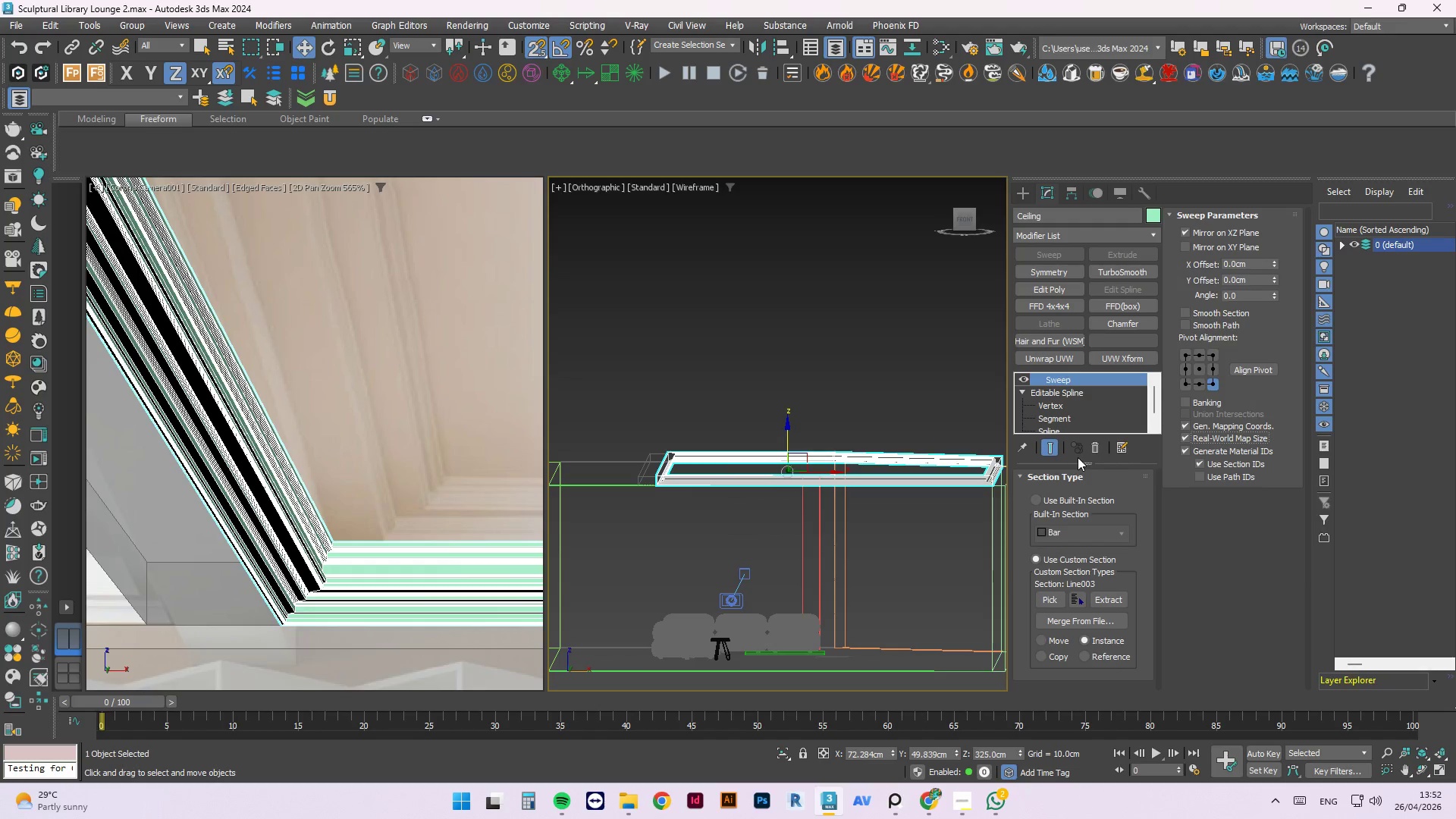 
wait(5.94)
 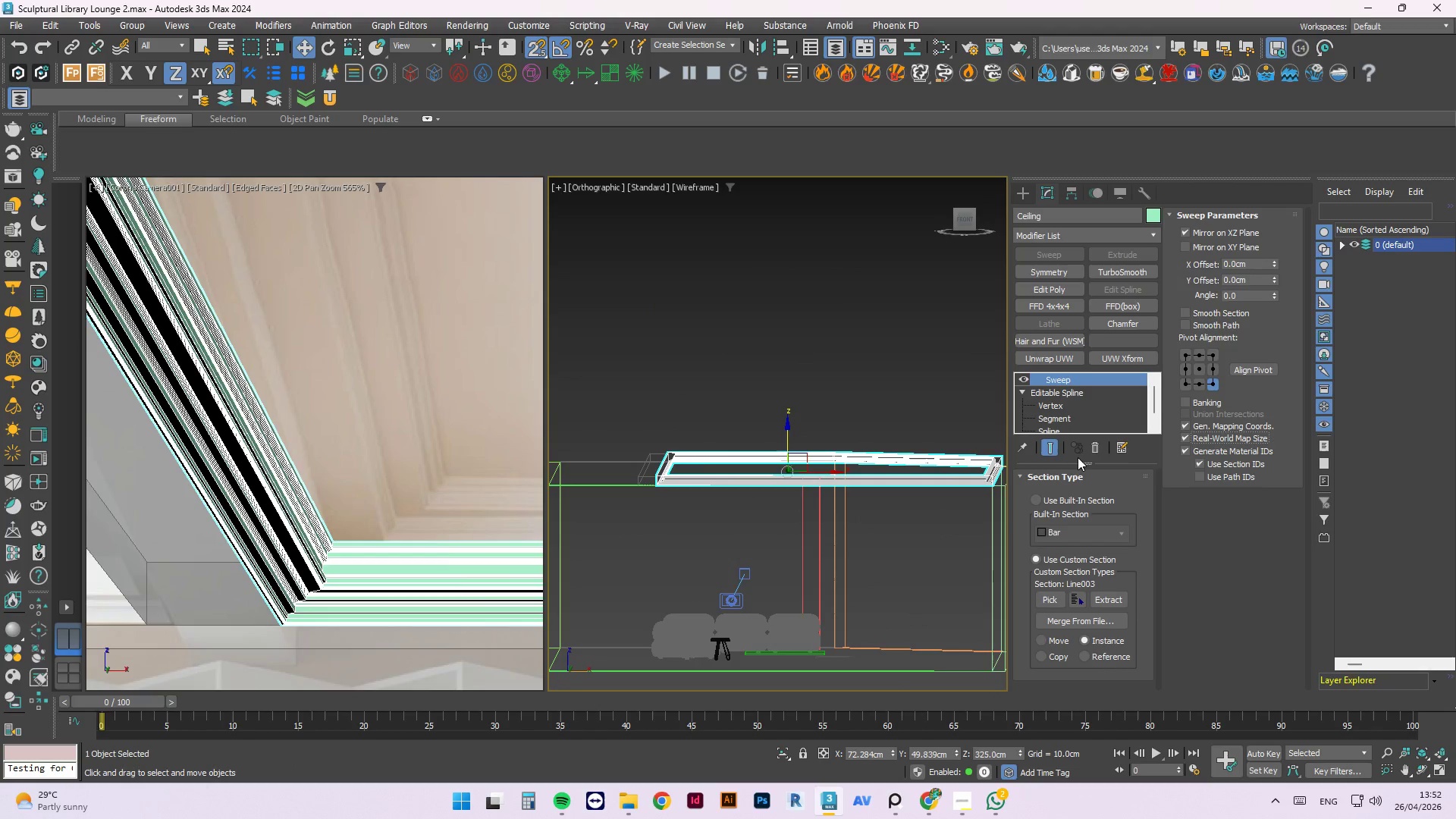 
left_click_drag(start_coordinate=[1272, 259], to_coordinate=[1127, 273])
 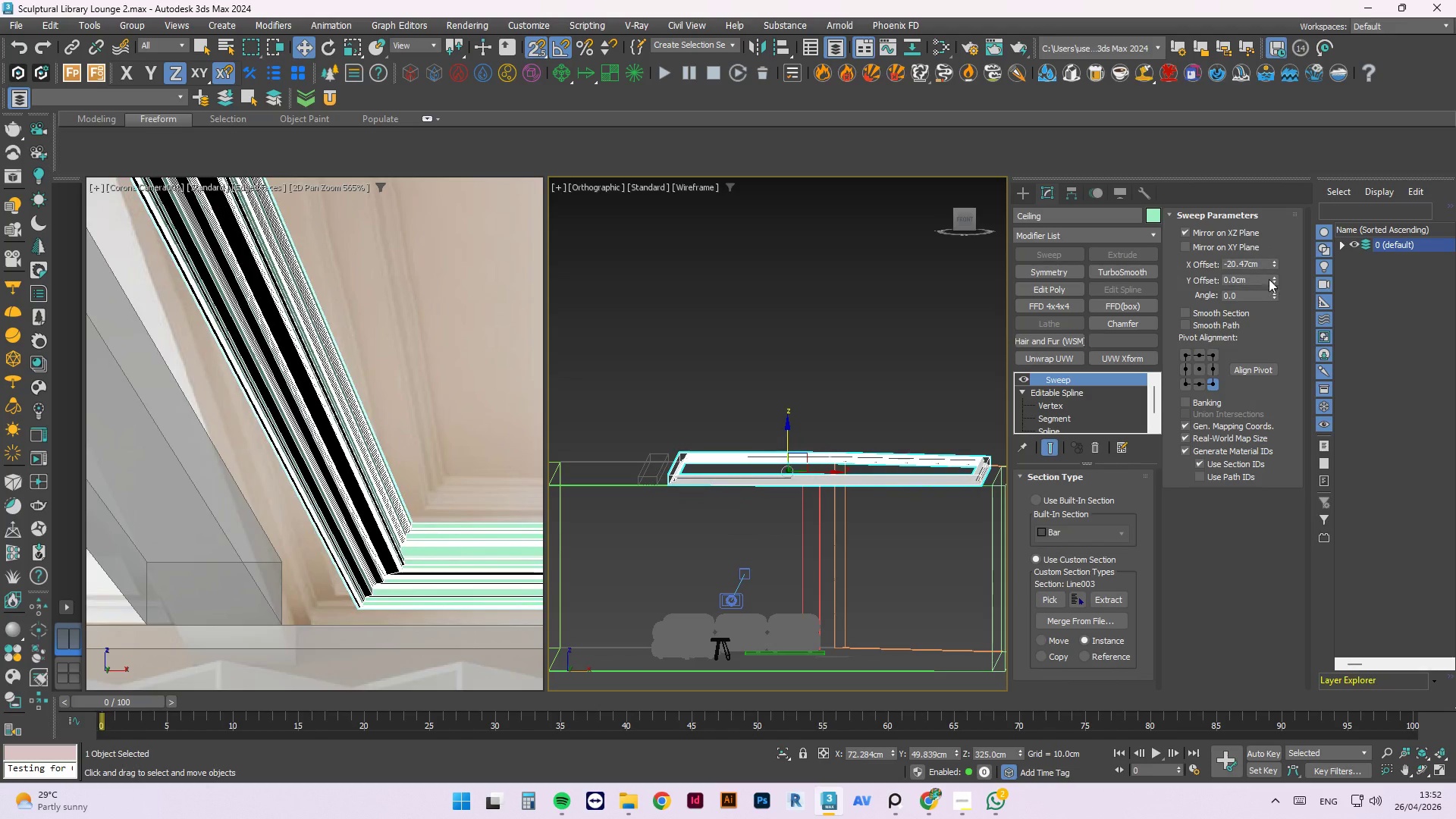 
left_click_drag(start_coordinate=[1263, 267], to_coordinate=[1087, 256])
 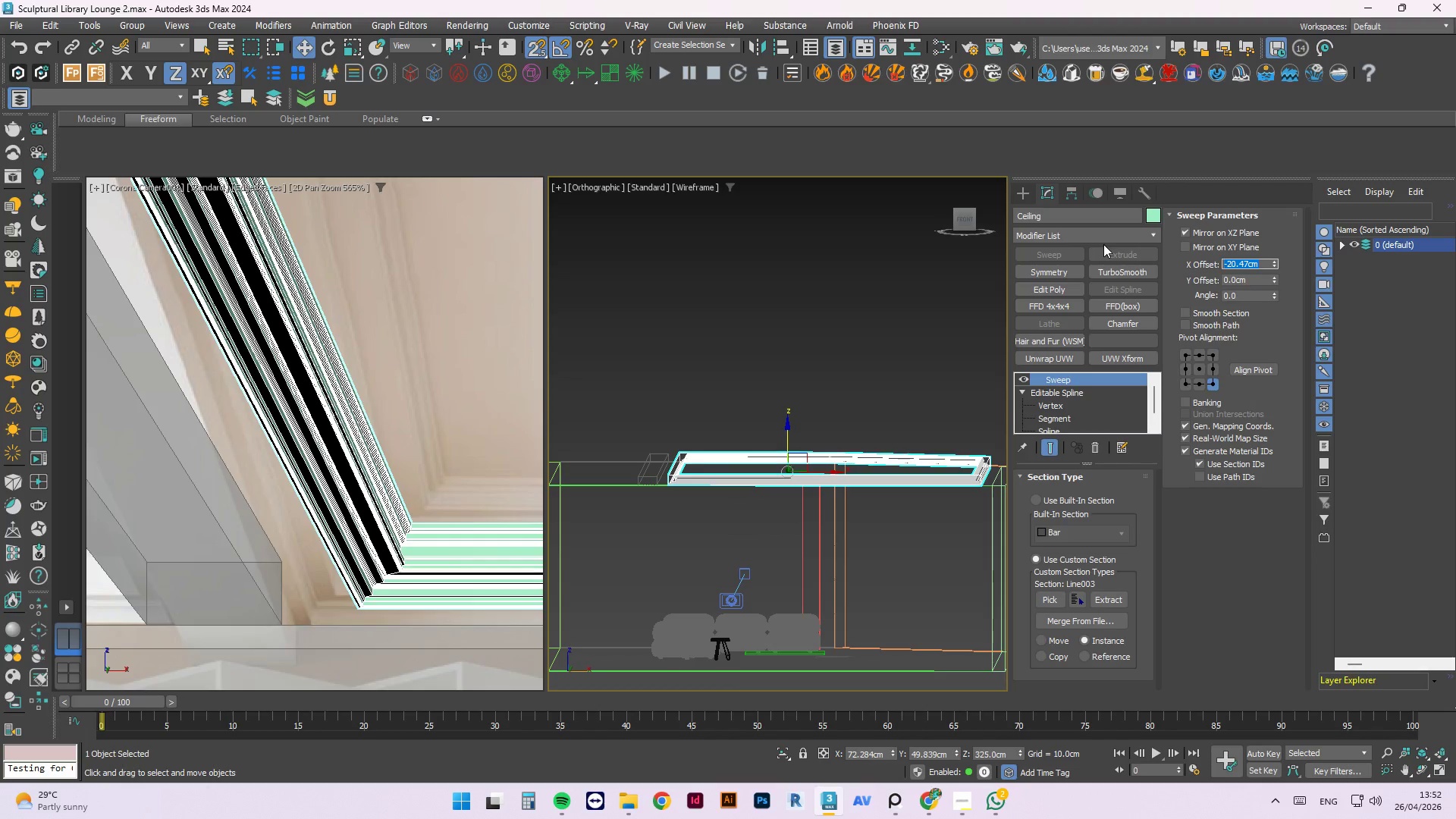 
key(Numpad0)
 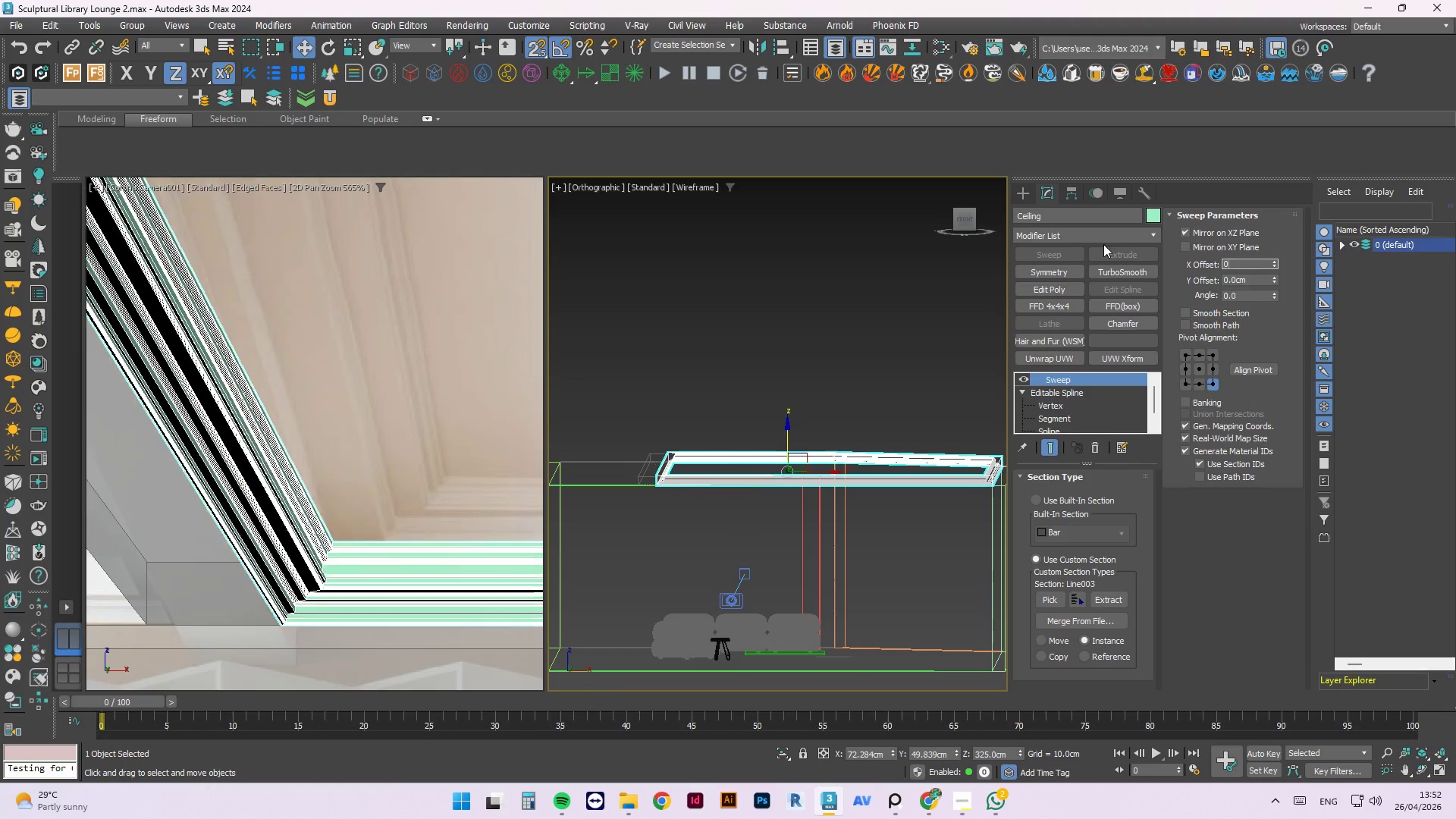 
key(NumpadEnter)
 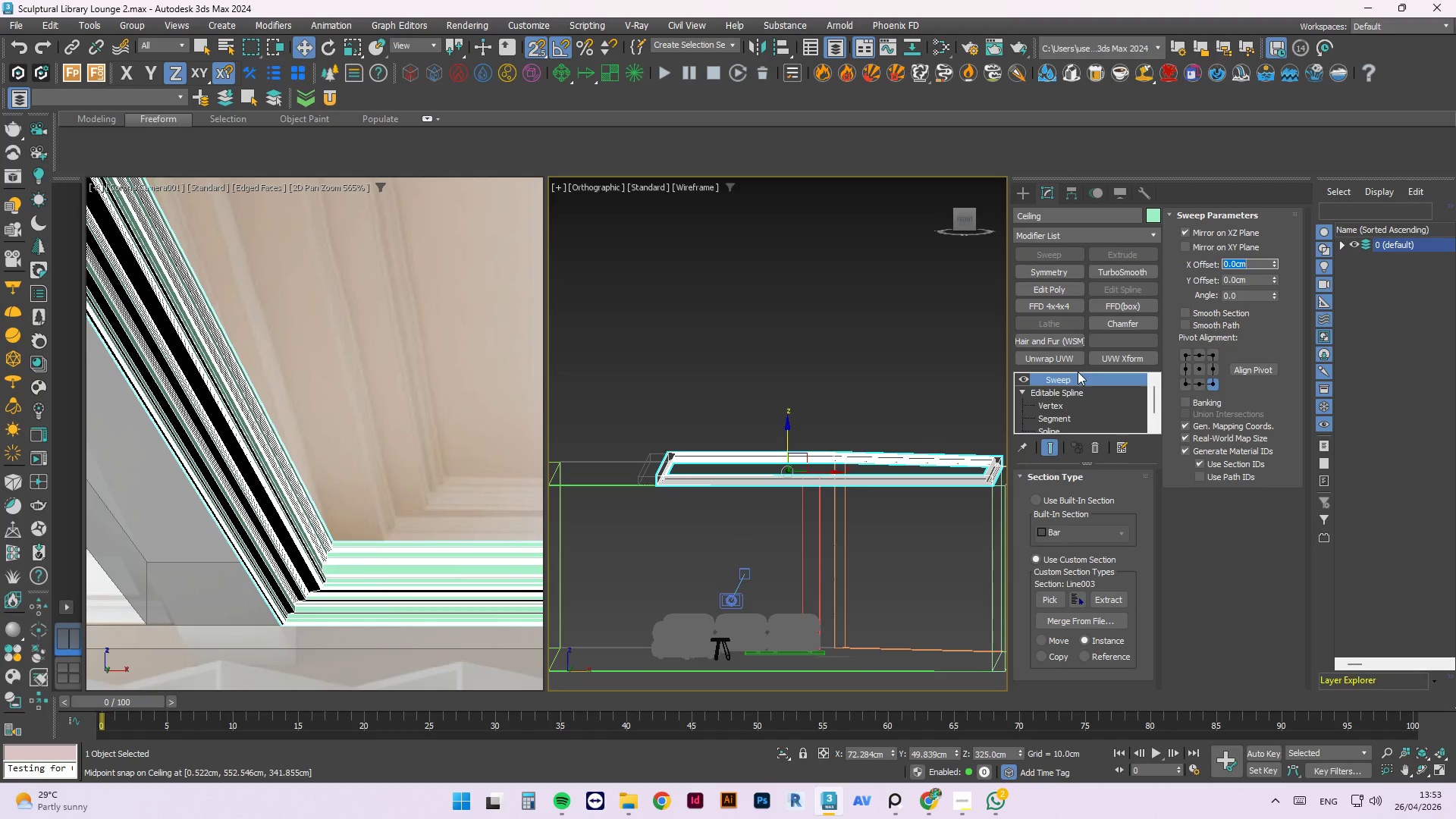 
left_click([1053, 286])
 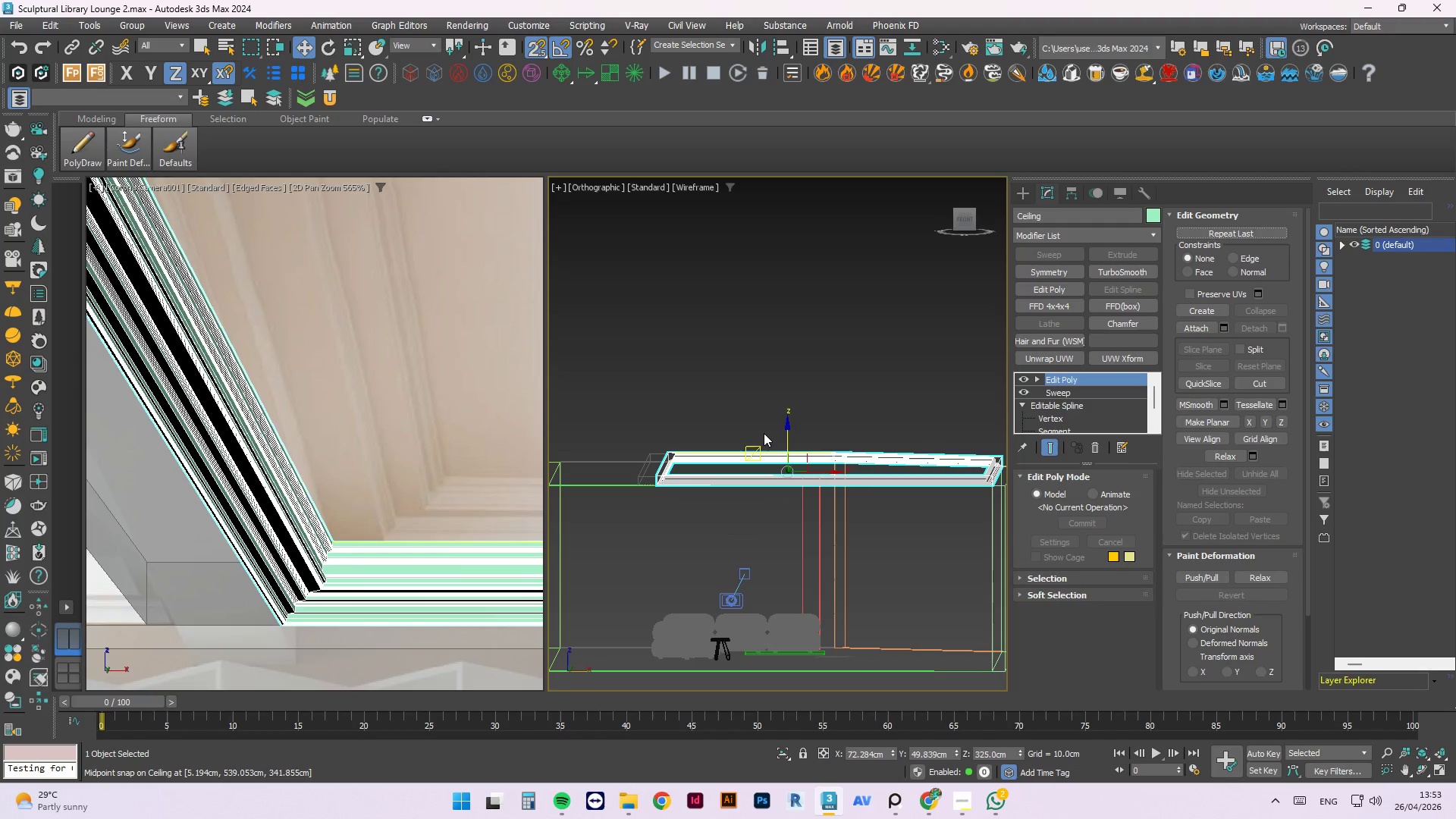 
key(1)
 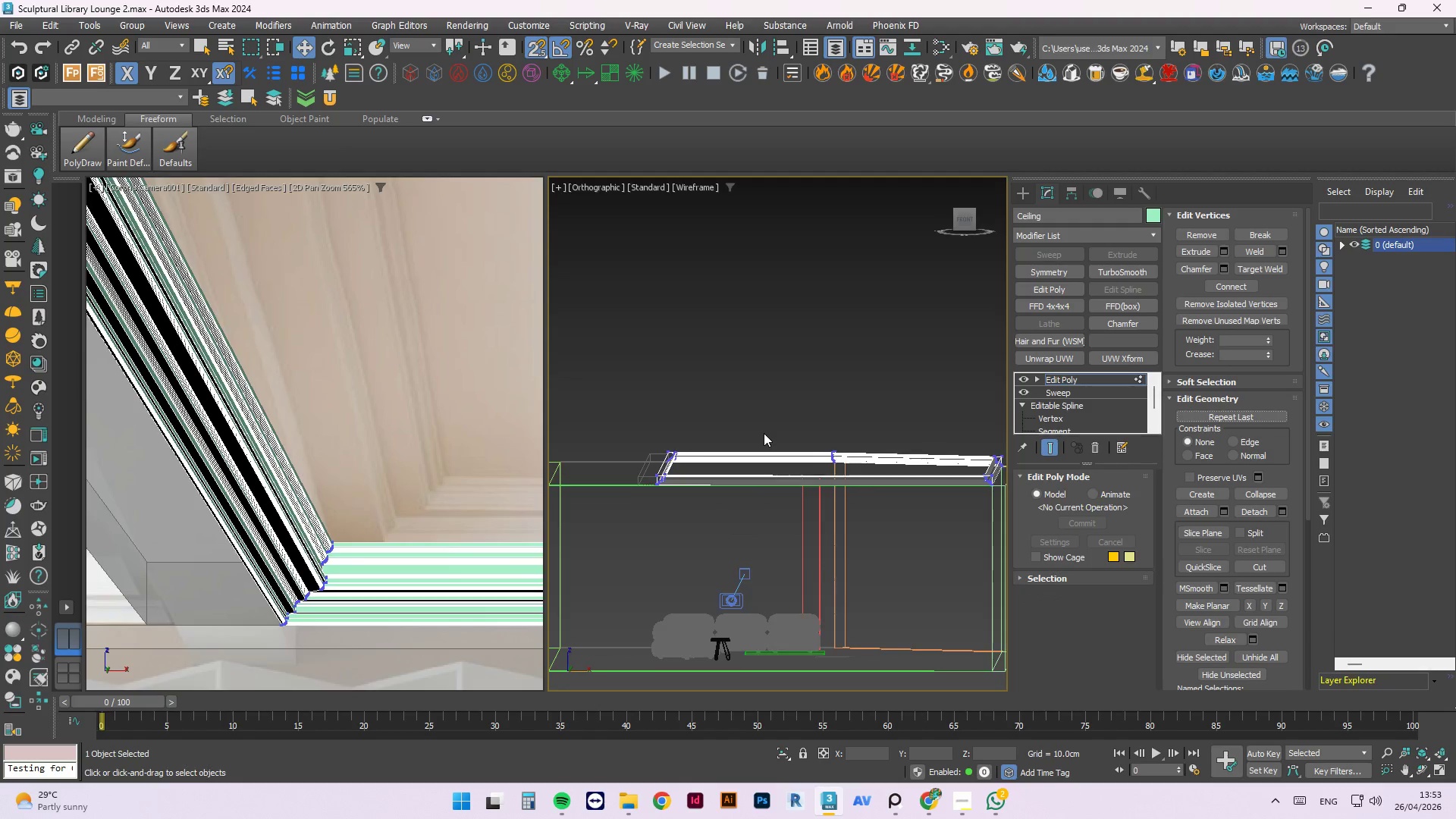 
scroll: coordinate [764, 433], scroll_direction: down, amount: 1.0
 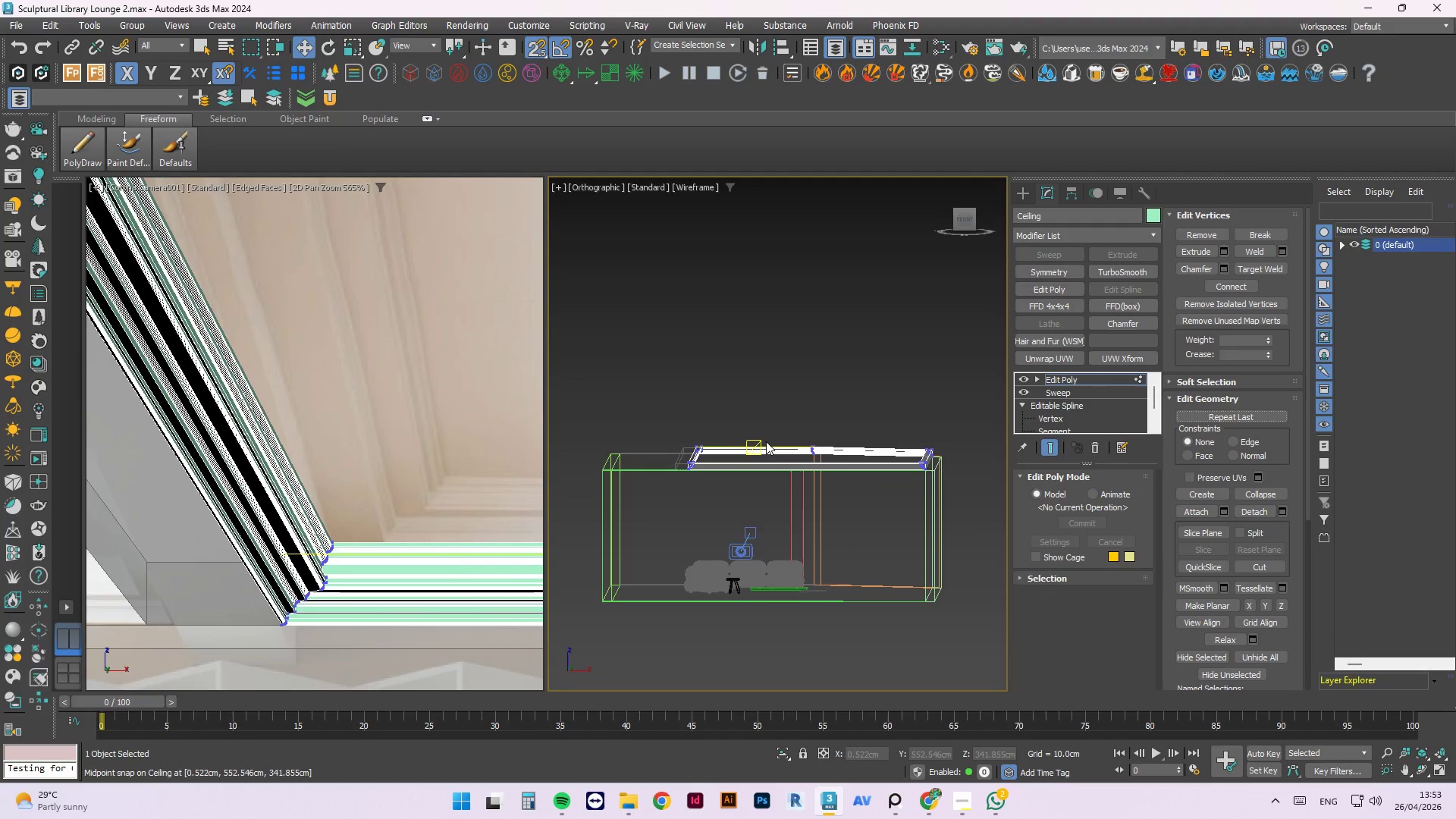 
key(F)
 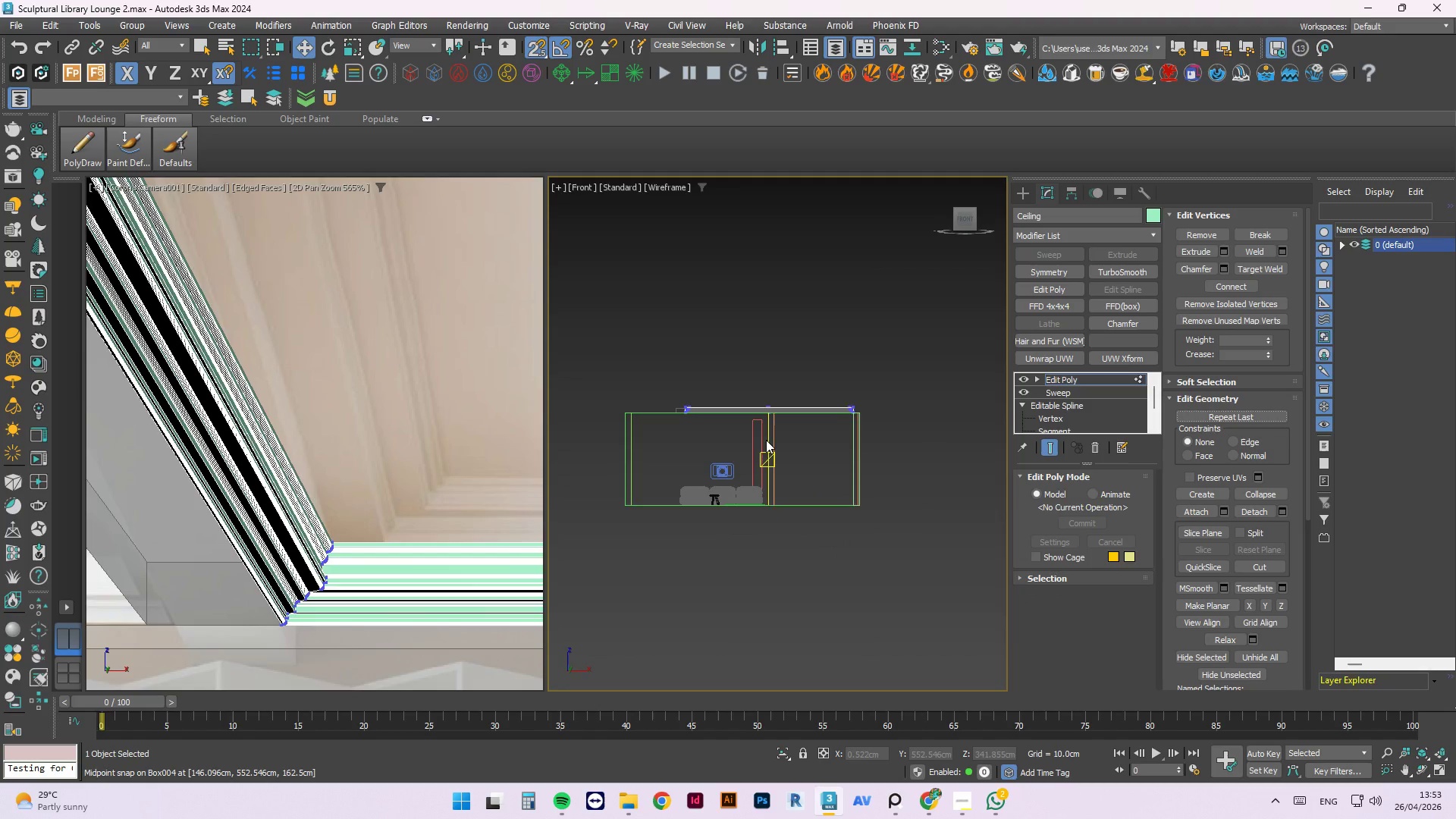 
scroll: coordinate [904, 379], scroll_direction: up, amount: 3.0
 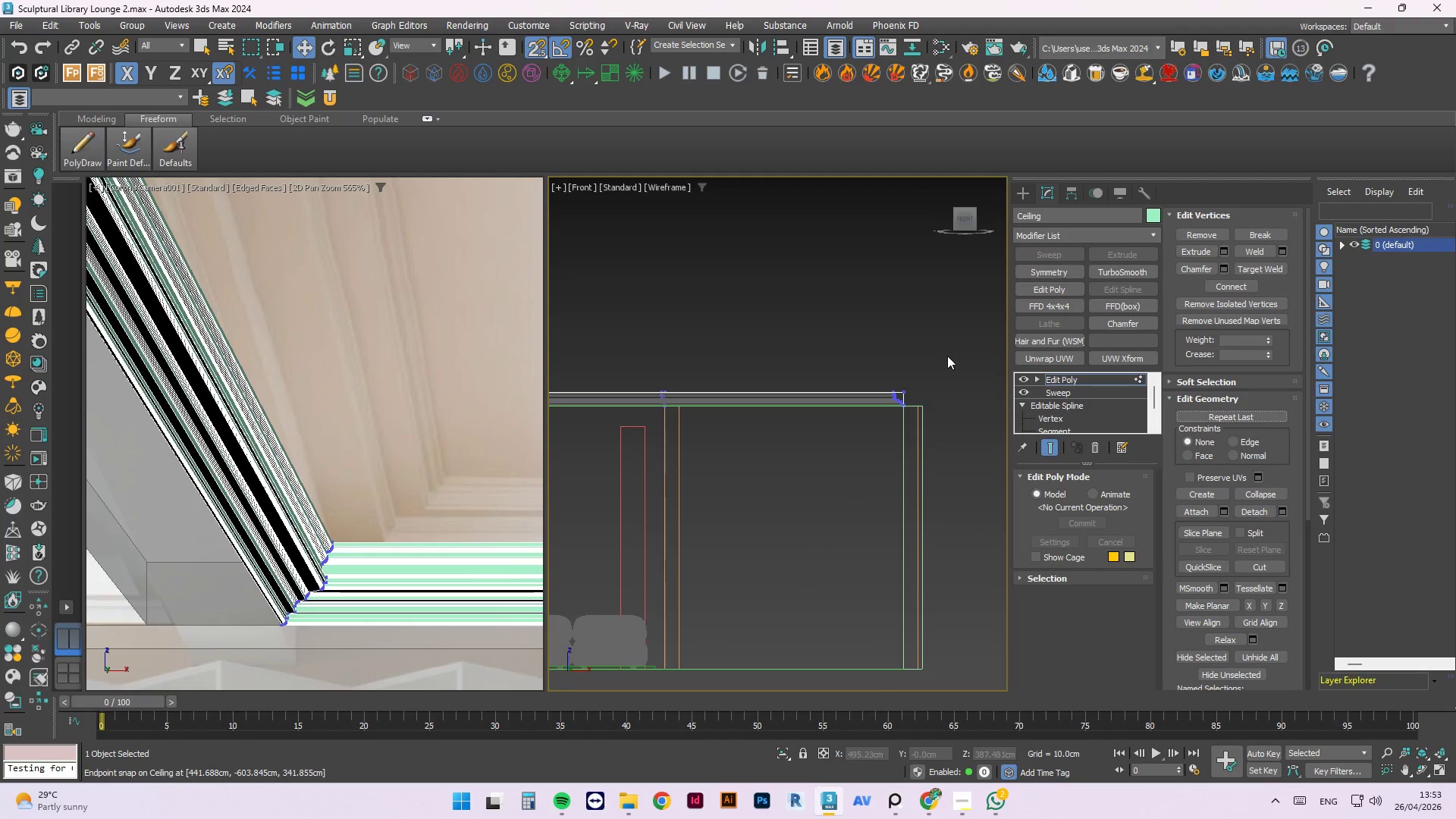 
scroll: coordinate [939, 358], scroll_direction: down, amount: 2.0
 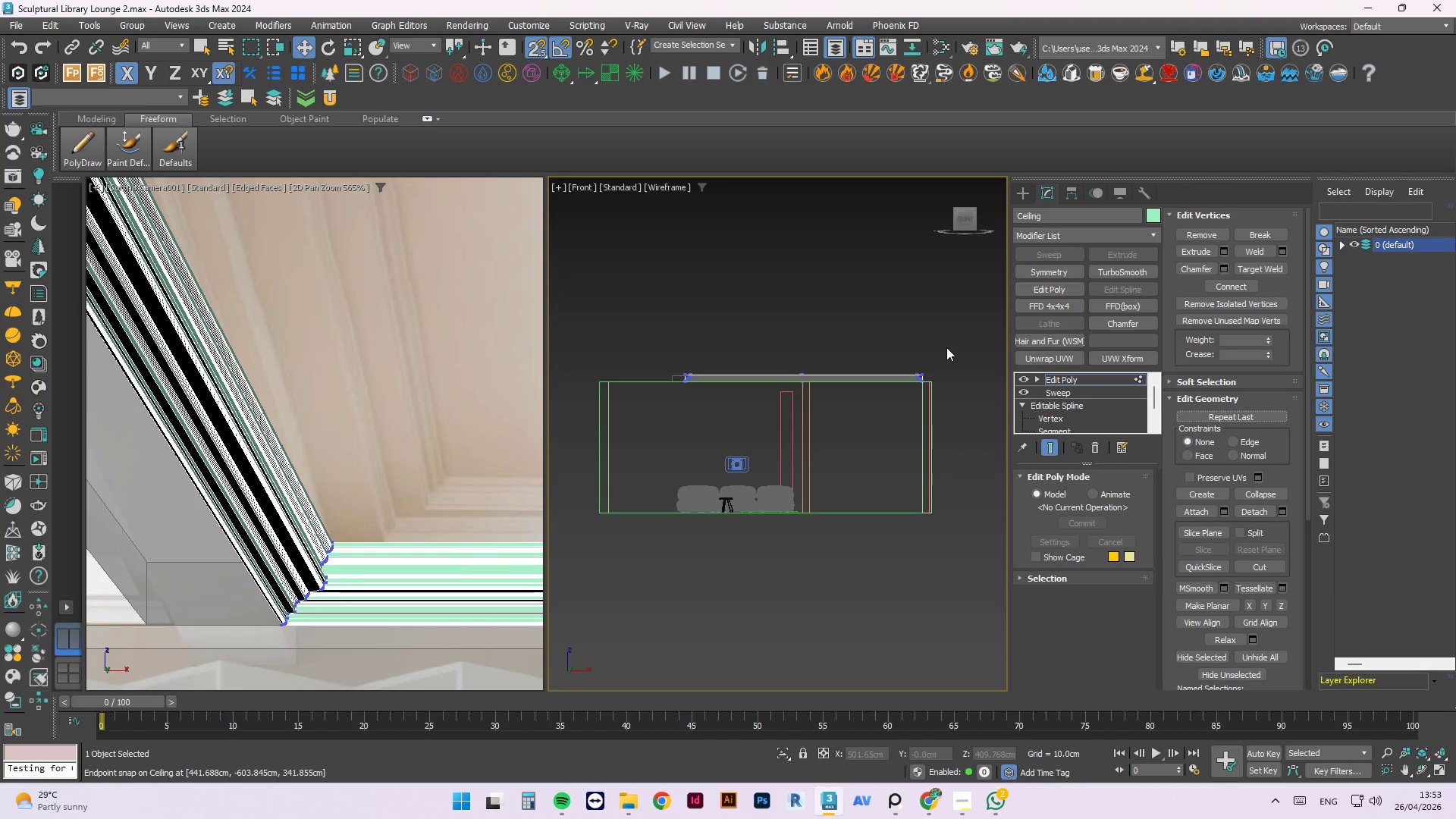 
left_click_drag(start_coordinate=[946, 347], to_coordinate=[711, 500])
 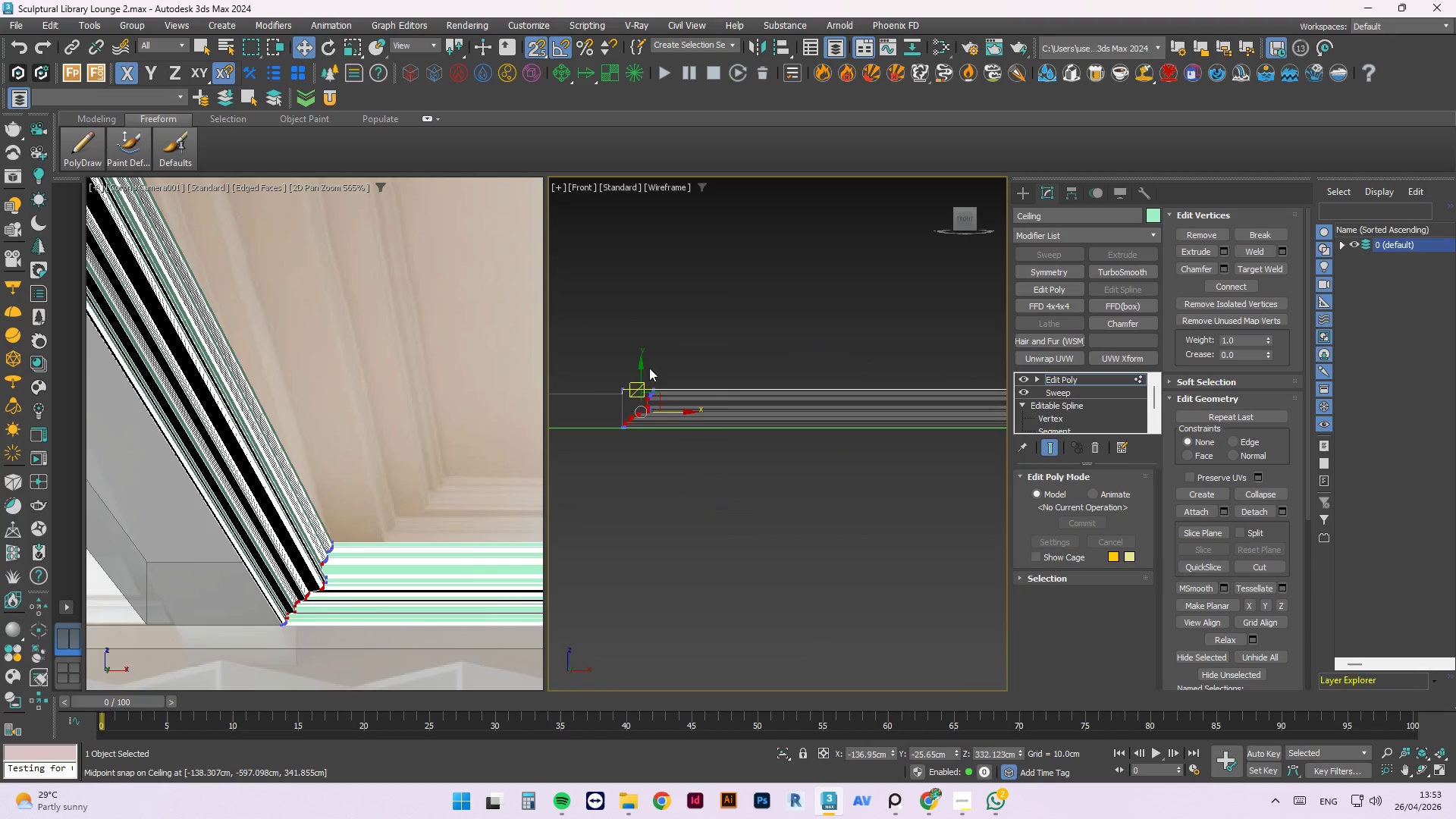 
scroll: coordinate [654, 402], scroll_direction: up, amount: 10.0
 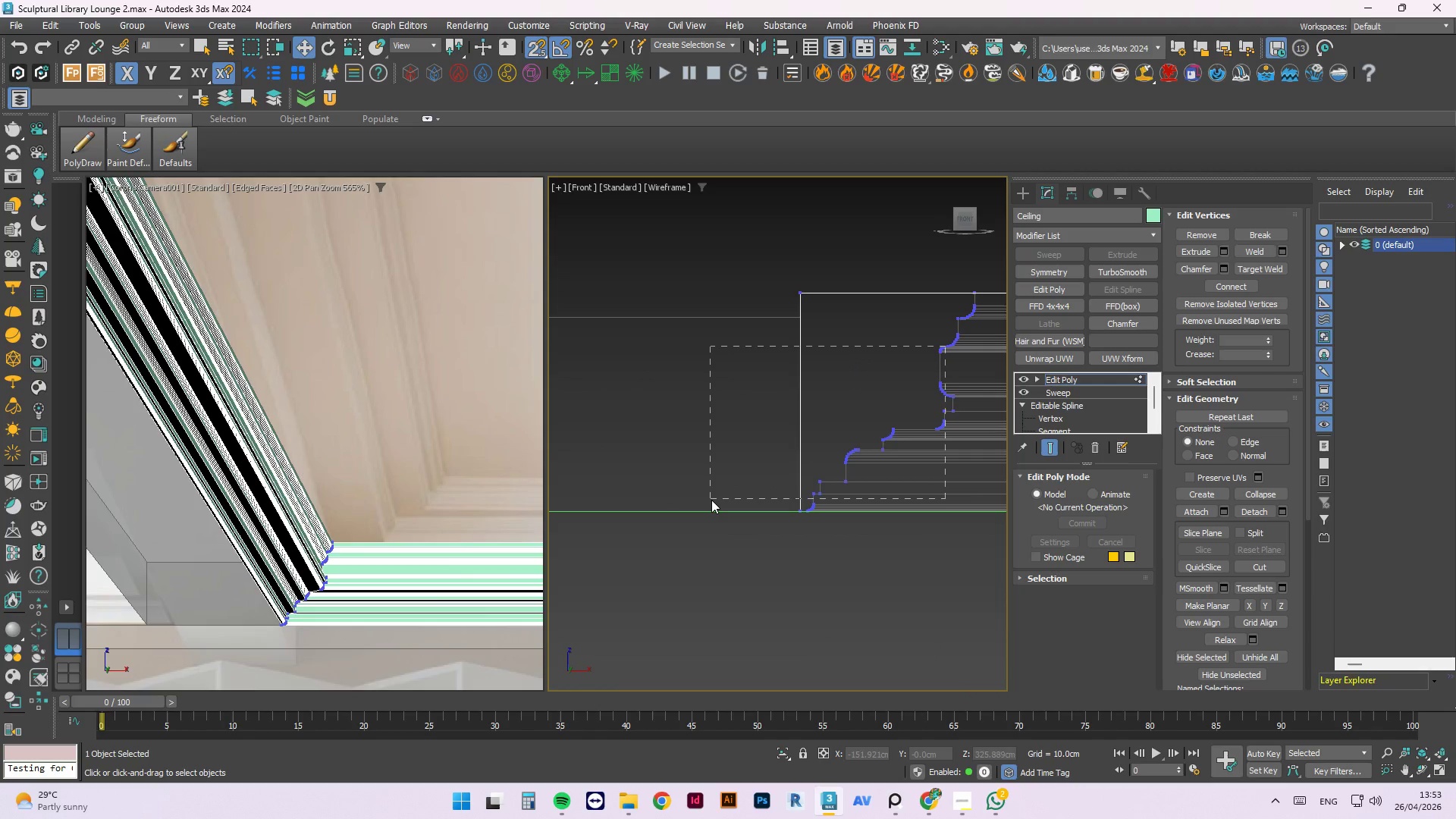 
scroll: coordinate [670, 358], scroll_direction: down, amount: 9.0
 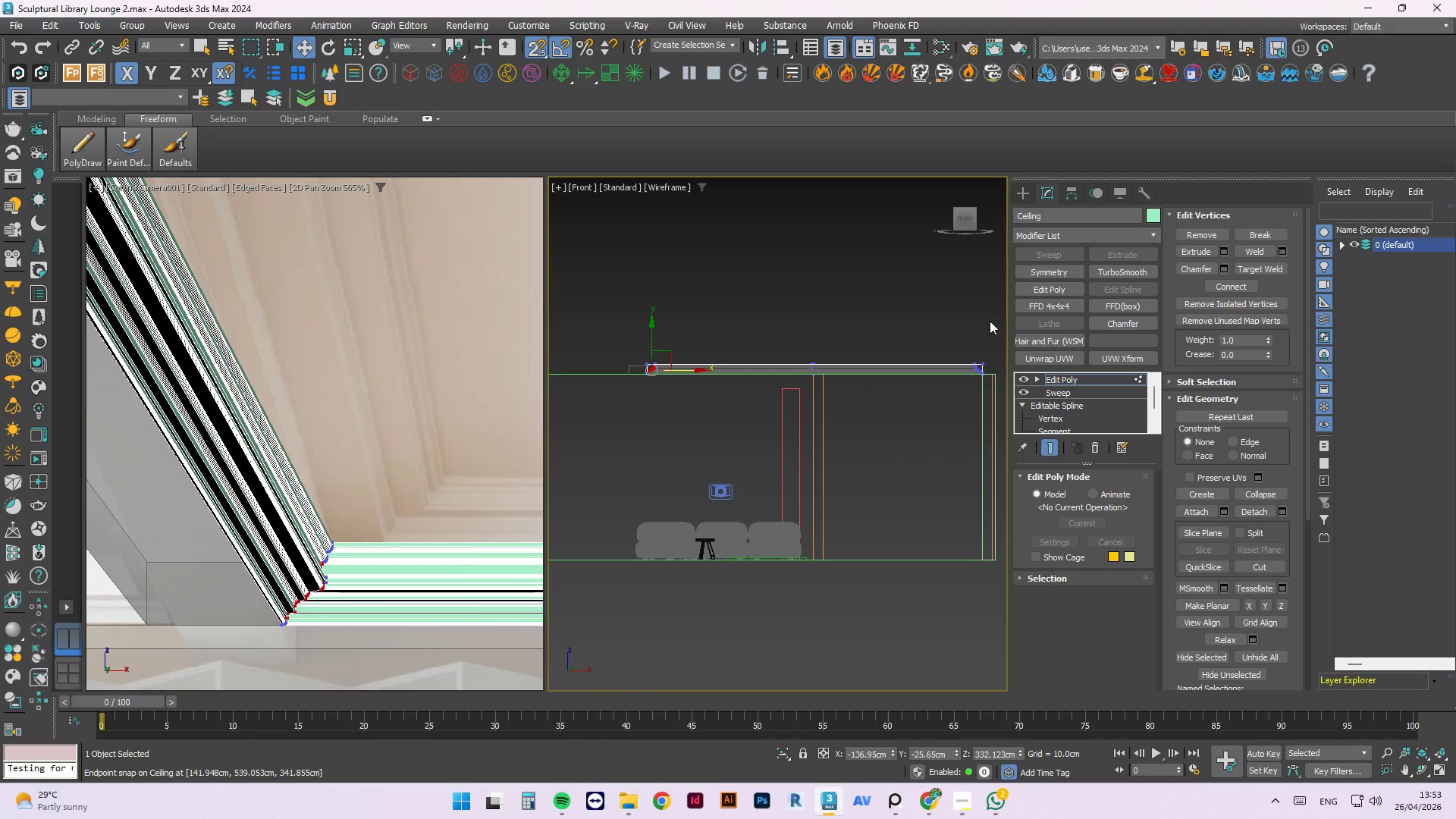 
left_click_drag(start_coordinate=[1000, 323], to_coordinate=[666, 371])
 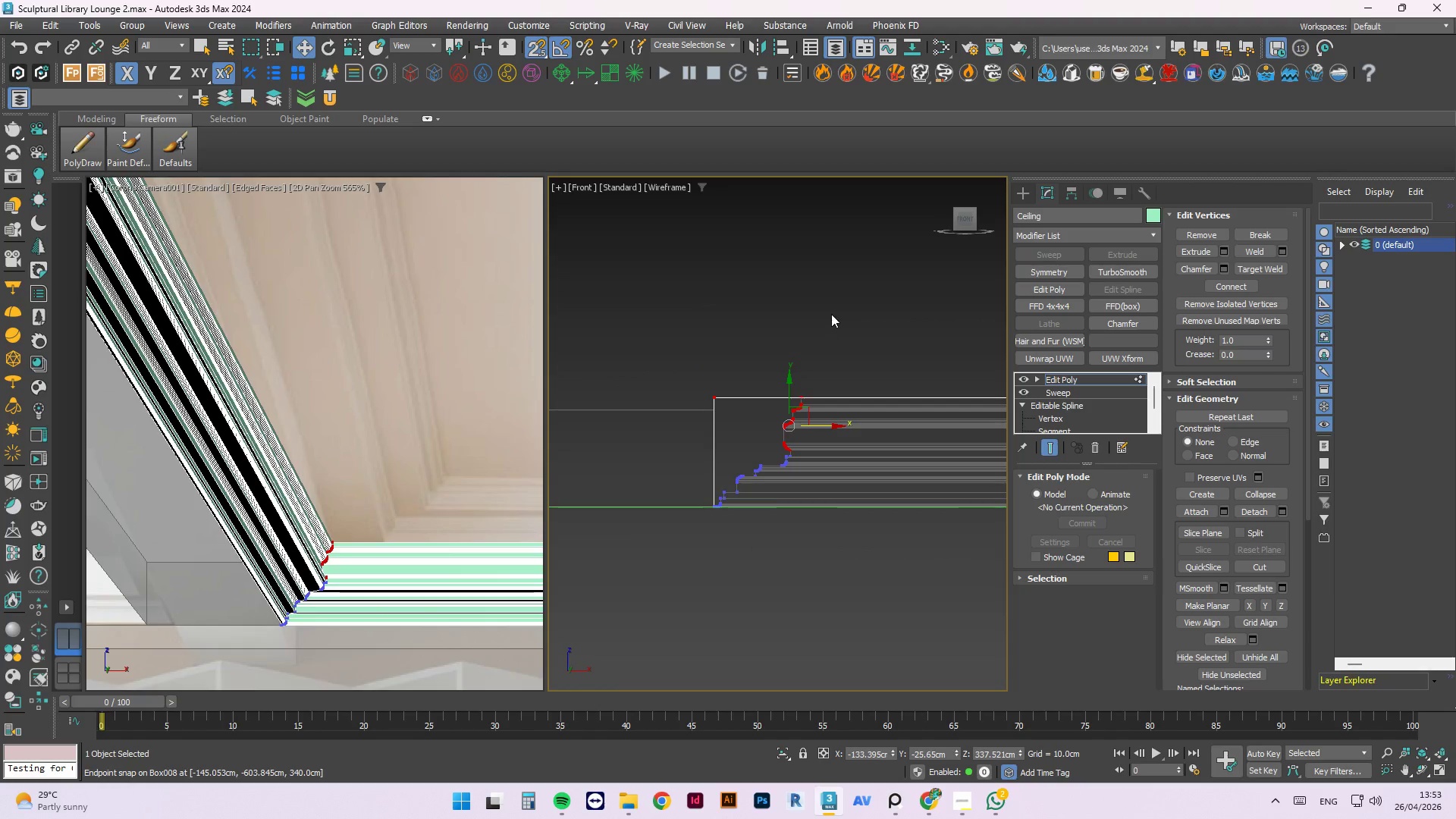 
scroll: coordinate [616, 367], scroll_direction: up, amount: 3.0
 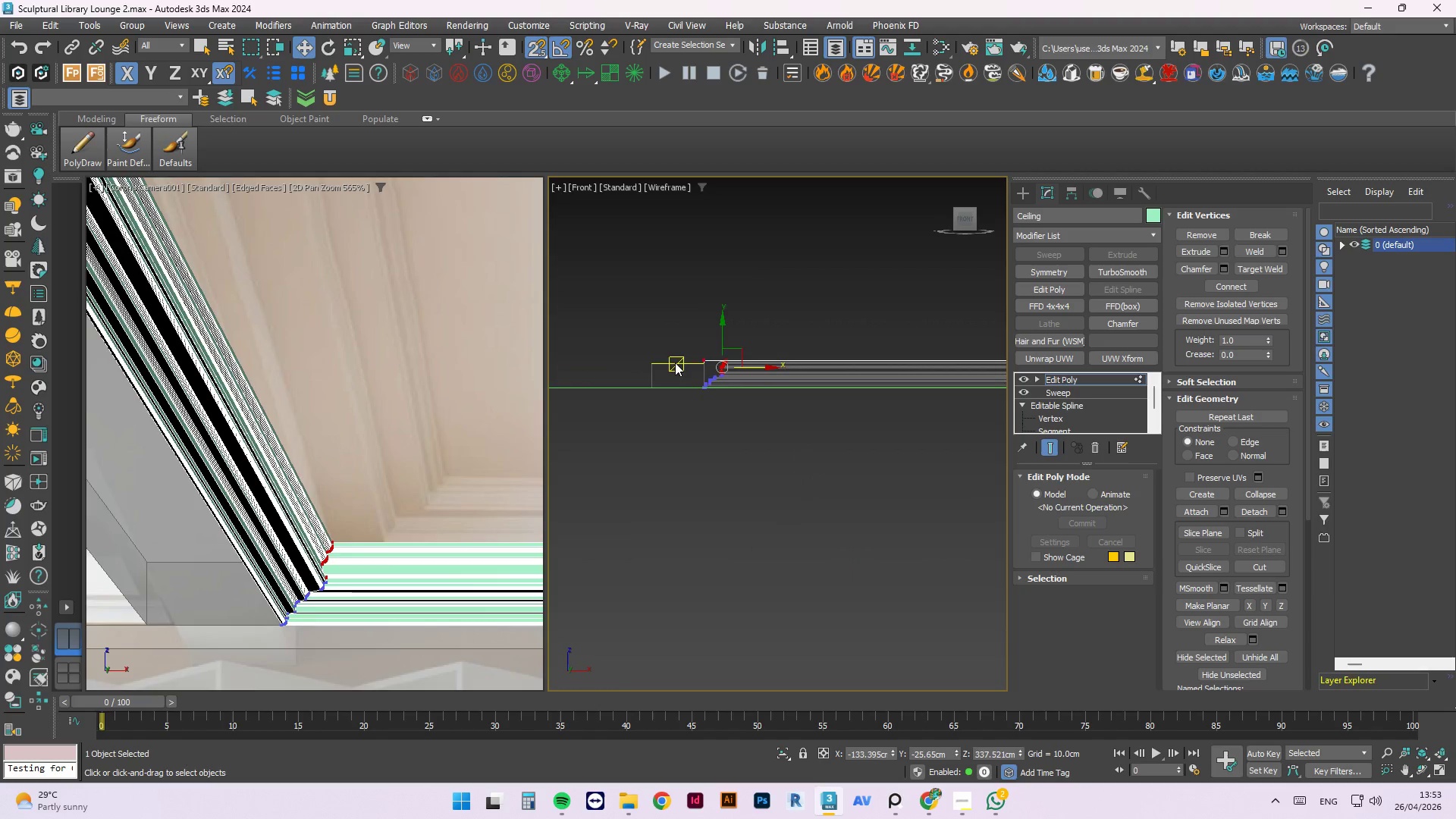 
left_click([831, 314])
 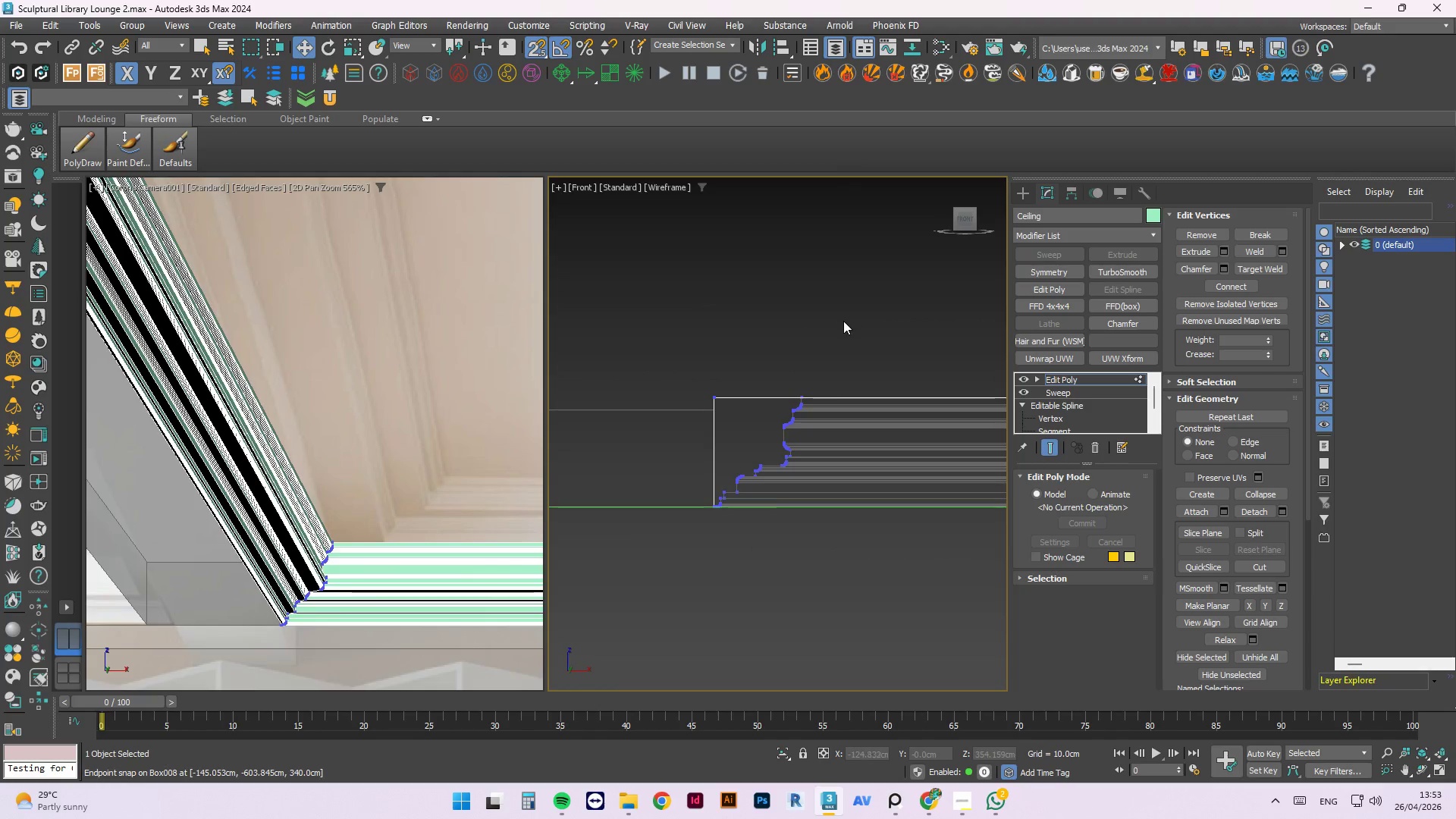 
scroll: coordinate [700, 348], scroll_direction: up, amount: 4.0
 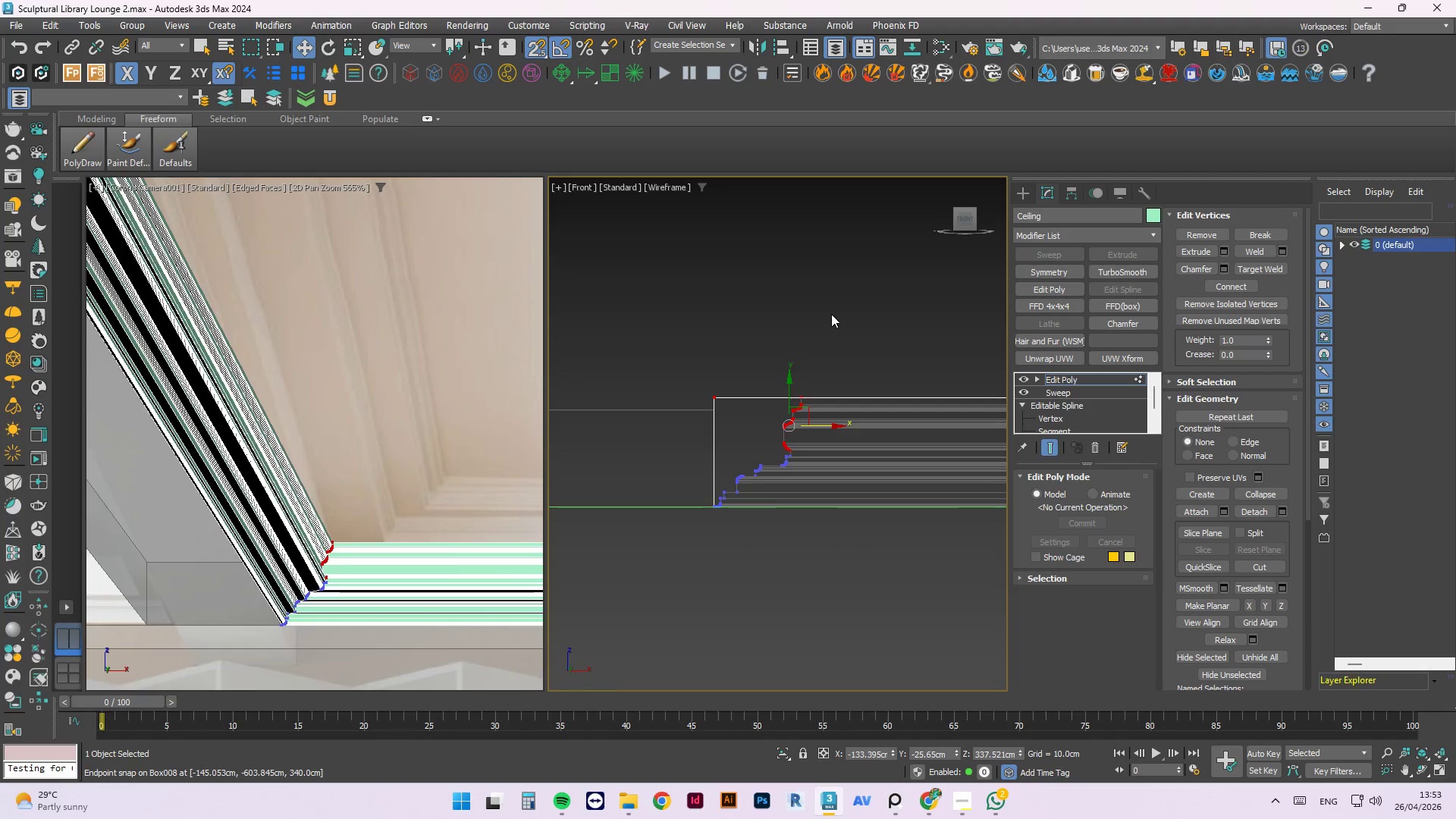 
left_click_drag(start_coordinate=[840, 322], to_coordinate=[628, 402])
 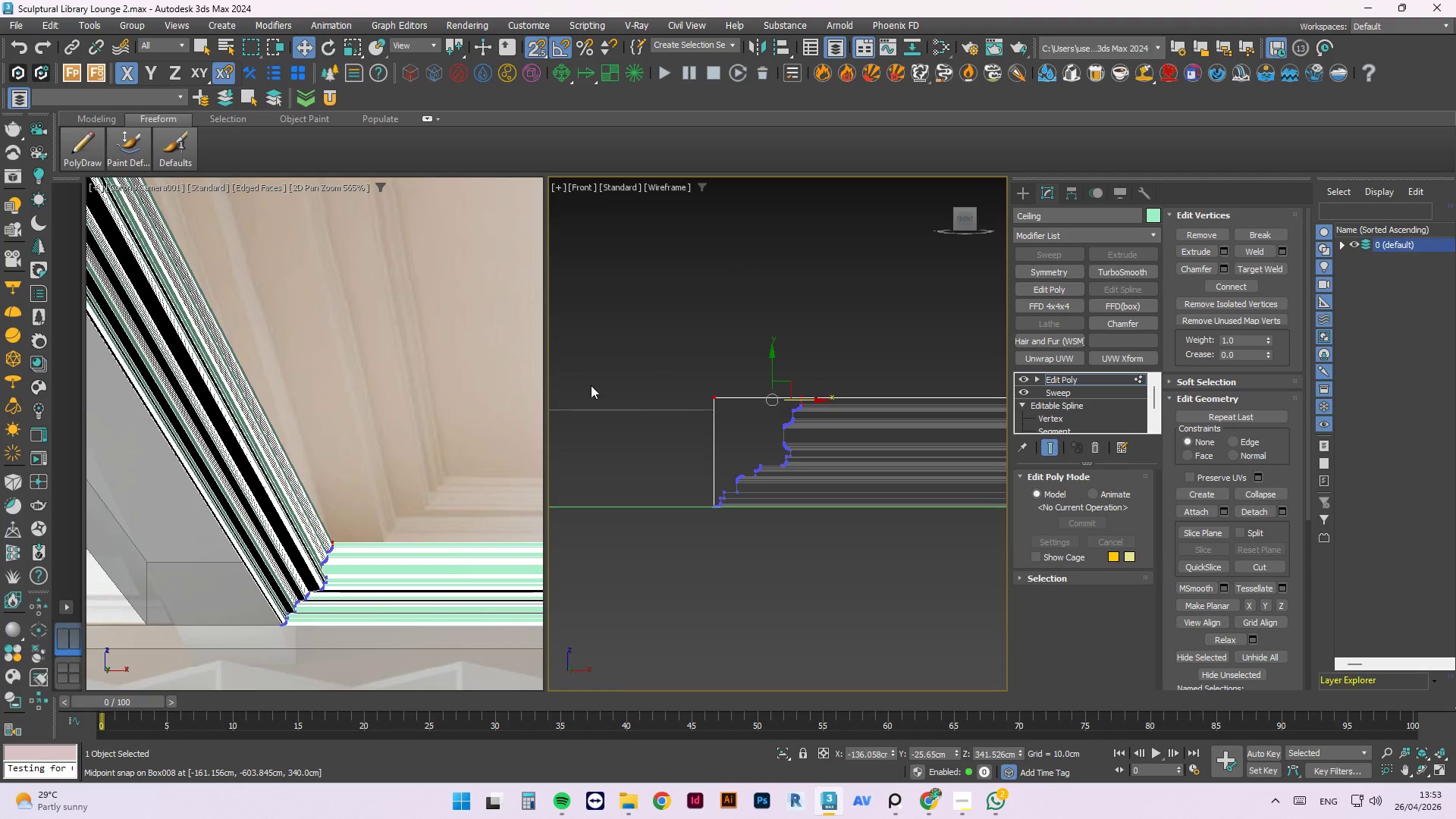 
scroll: coordinate [623, 388], scroll_direction: down, amount: 9.0
 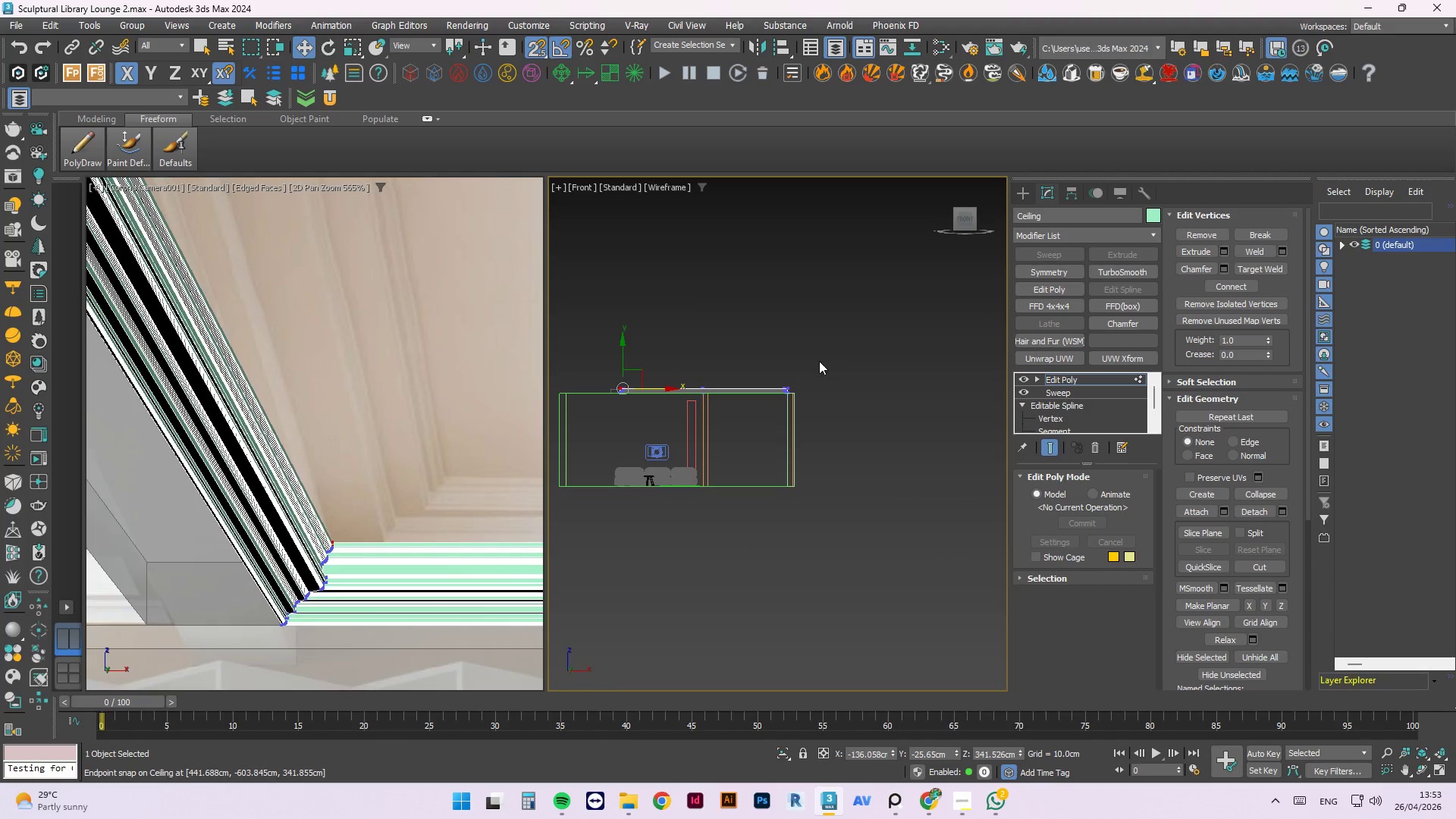 
left_click([855, 351])
 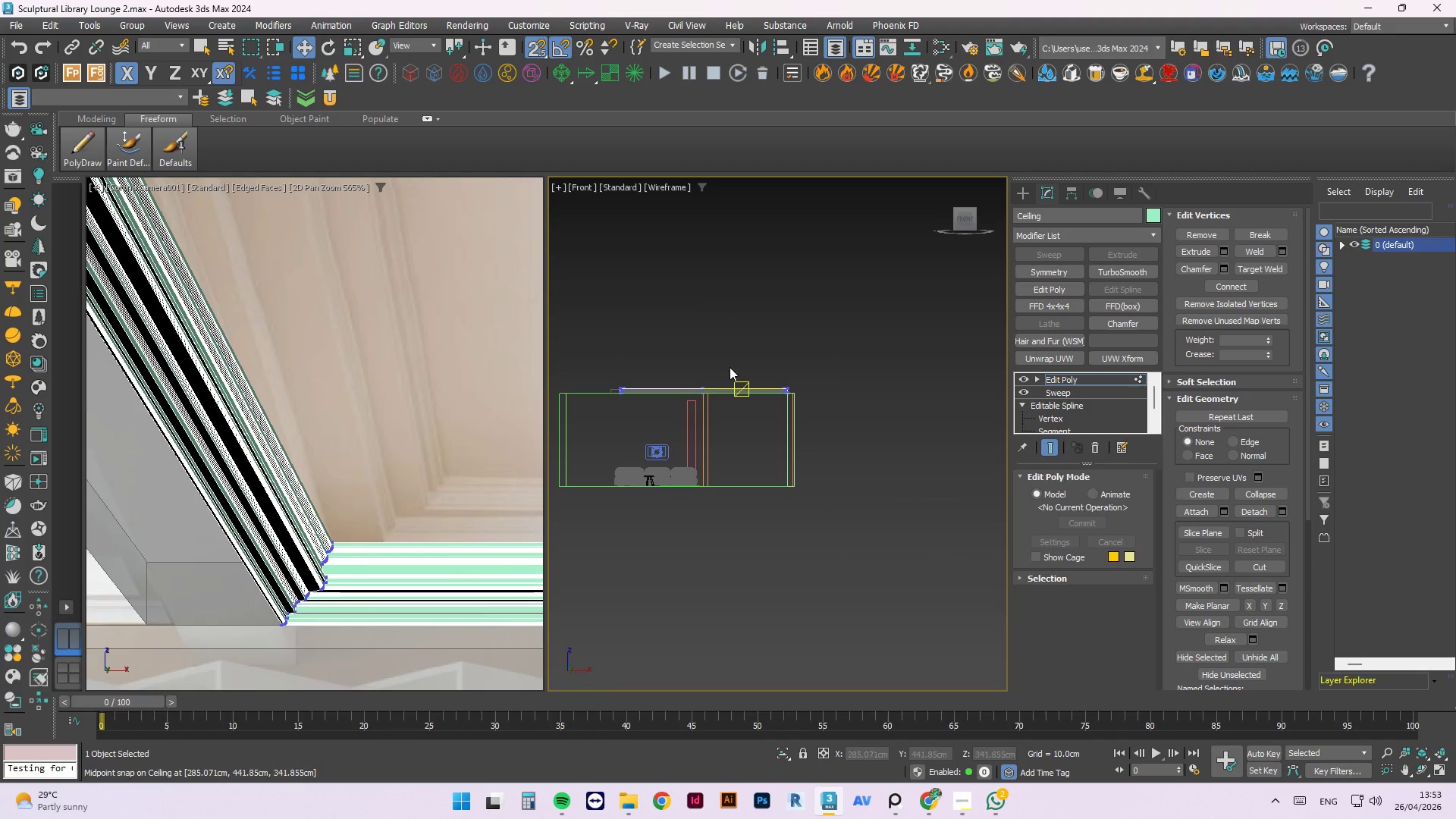 
left_click_drag(start_coordinate=[869, 359], to_coordinate=[597, 393])
 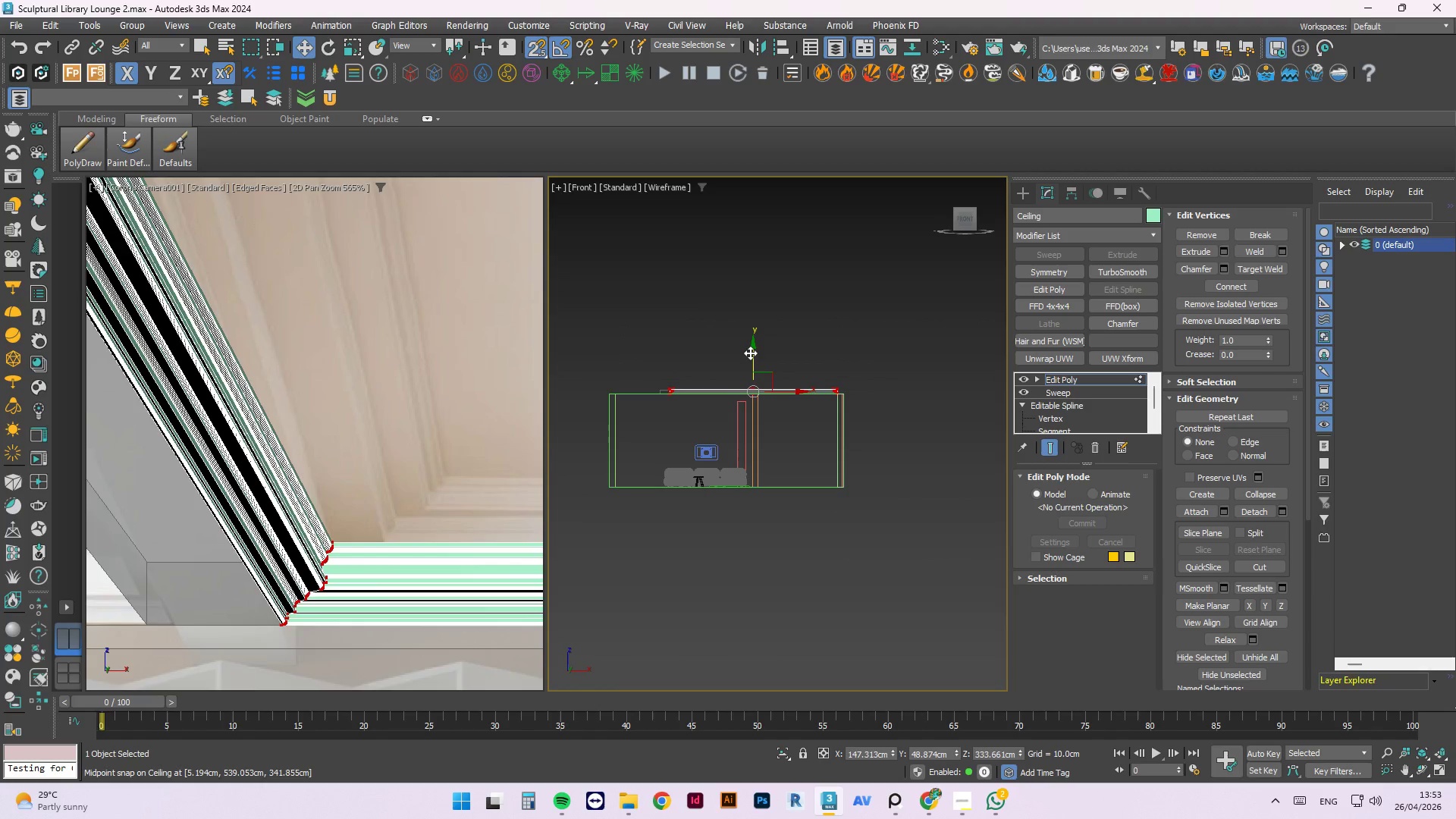 
scroll: coordinate [907, 367], scroll_direction: none, amount: 0.0
 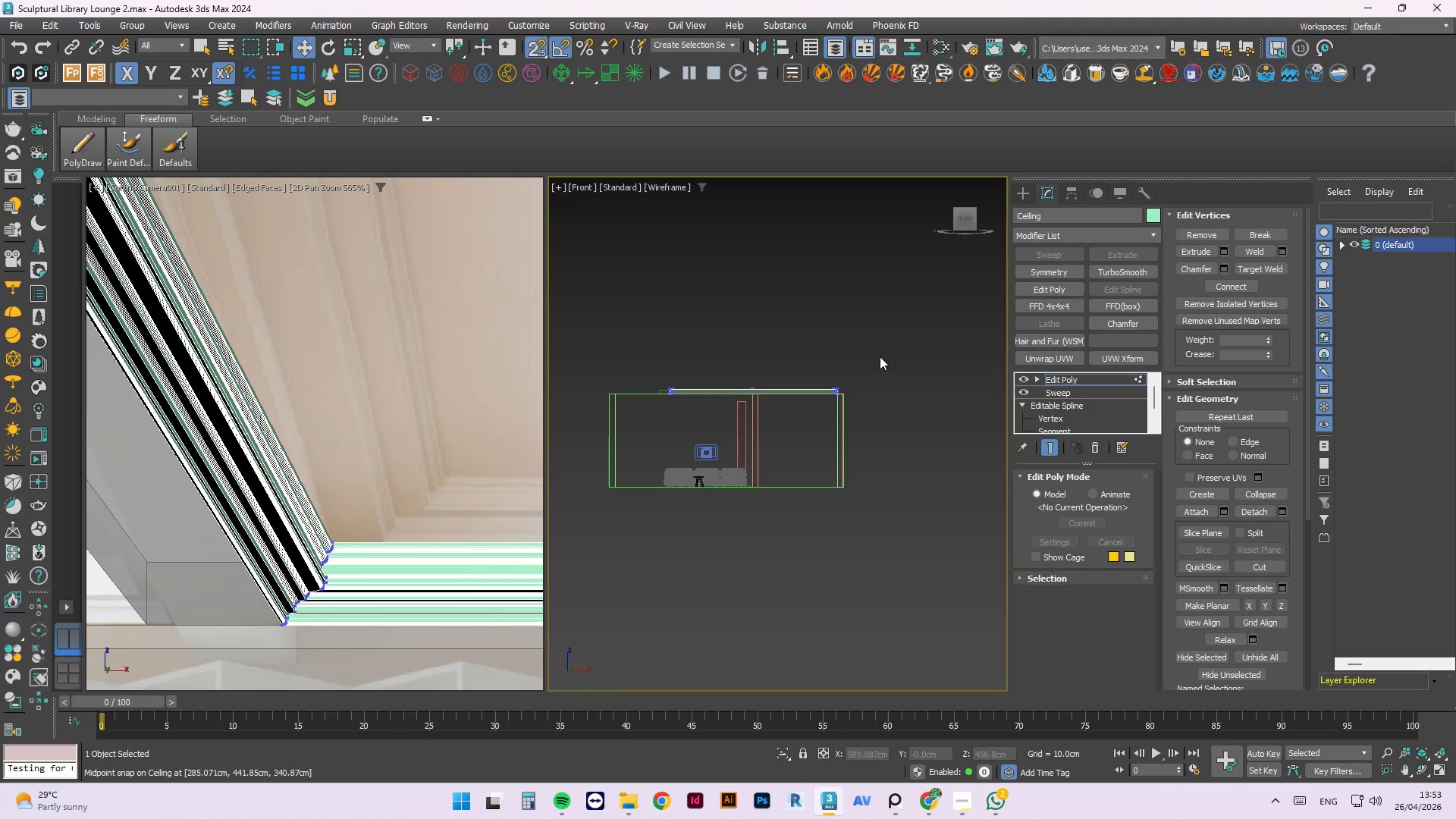 
left_click_drag(start_coordinate=[750, 351], to_coordinate=[748, 340])
 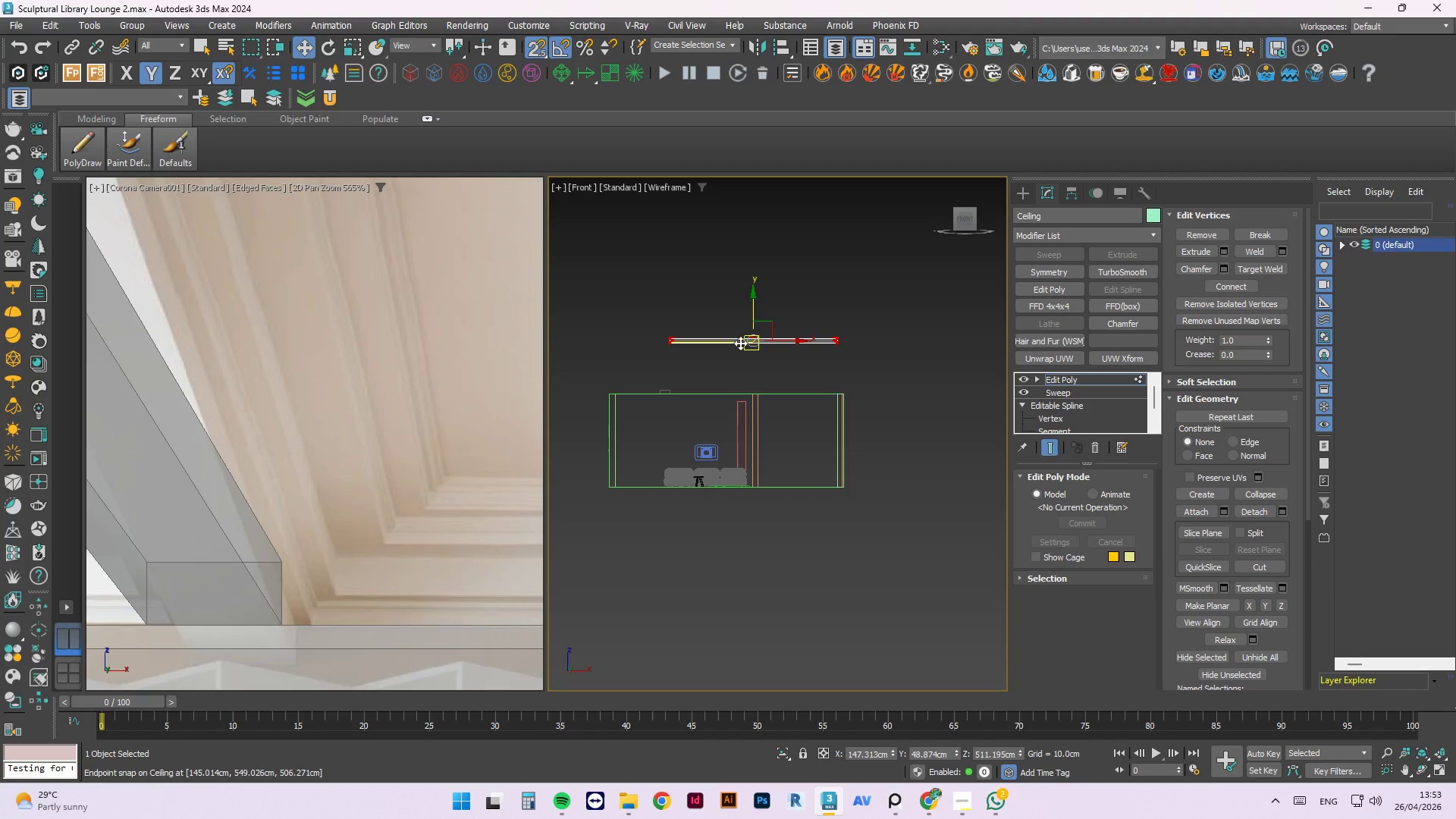 
key(Control+Z)
 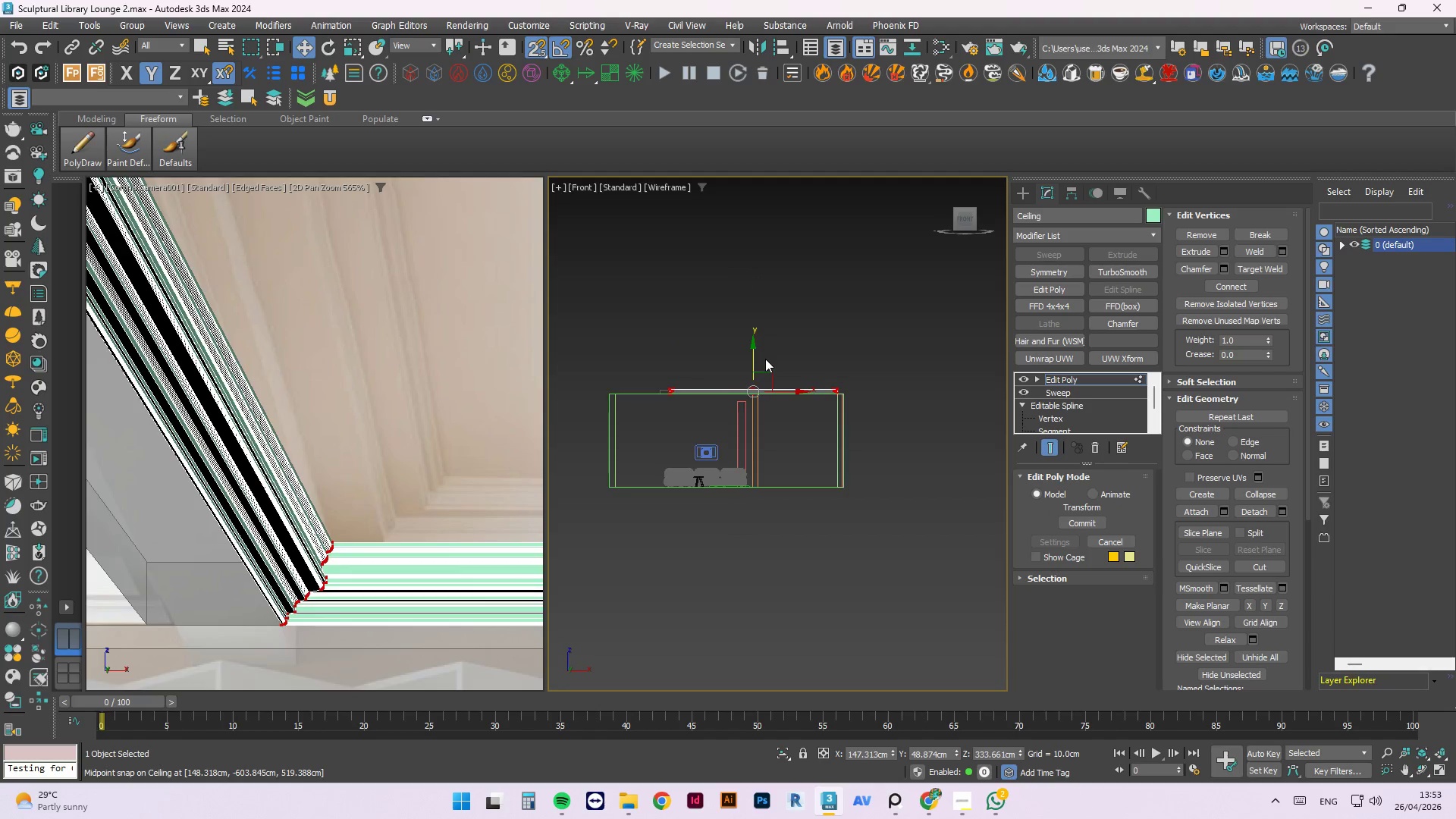 
left_click_drag(start_coordinate=[946, 372], to_coordinate=[942, 373])
 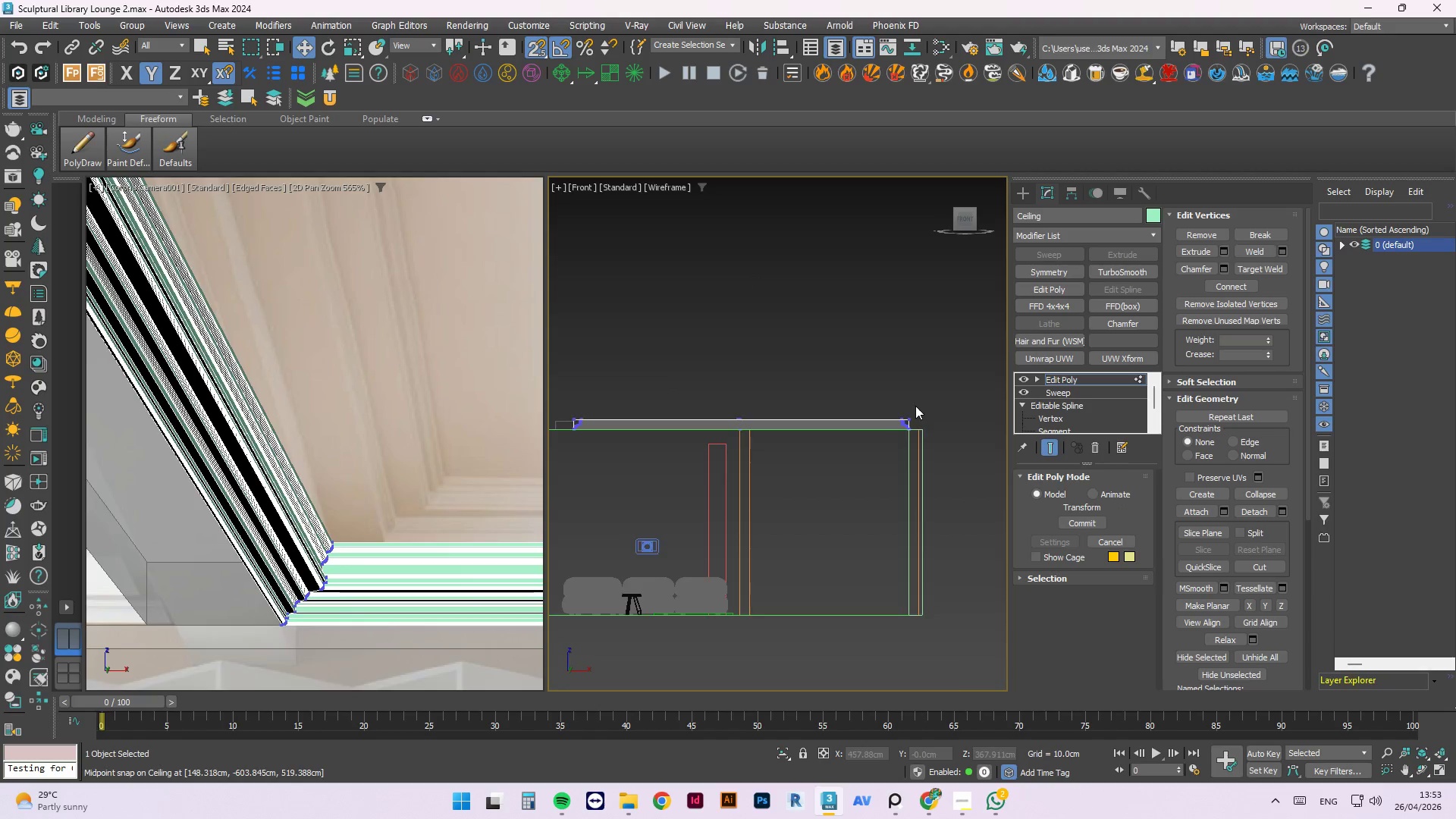 
scroll: coordinate [765, 359], scroll_direction: up, amount: 2.0
 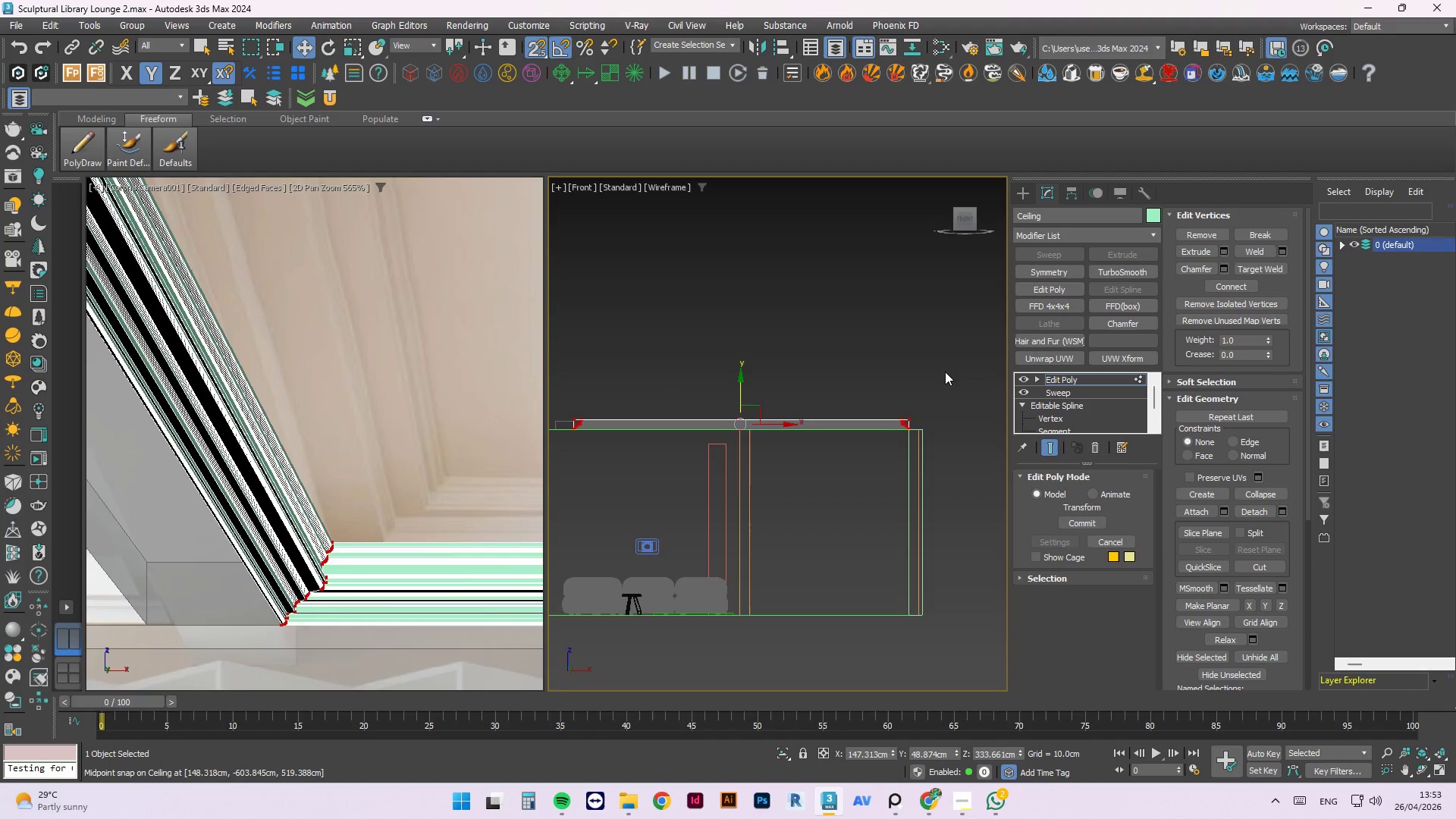 
left_click_drag(start_coordinate=[921, 425], to_coordinate=[792, 450])
 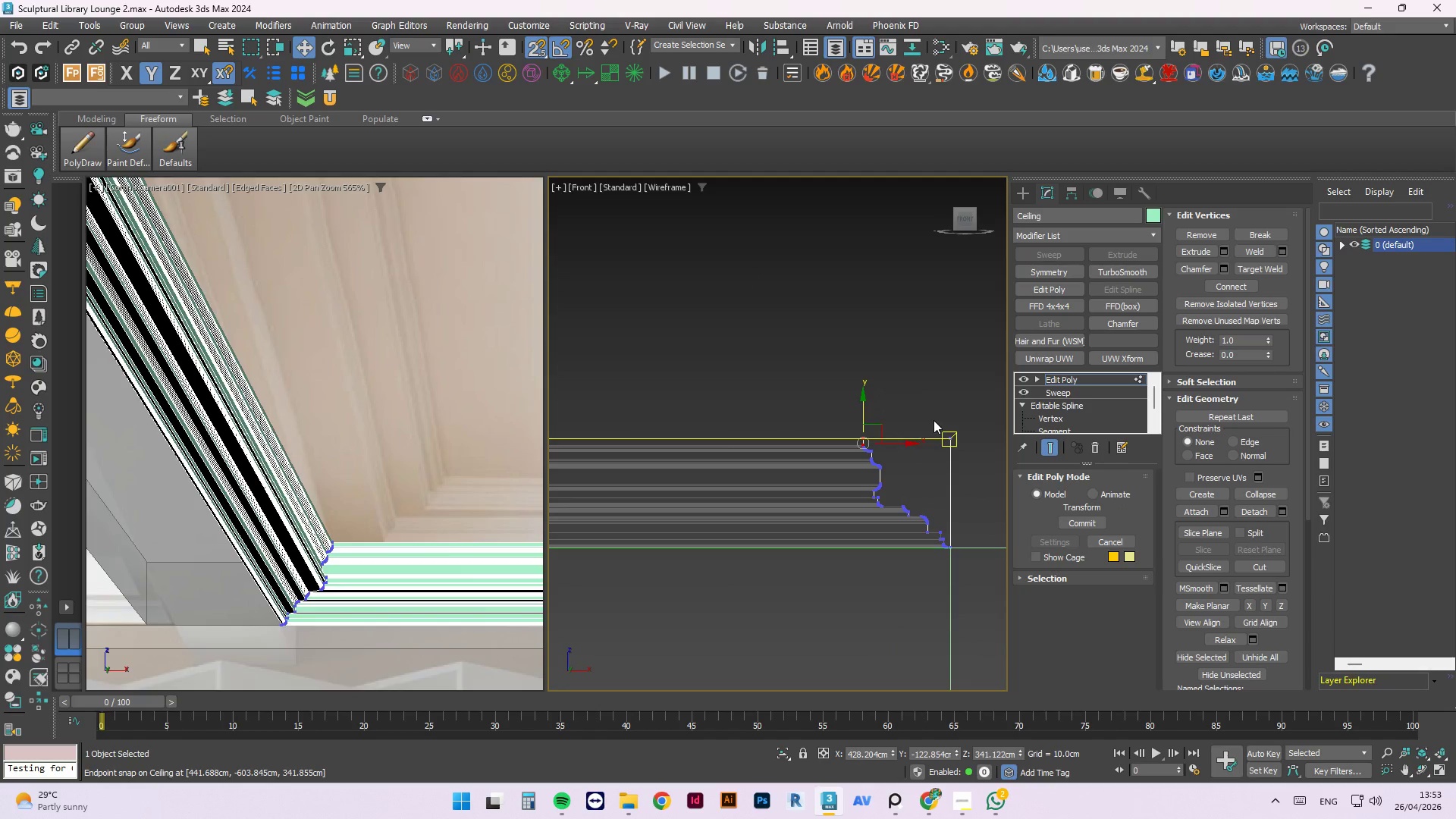 
scroll: coordinate [792, 456], scroll_direction: up, amount: 8.0
 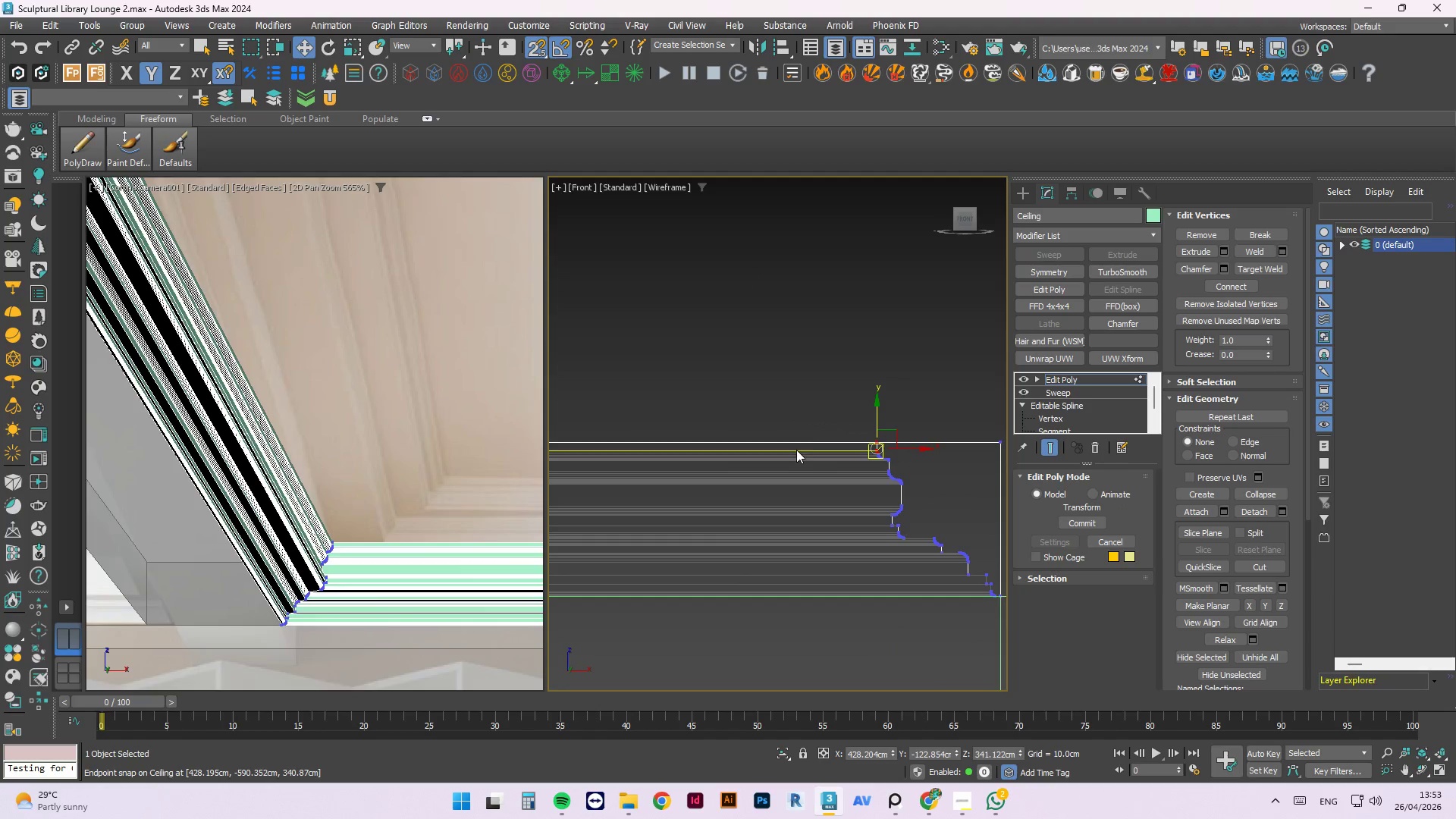 
left_click_drag(start_coordinate=[980, 425], to_coordinate=[935, 515])
 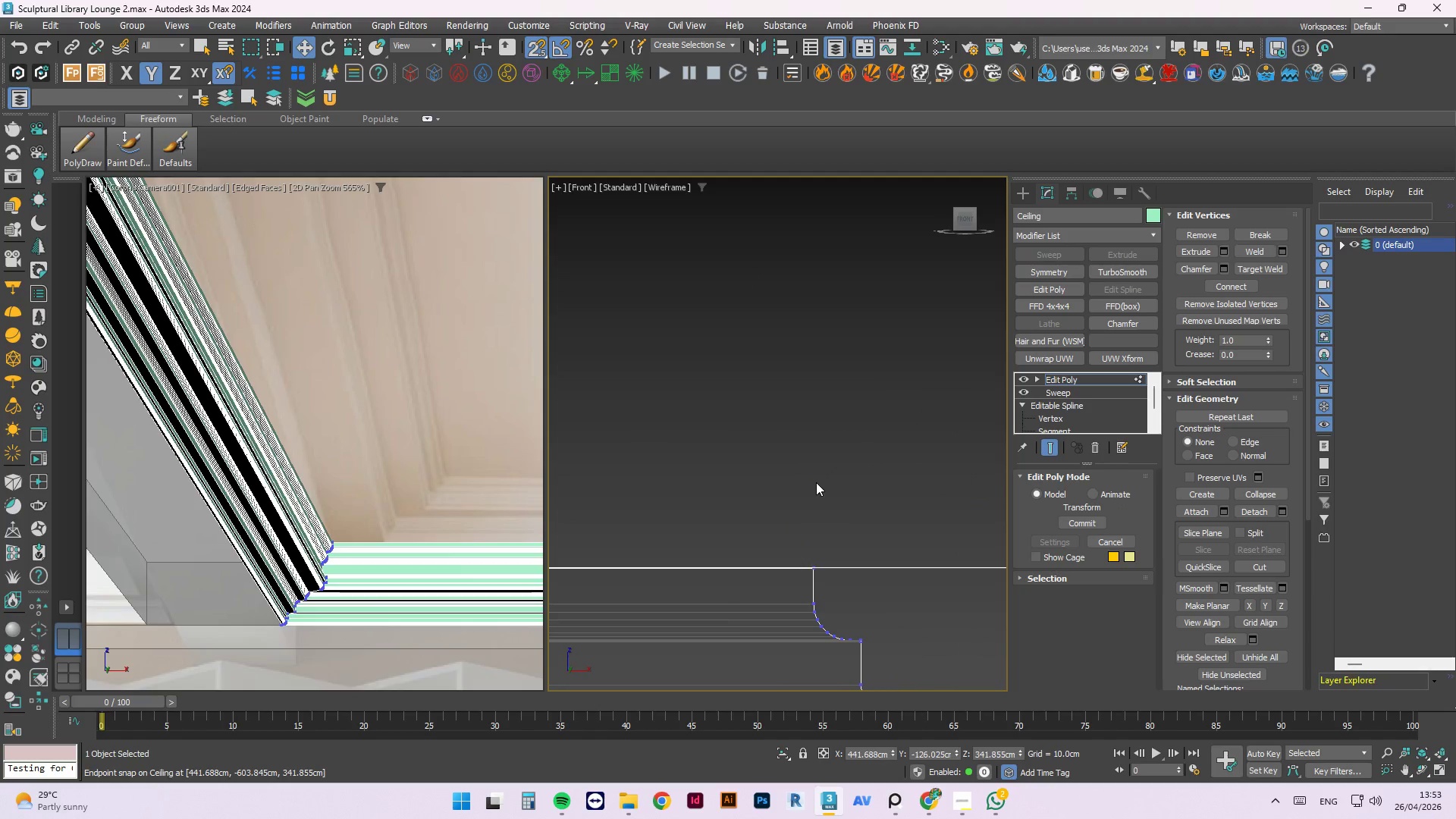 
hold_key(key=ControlLeft, duration=0.7)
left_click_drag(start_coordinate=[850, 498], to_coordinate=[775, 579])
 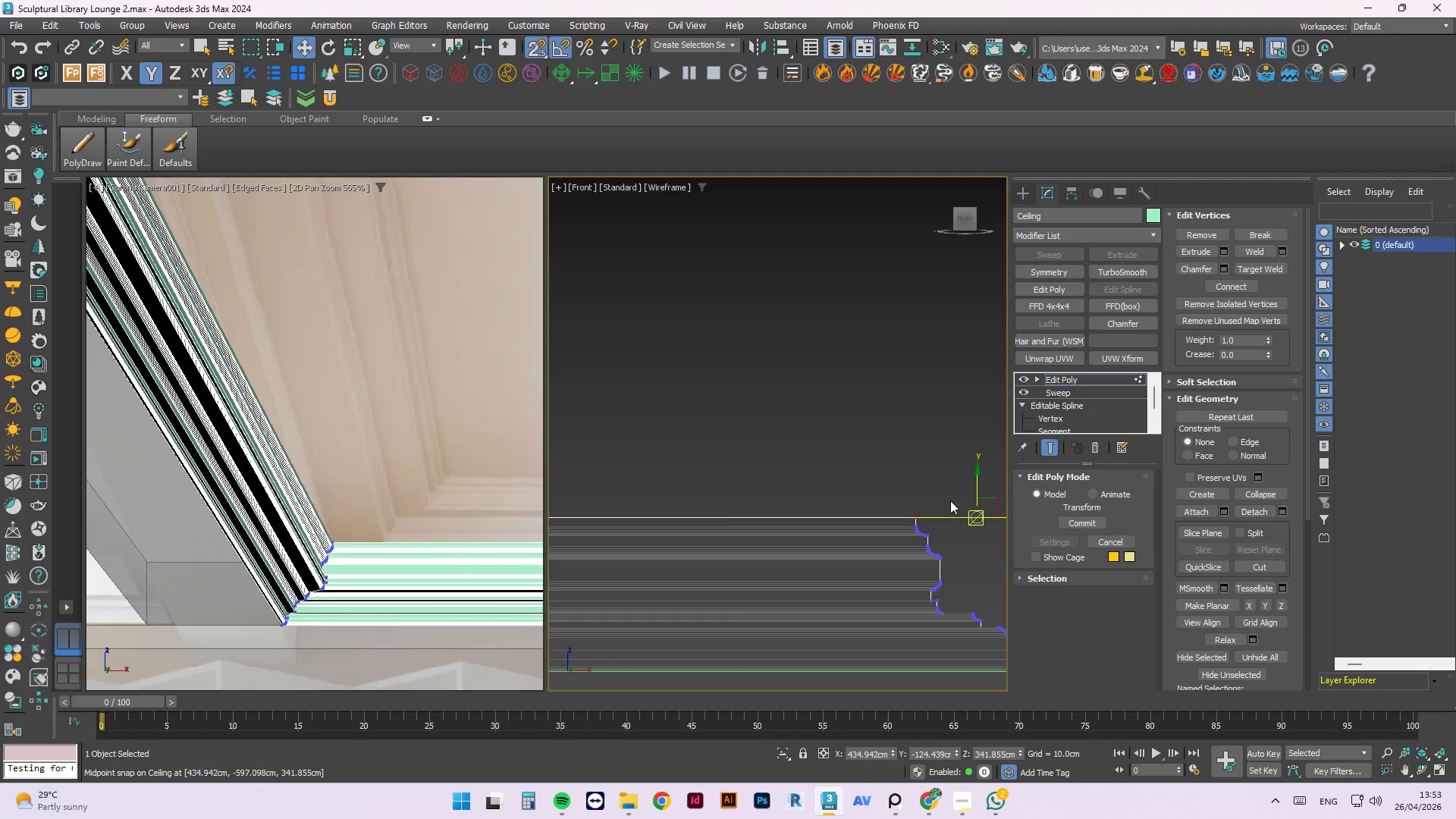 
scroll: coordinate [778, 475], scroll_direction: up, amount: 4.0
 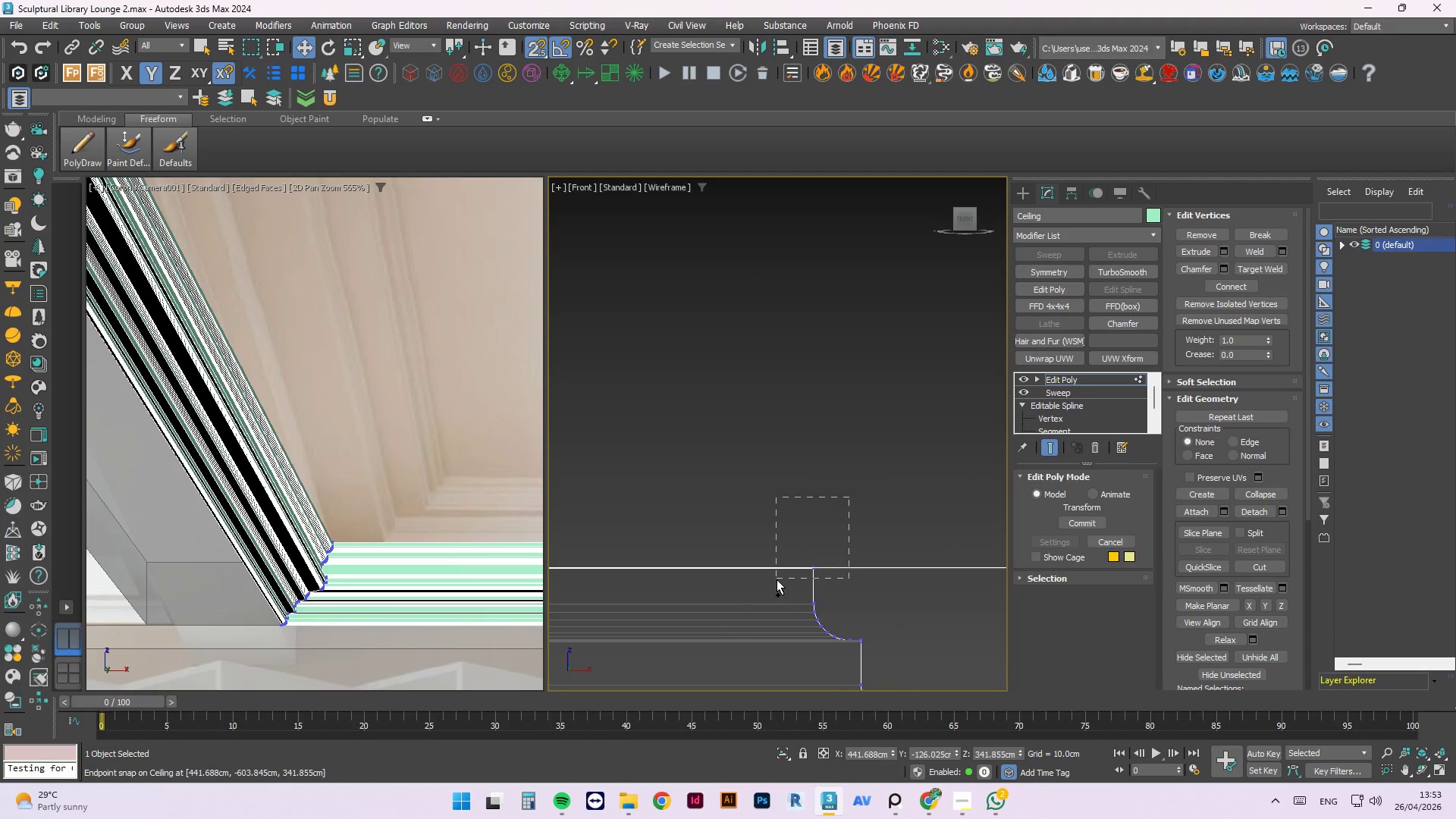 
scroll: coordinate [962, 472], scroll_direction: down, amount: 11.0
 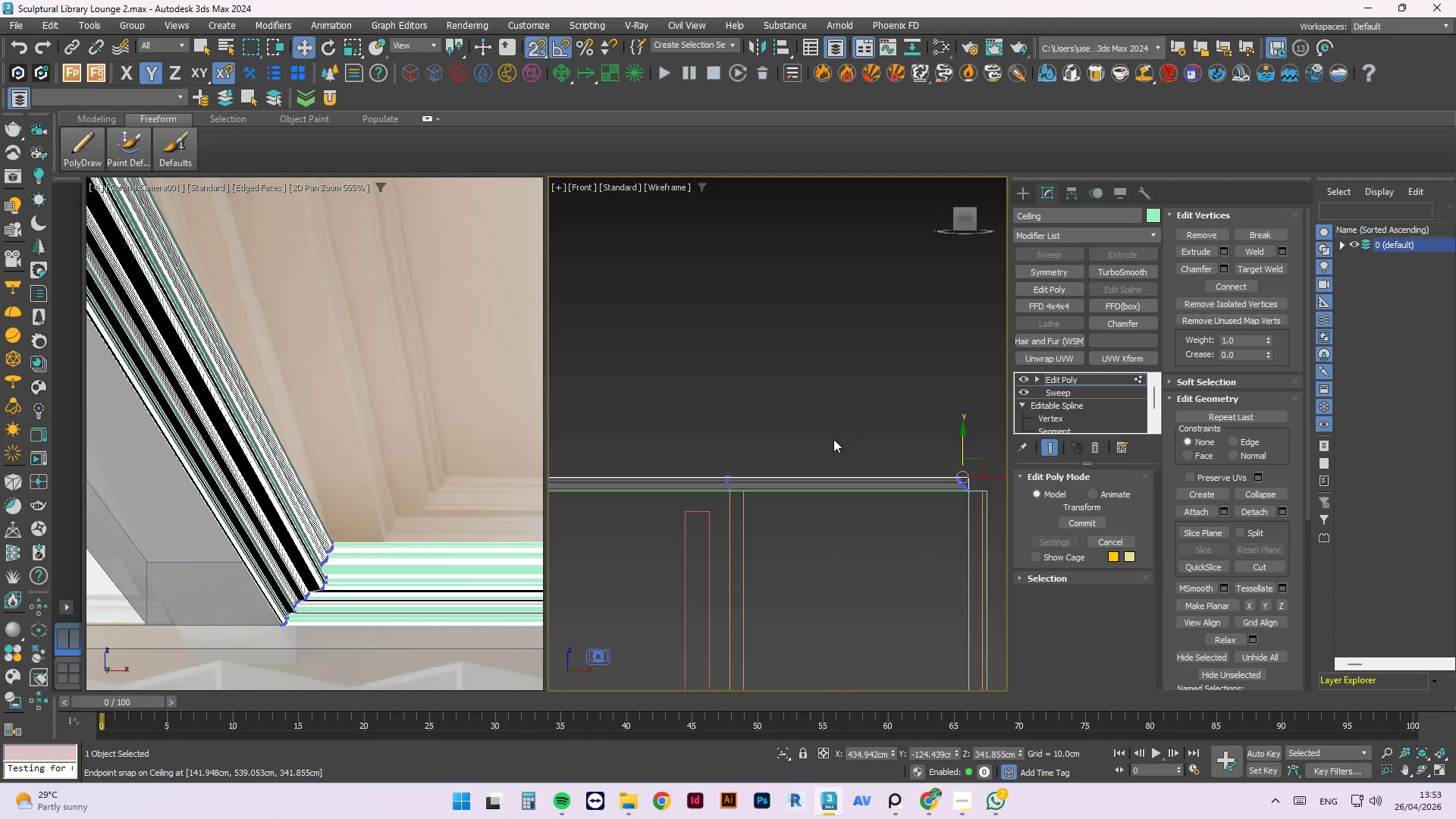 
hold_key(key=ControlLeft, duration=1.31)
left_click_drag(start_coordinate=[712, 524], to_coordinate=[558, 575])
 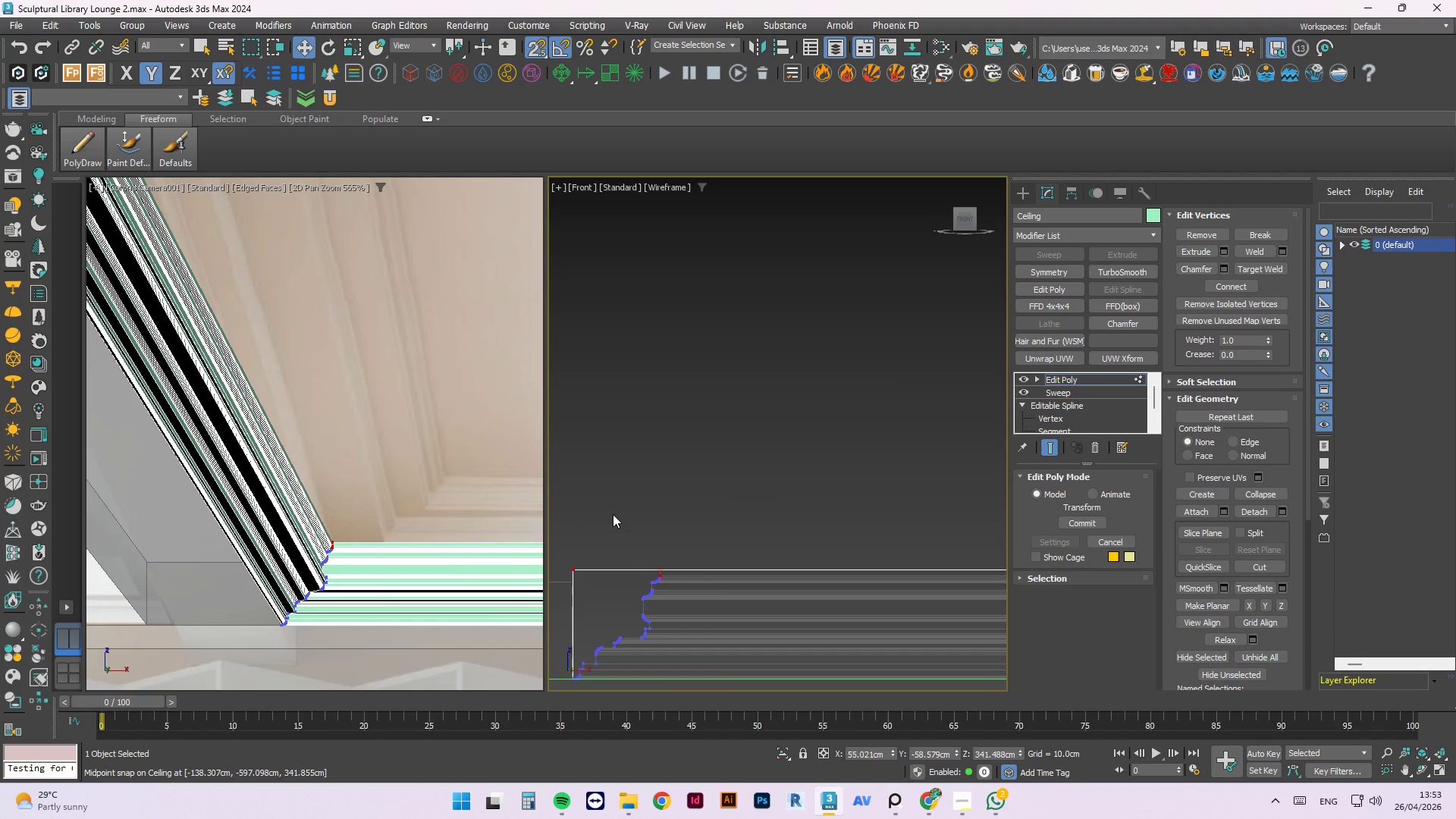 
scroll: coordinate [675, 541], scroll_direction: up, amount: 6.0
 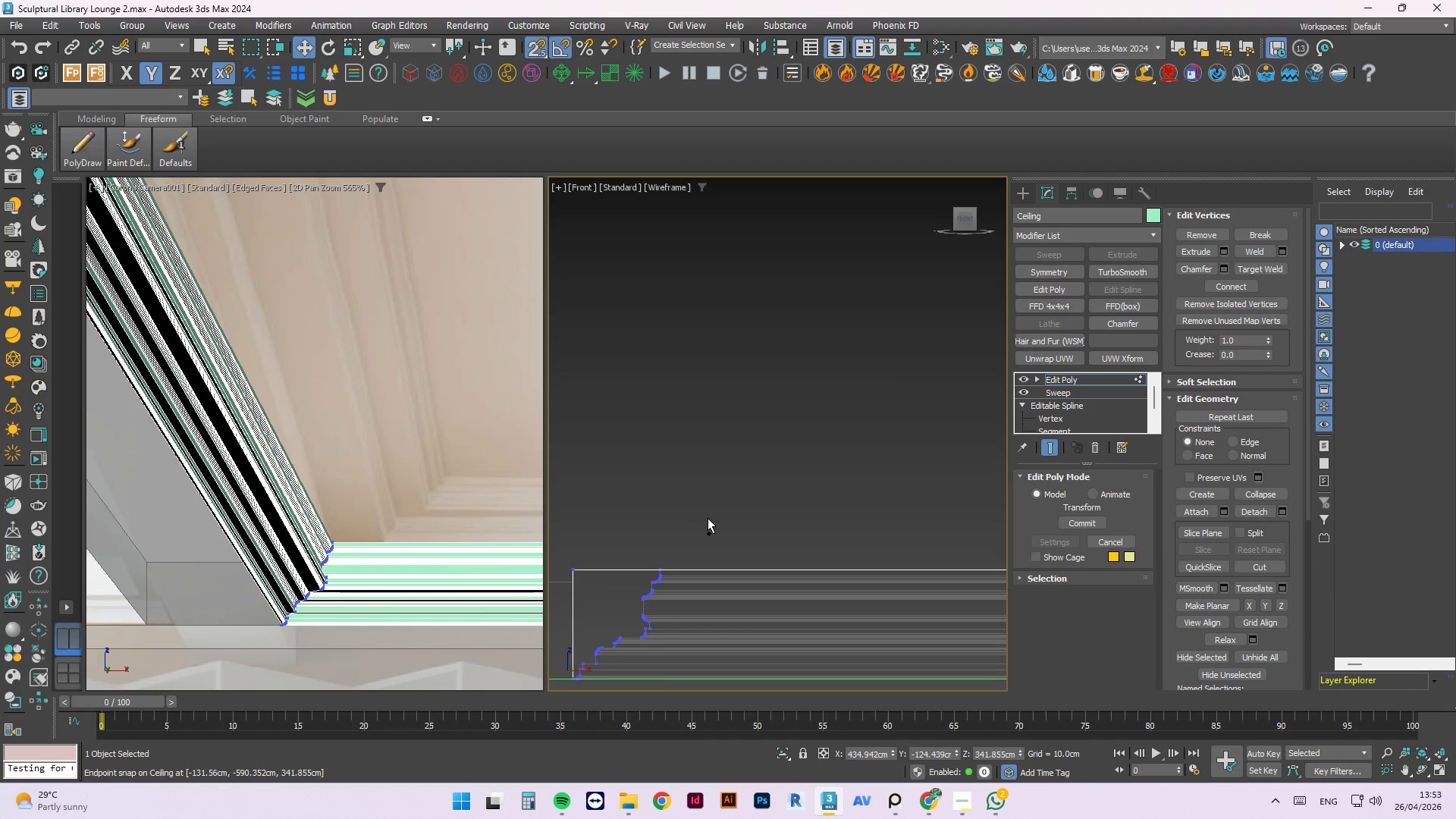 
scroll: coordinate [695, 491], scroll_direction: down, amount: 7.0
 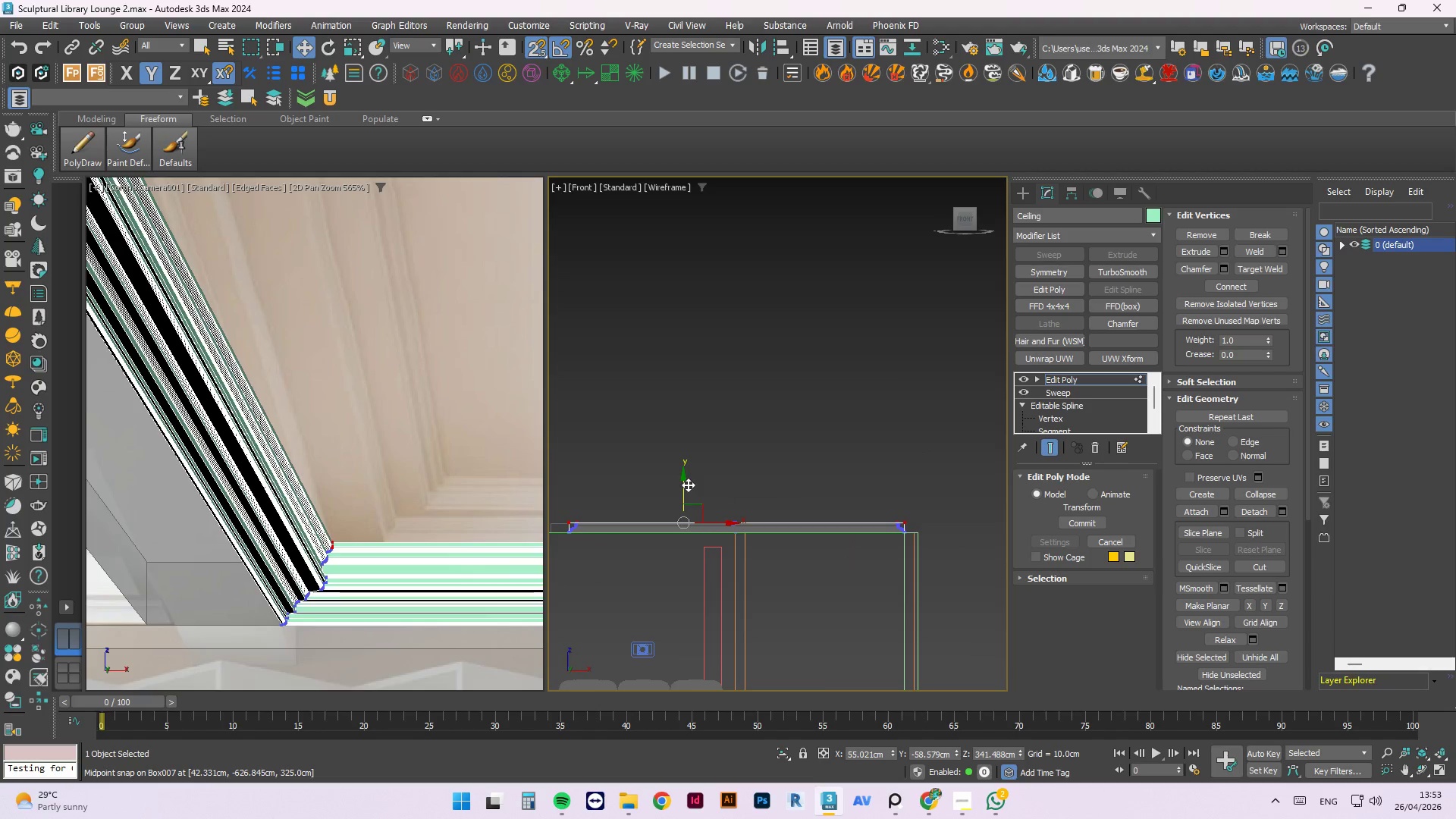 
left_click_drag(start_coordinate=[688, 485], to_coordinate=[699, 466])
 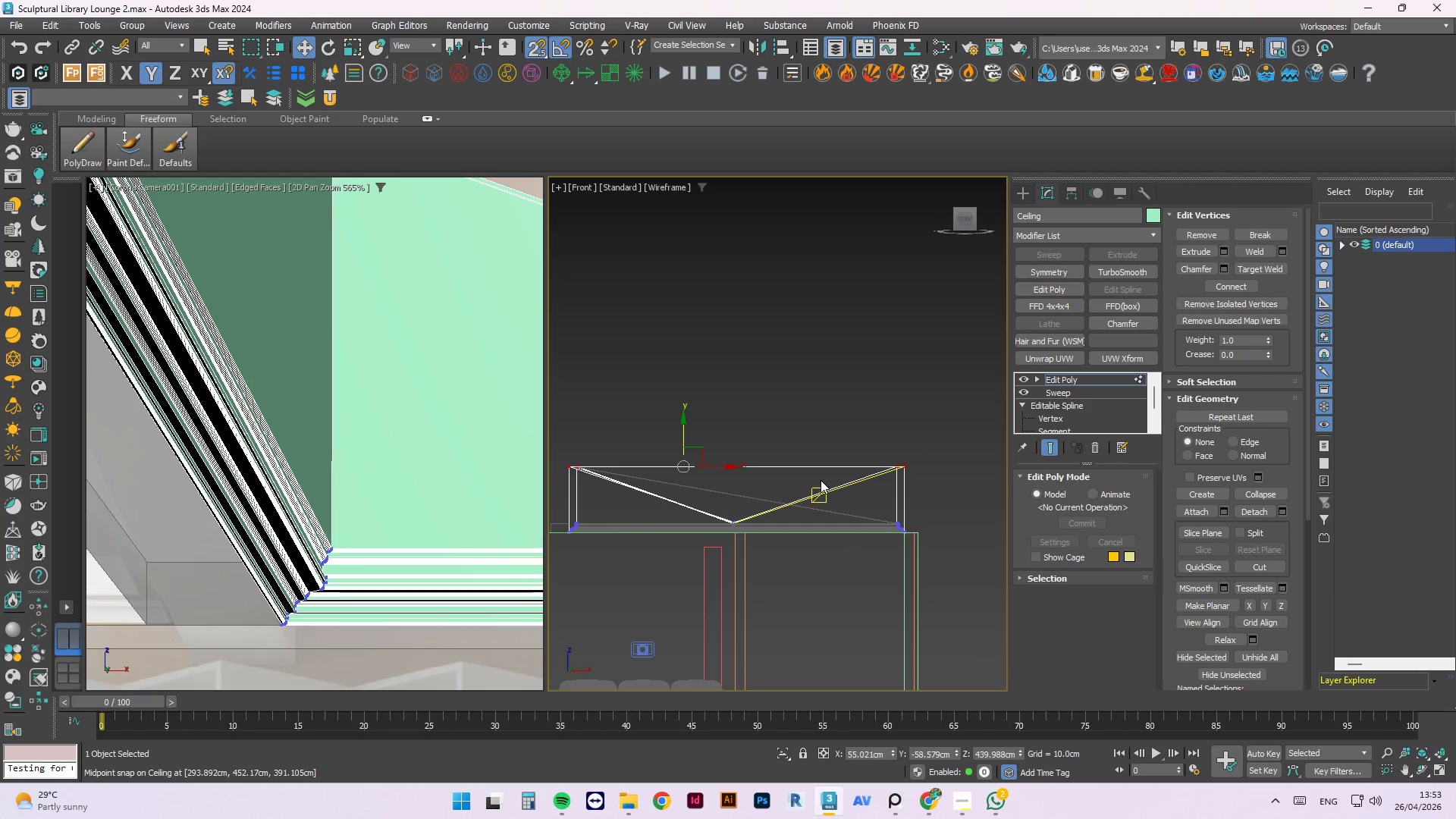 
key(Control+Z)
 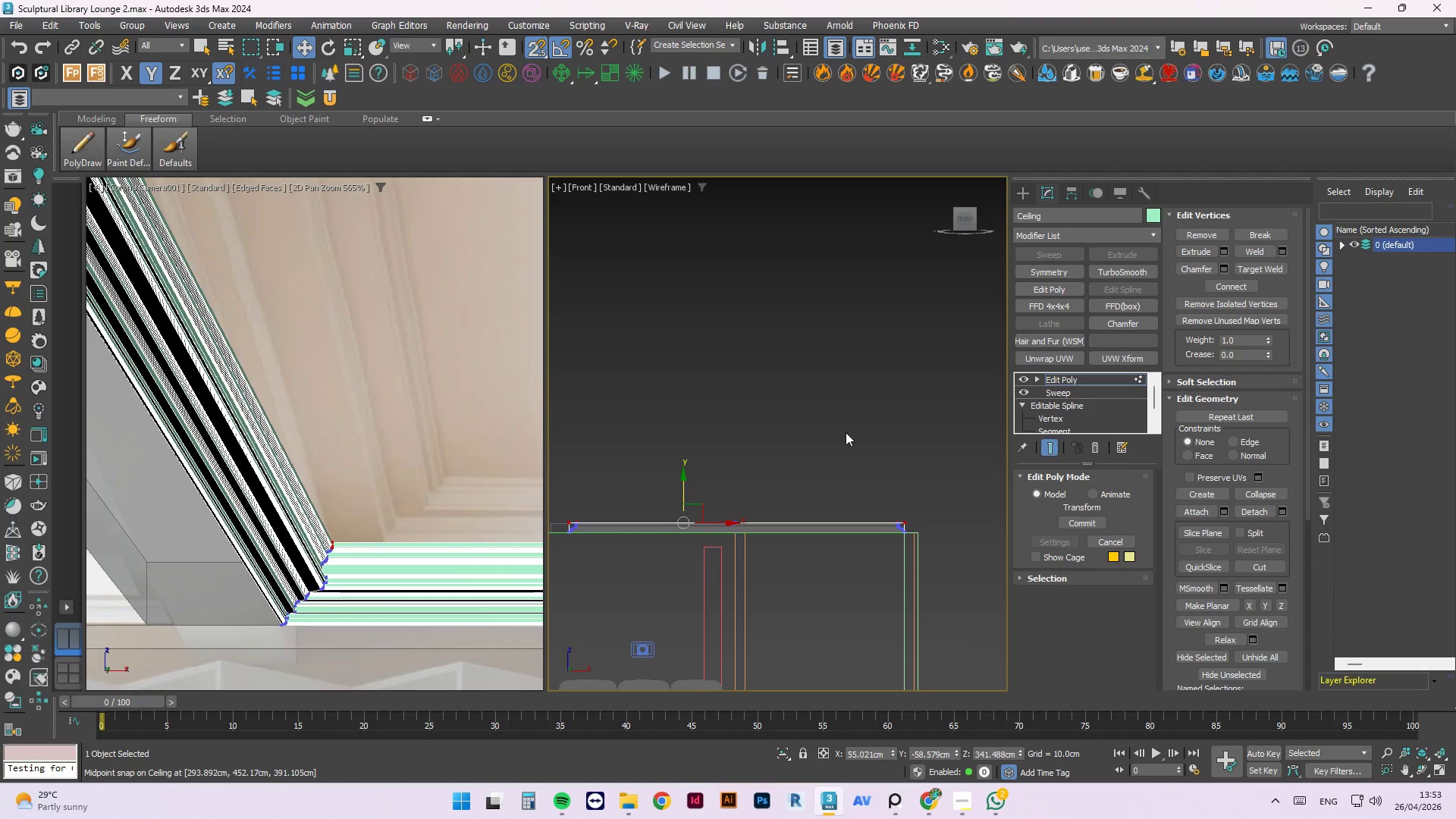 
left_click([846, 432])
 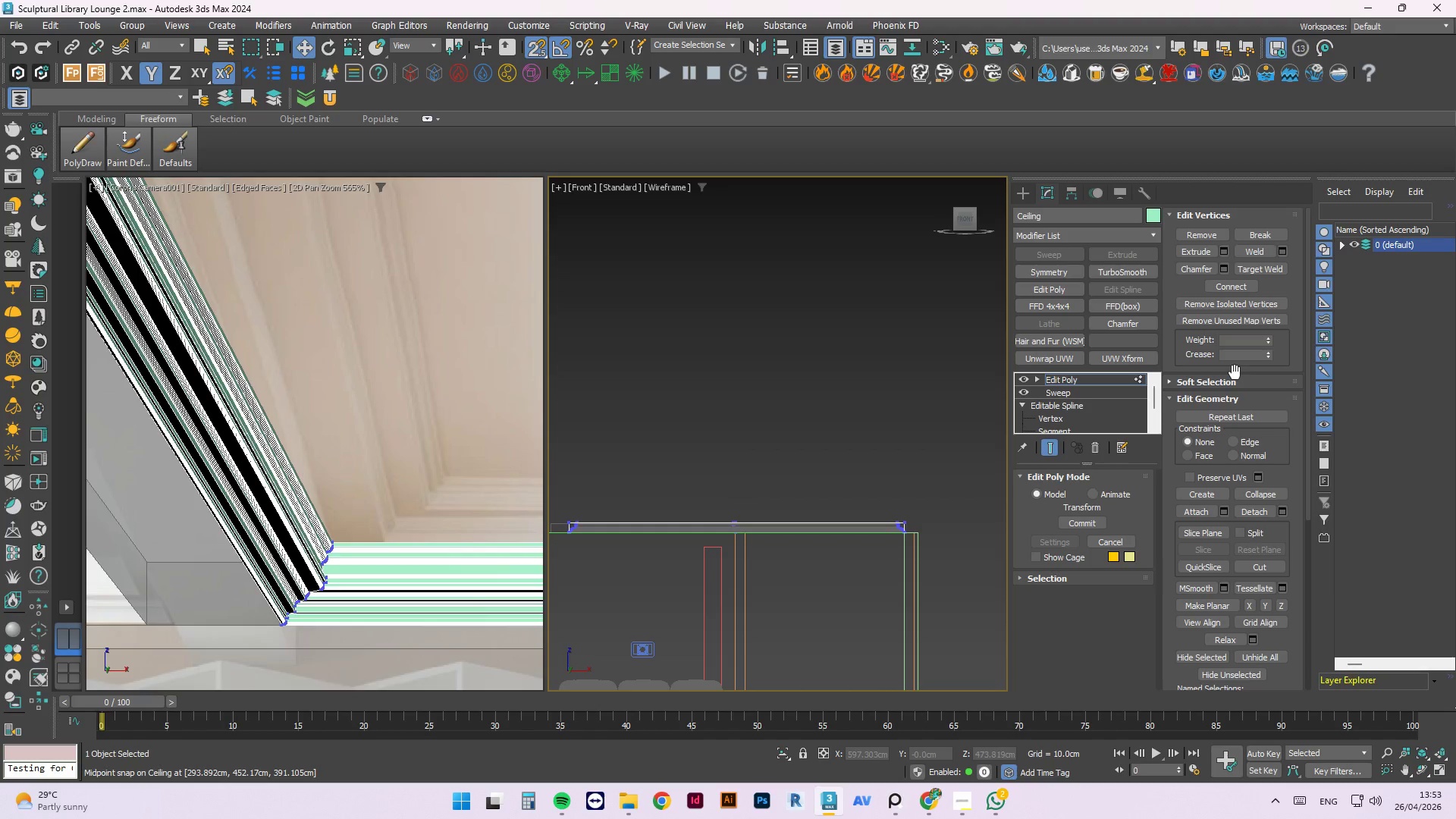 
left_click([1139, 378])
 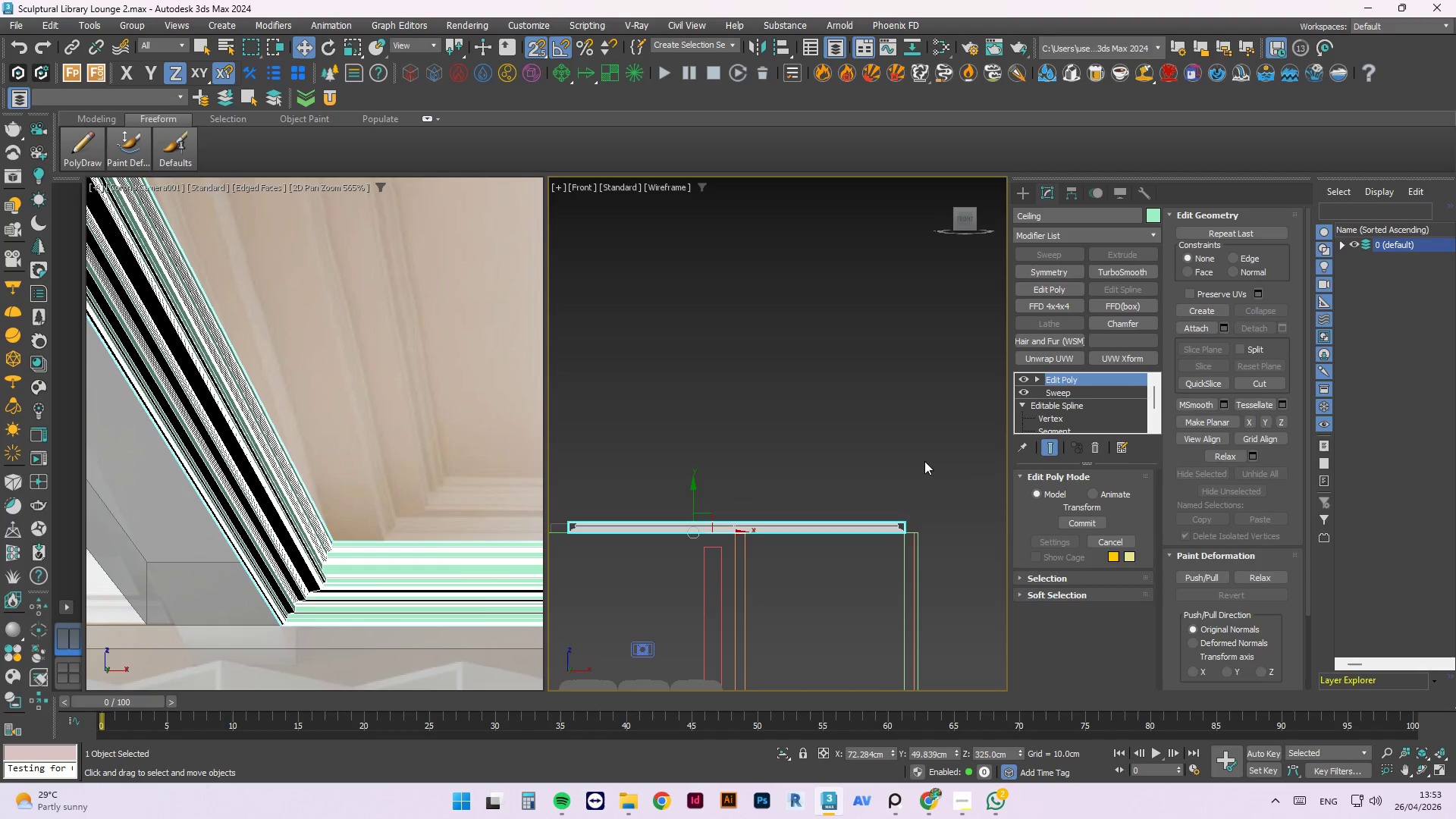 
left_click([922, 473])
 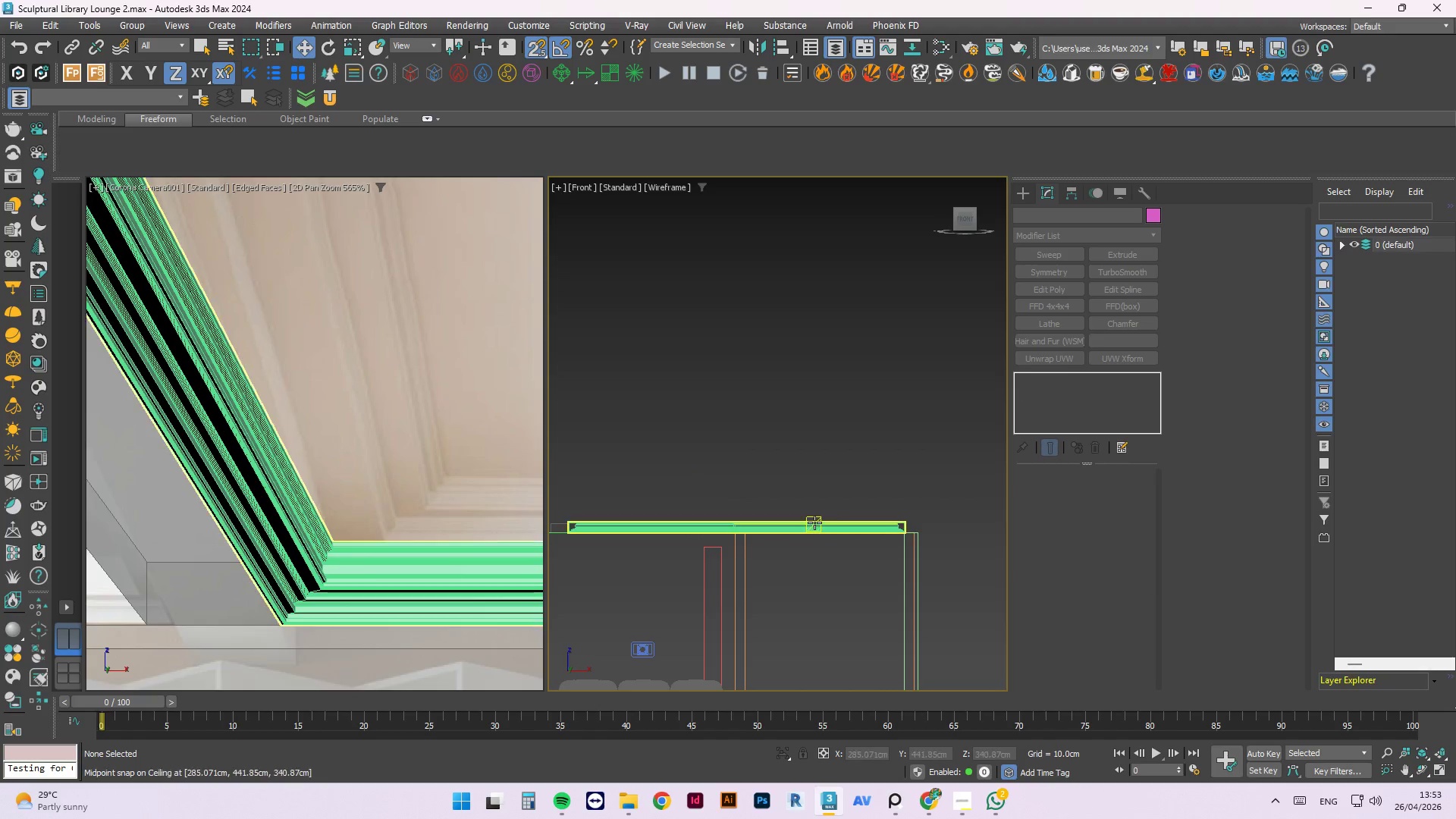 
scroll: coordinate [814, 522], scroll_direction: up, amount: 2.0
 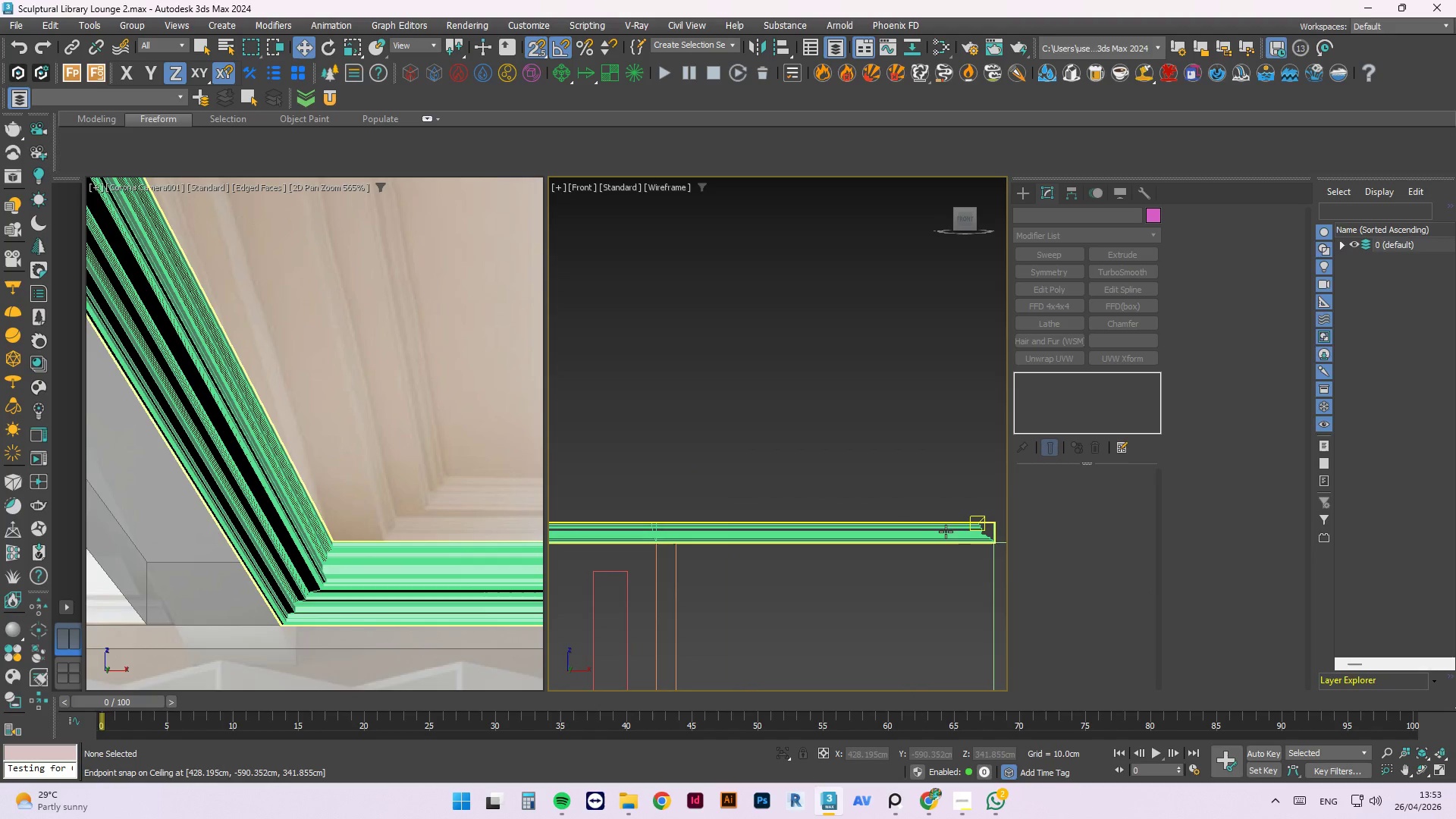 
mouse_move([920, 529])
 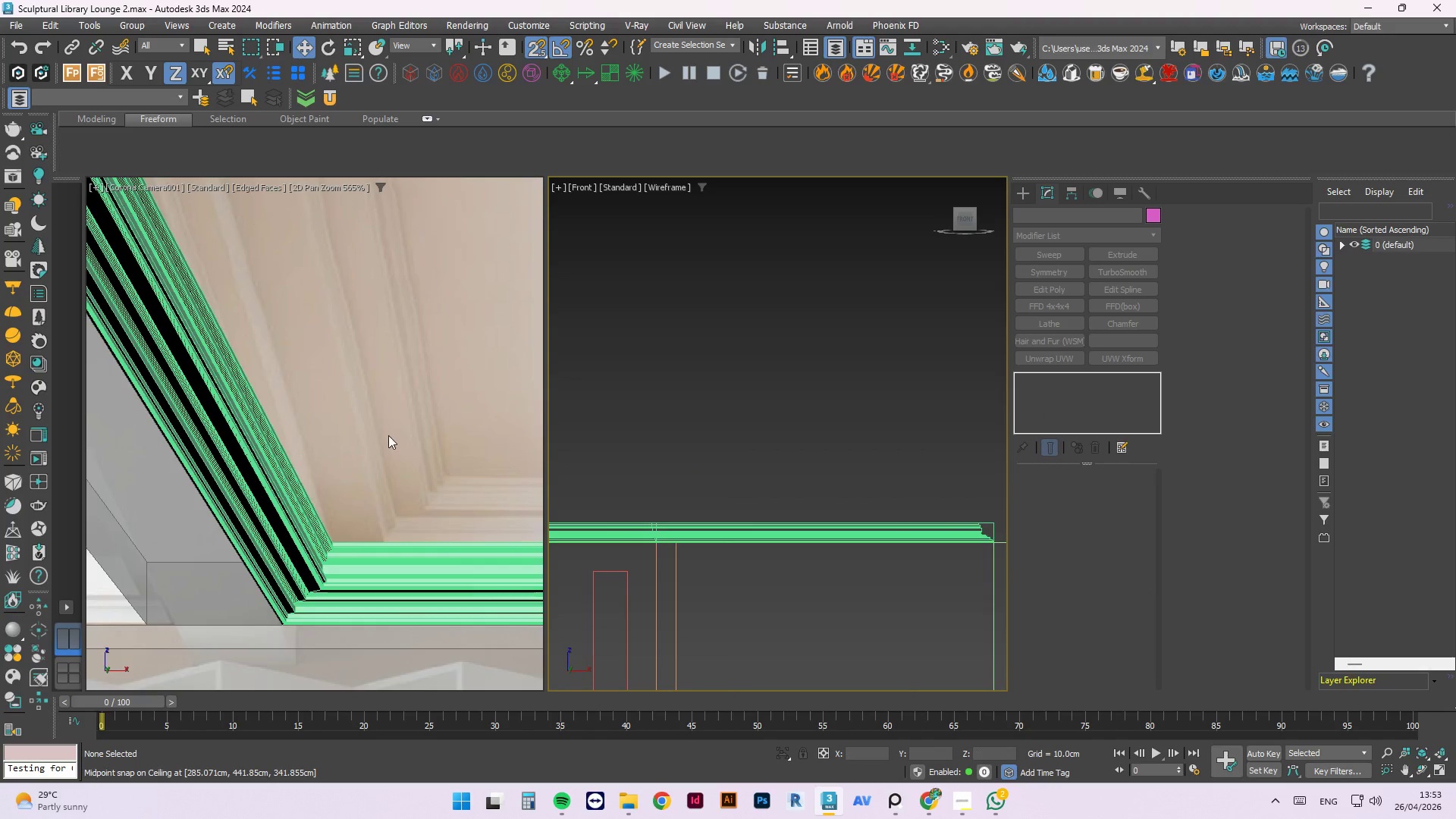 
scroll: coordinate [374, 425], scroll_direction: down, amount: 4.0
 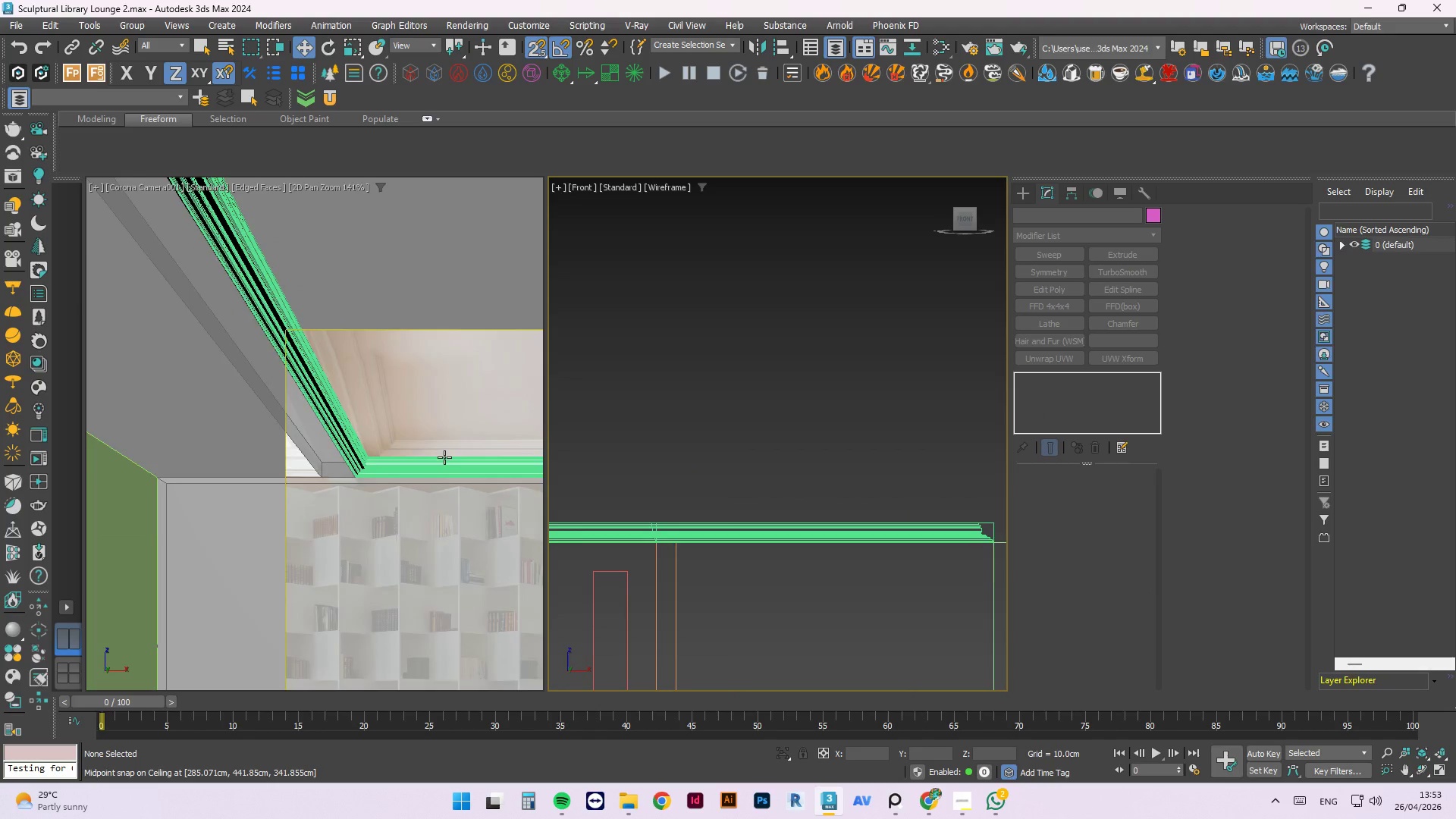 
scroll: coordinate [436, 455], scroll_direction: up, amount: 2.0
 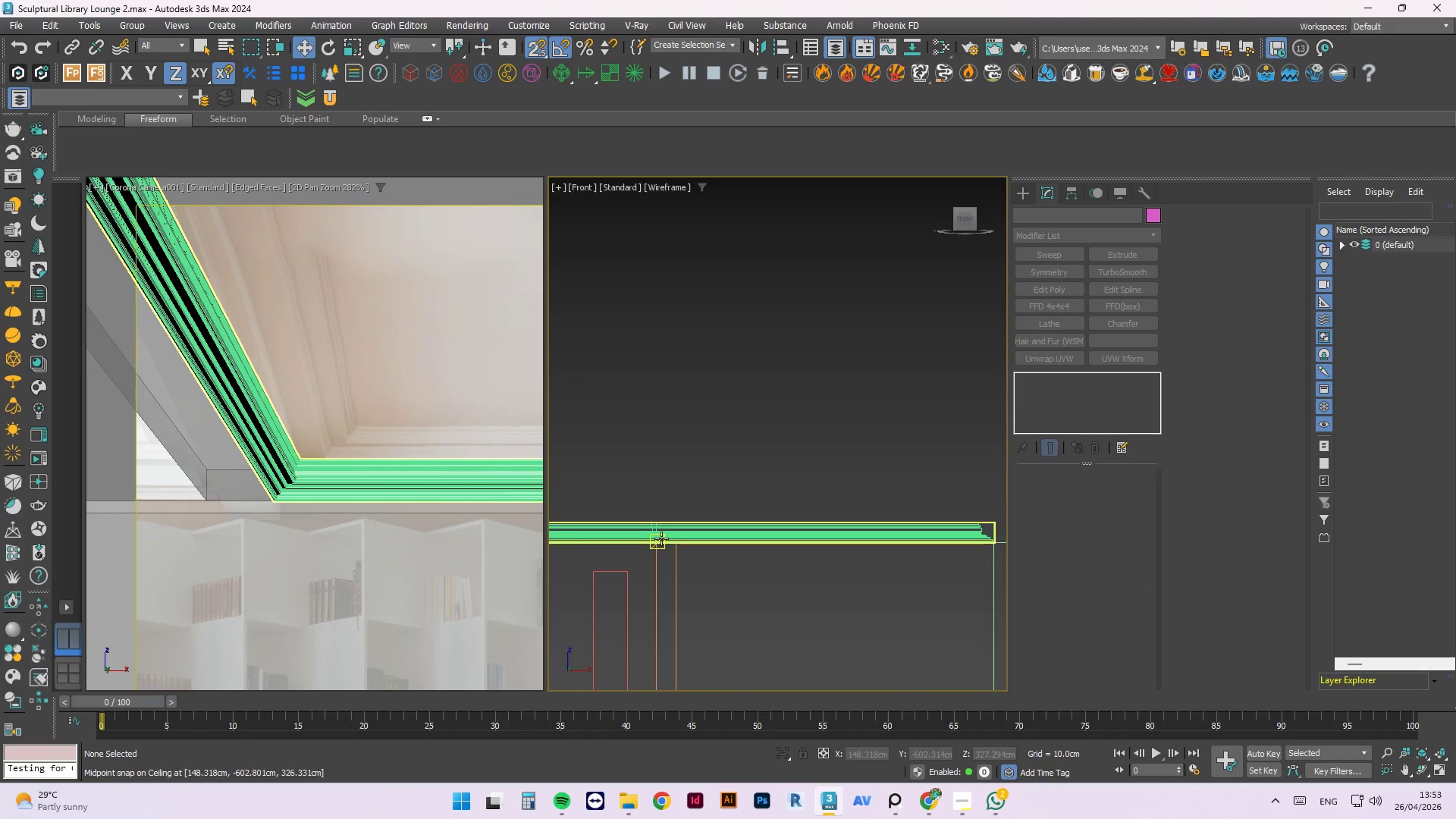 
left_click([661, 538])
 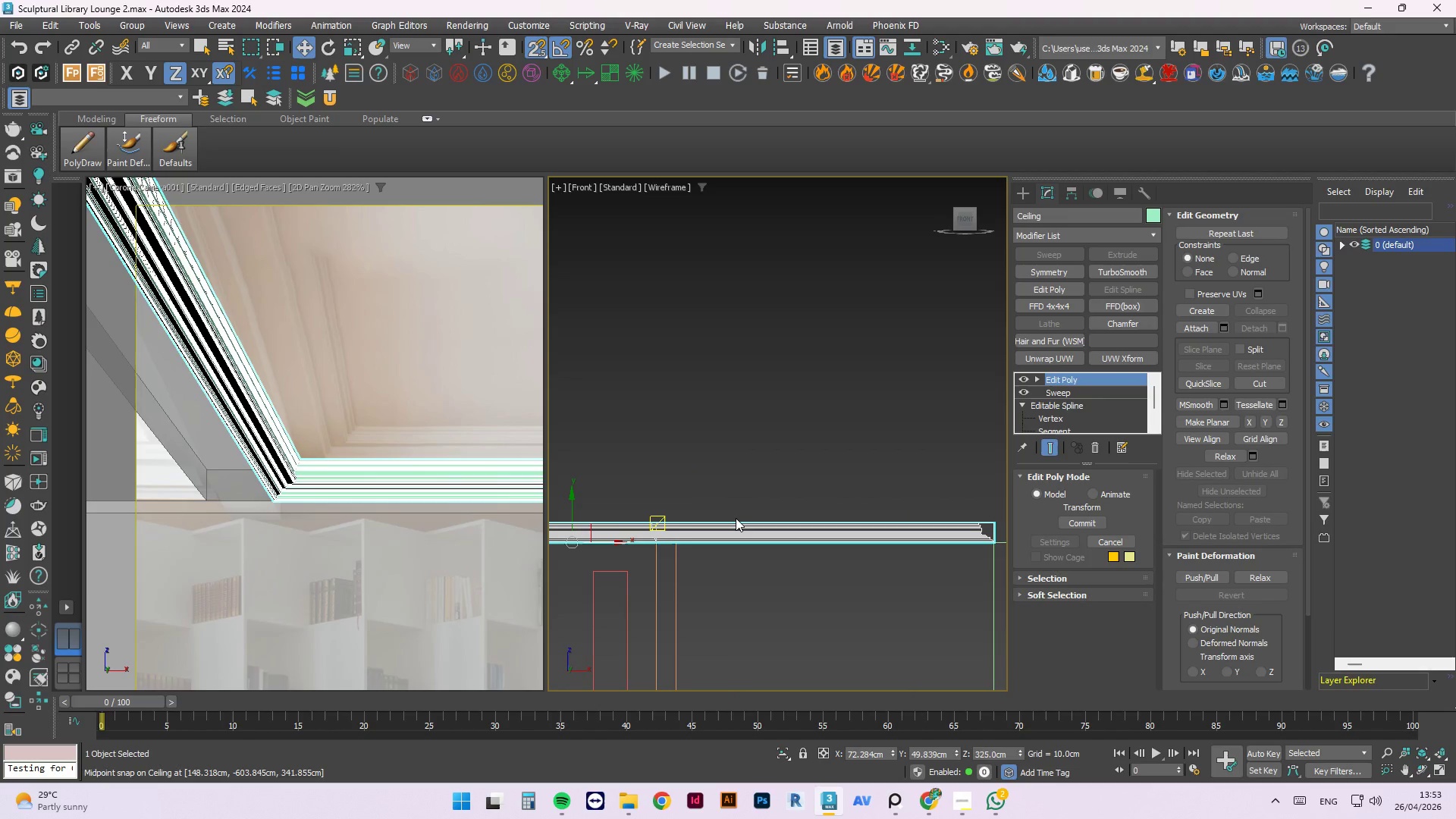 
key(Delete)
 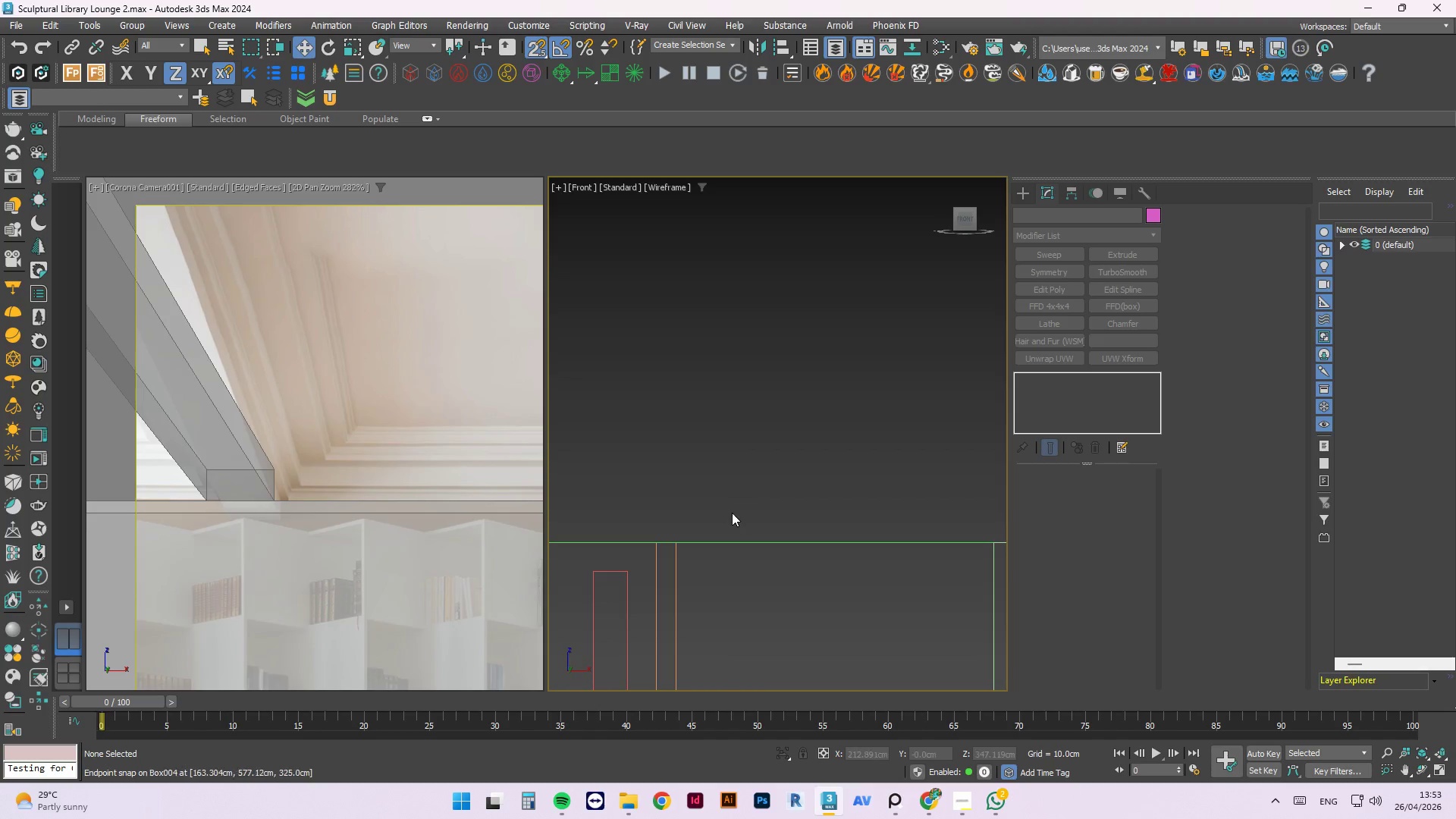 
hold_key(key=AltLeft, duration=1.08)
 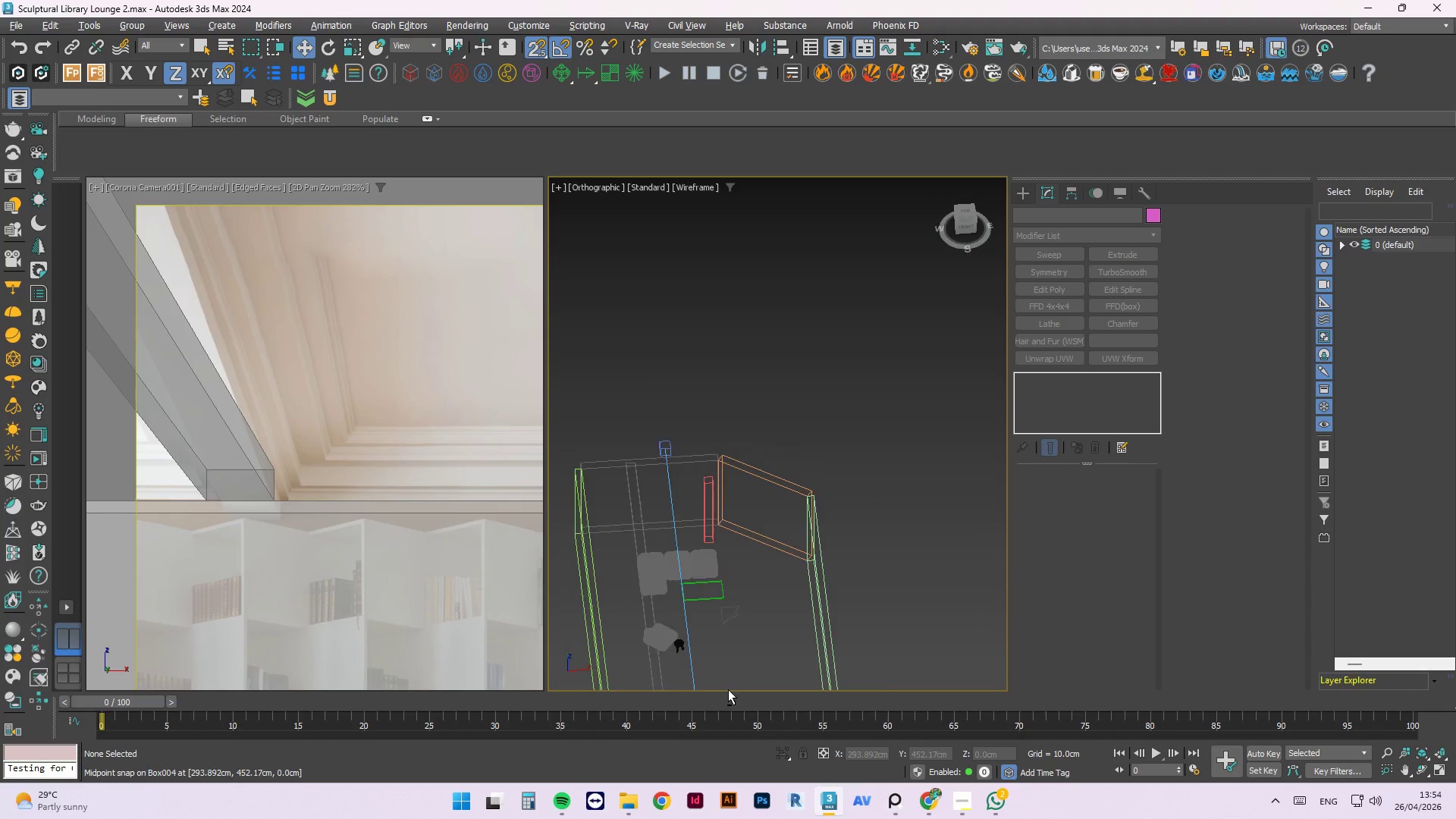 
scroll: coordinate [740, 411], scroll_direction: down, amount: 4.0
 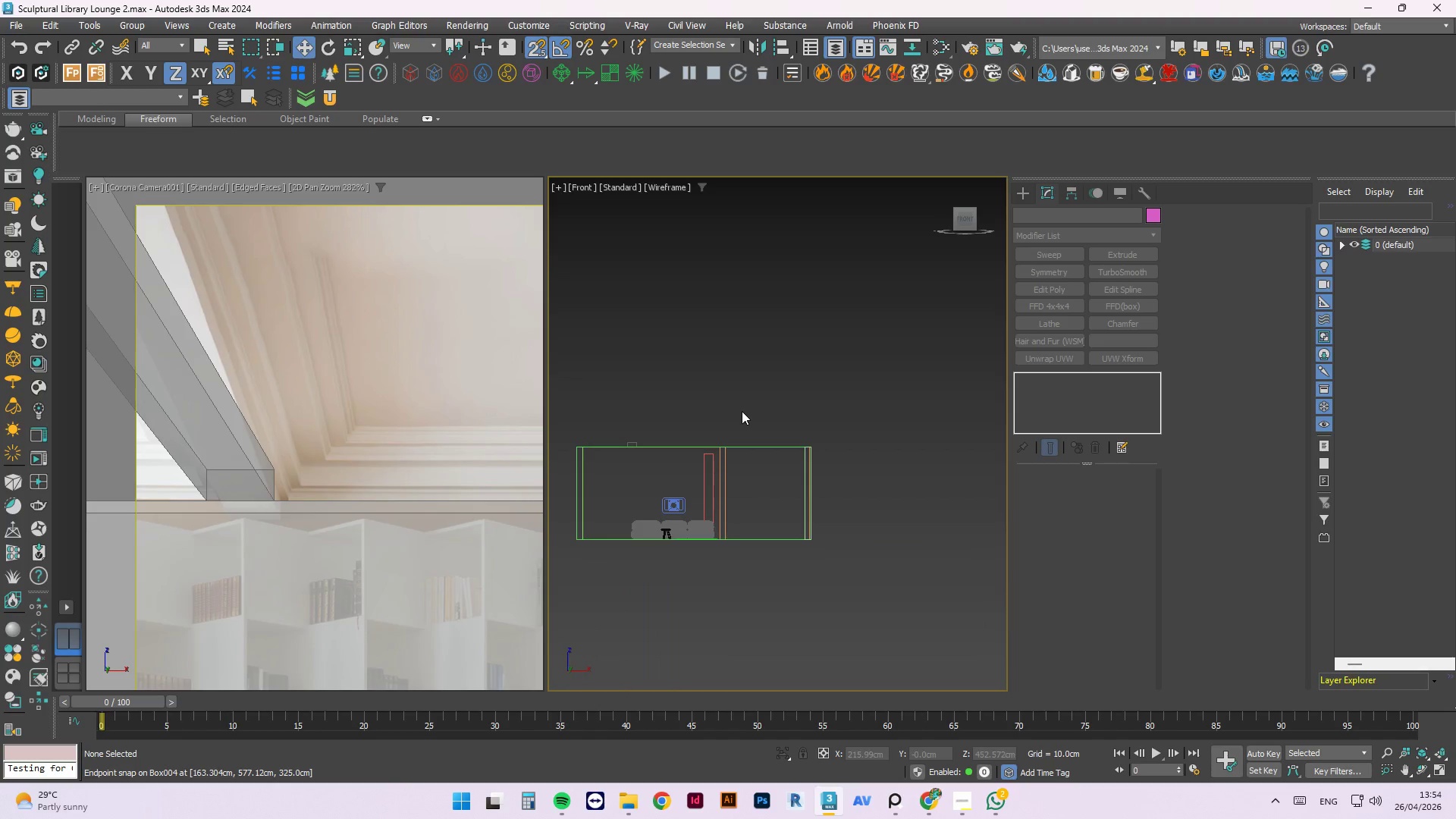 
scroll: coordinate [729, 635], scroll_direction: up, amount: 3.0
 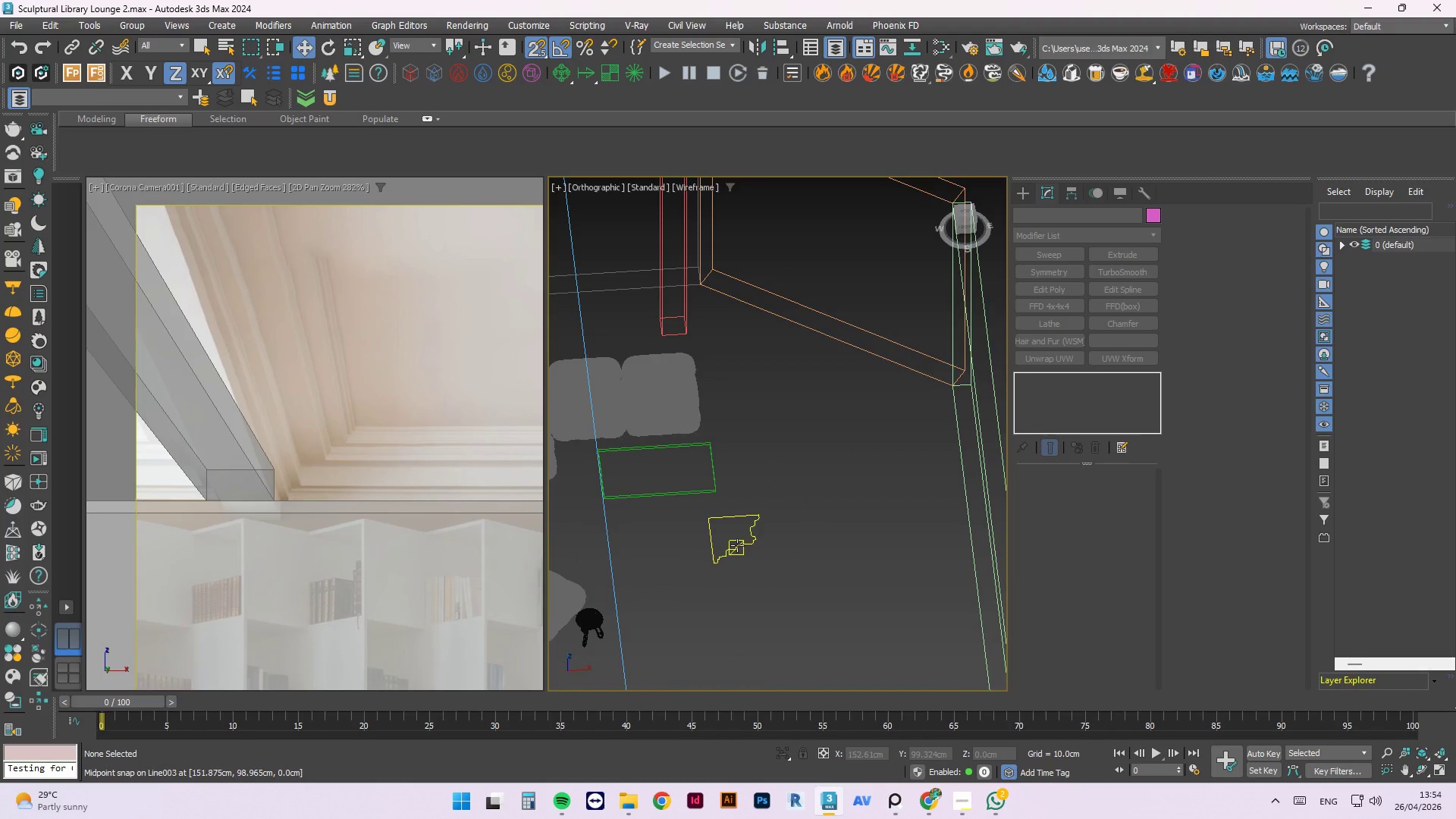 
left_click([737, 544])
 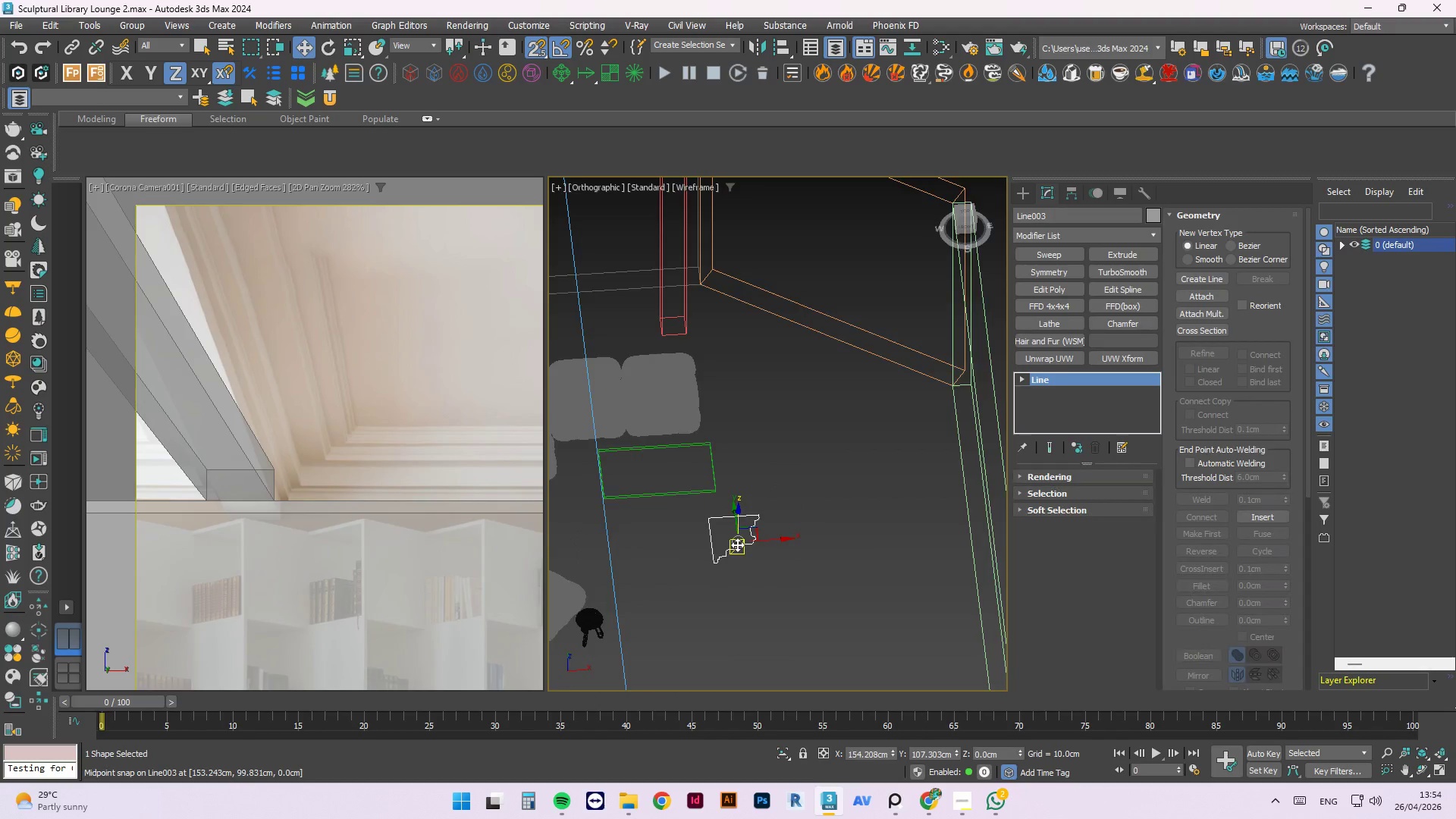 
scroll: coordinate [737, 544], scroll_direction: down, amount: 2.0
 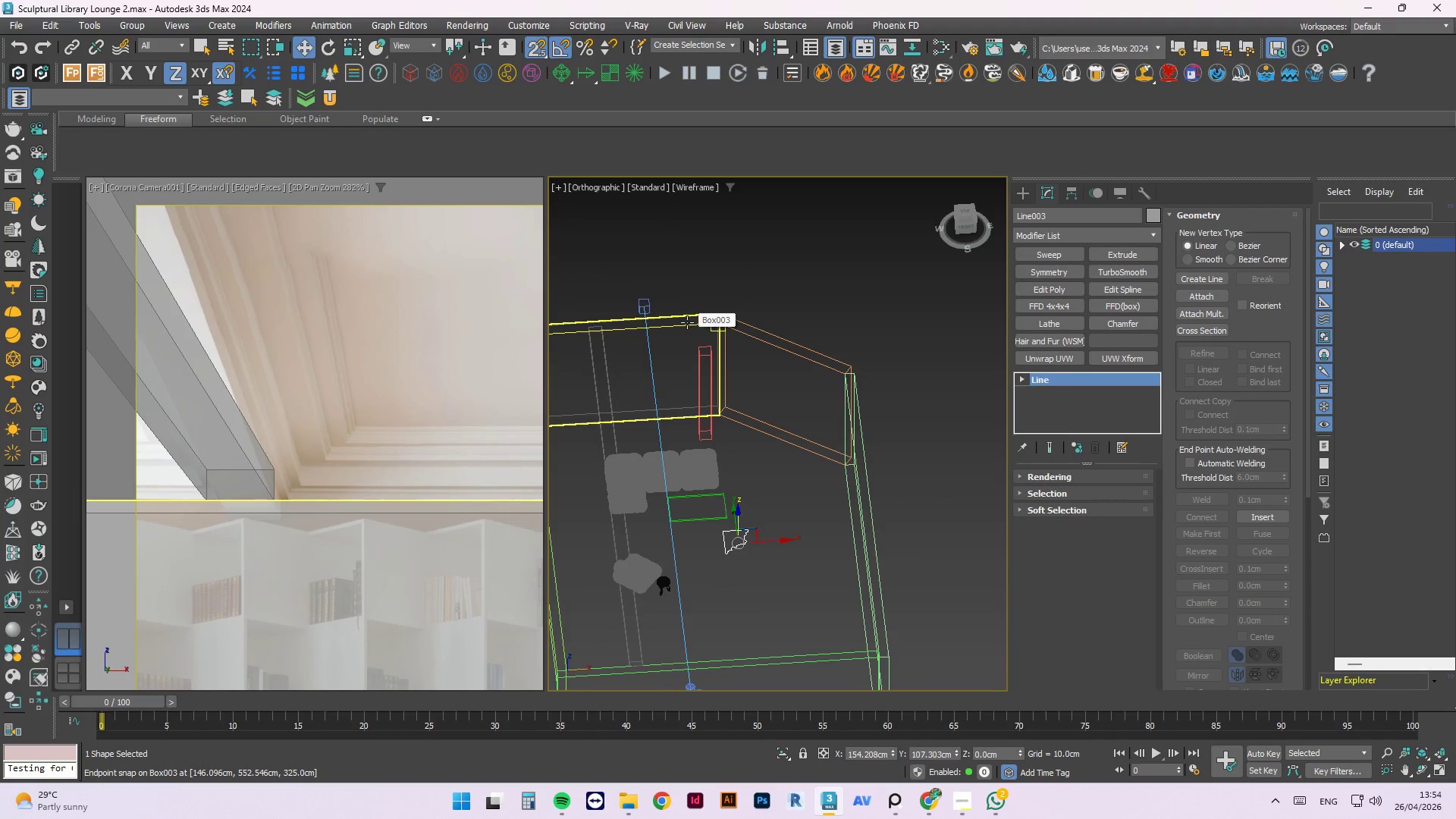 
key(Control+Z)
 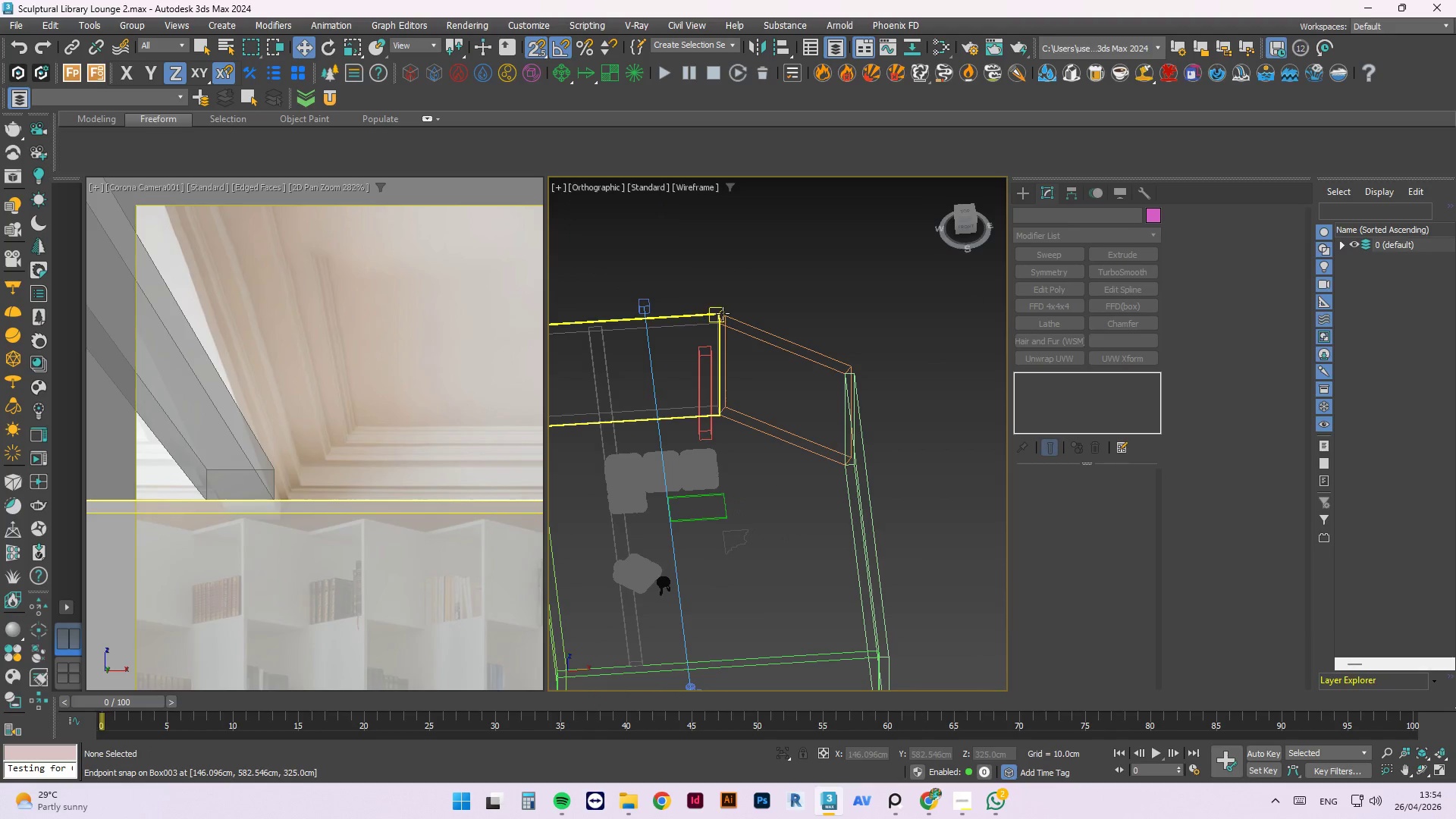 
key(Control+Z)
 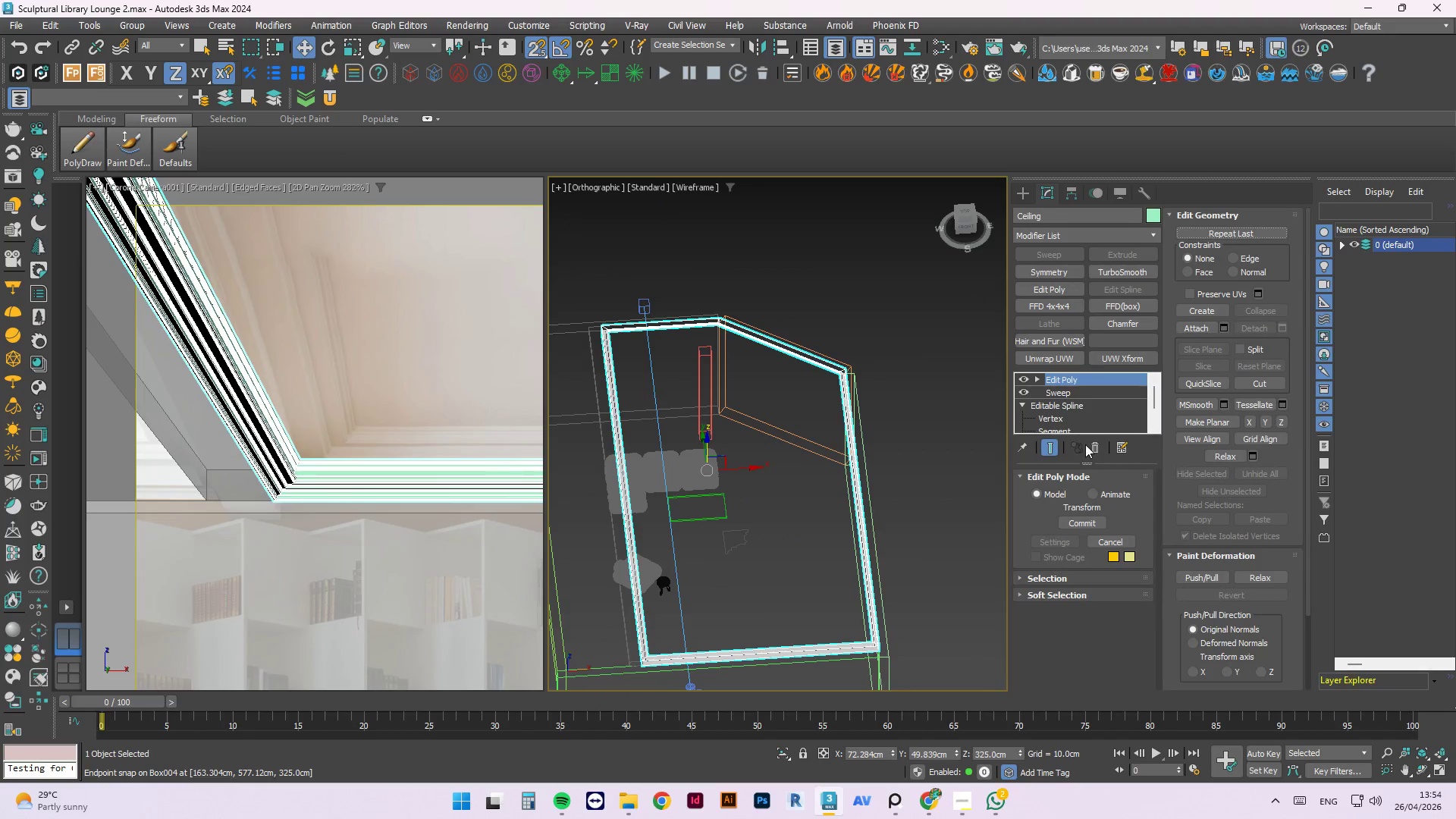 
left_click([1088, 444])
 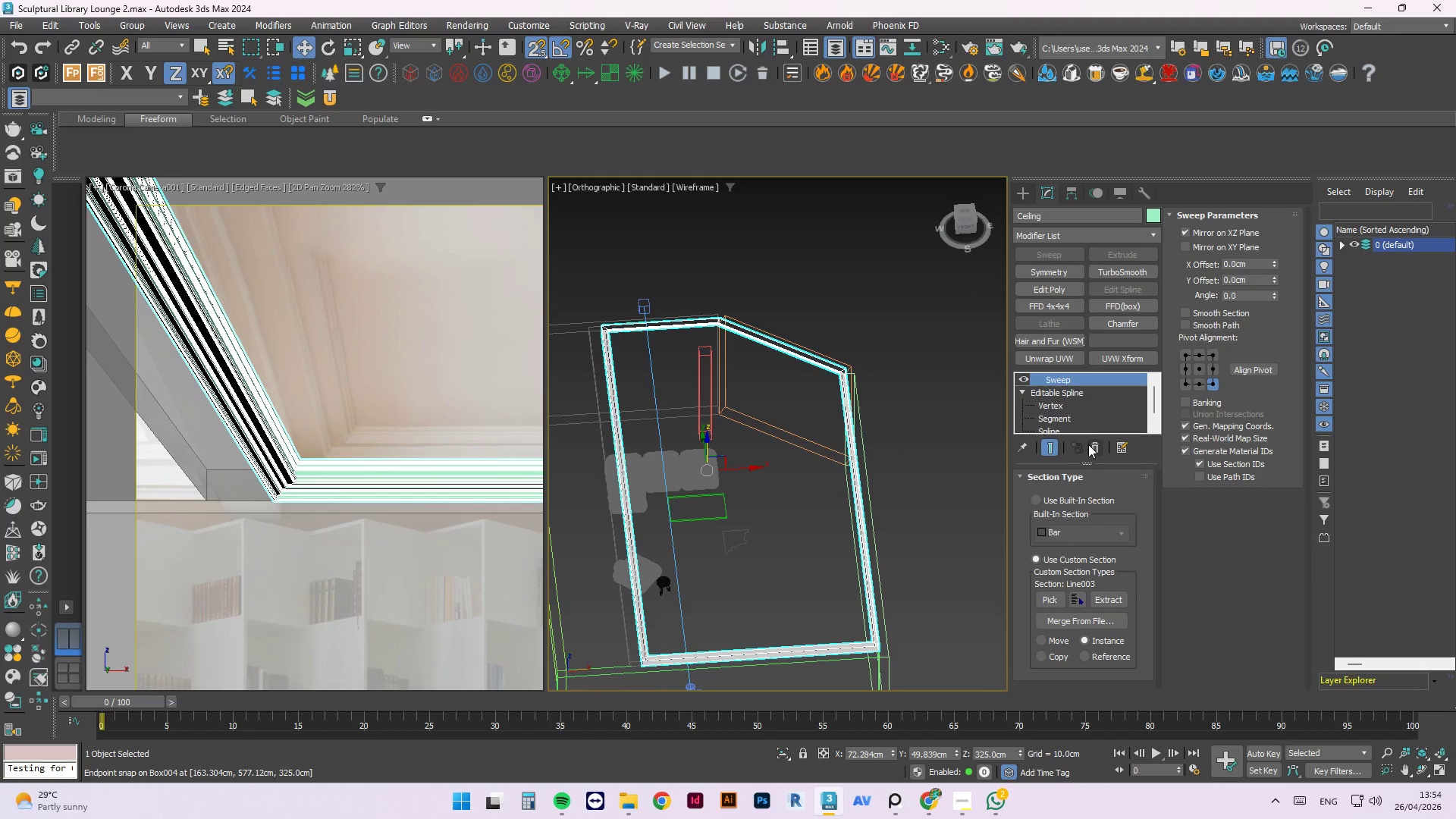 
left_click([1088, 444])
 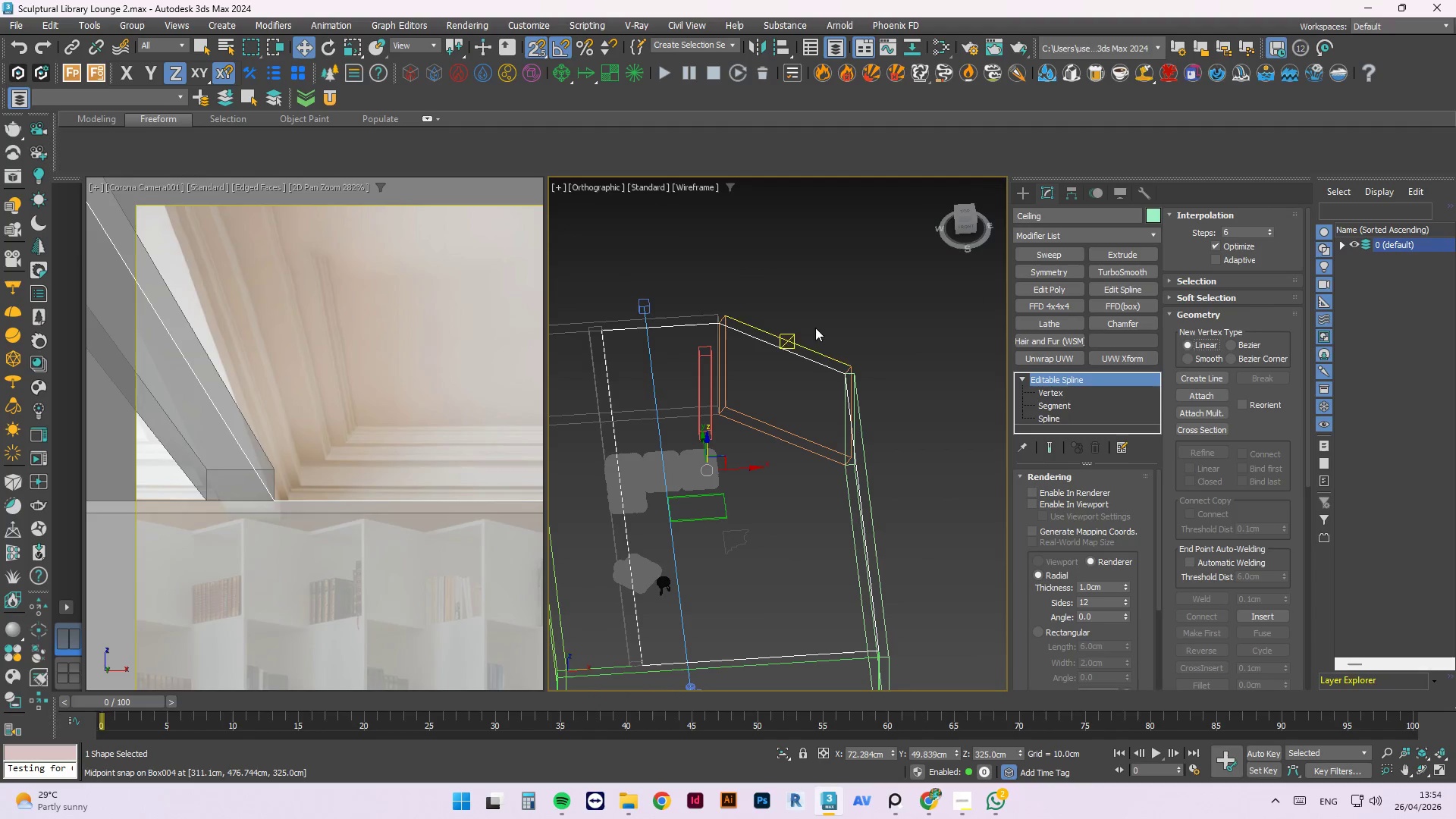 
left_click([841, 312])
 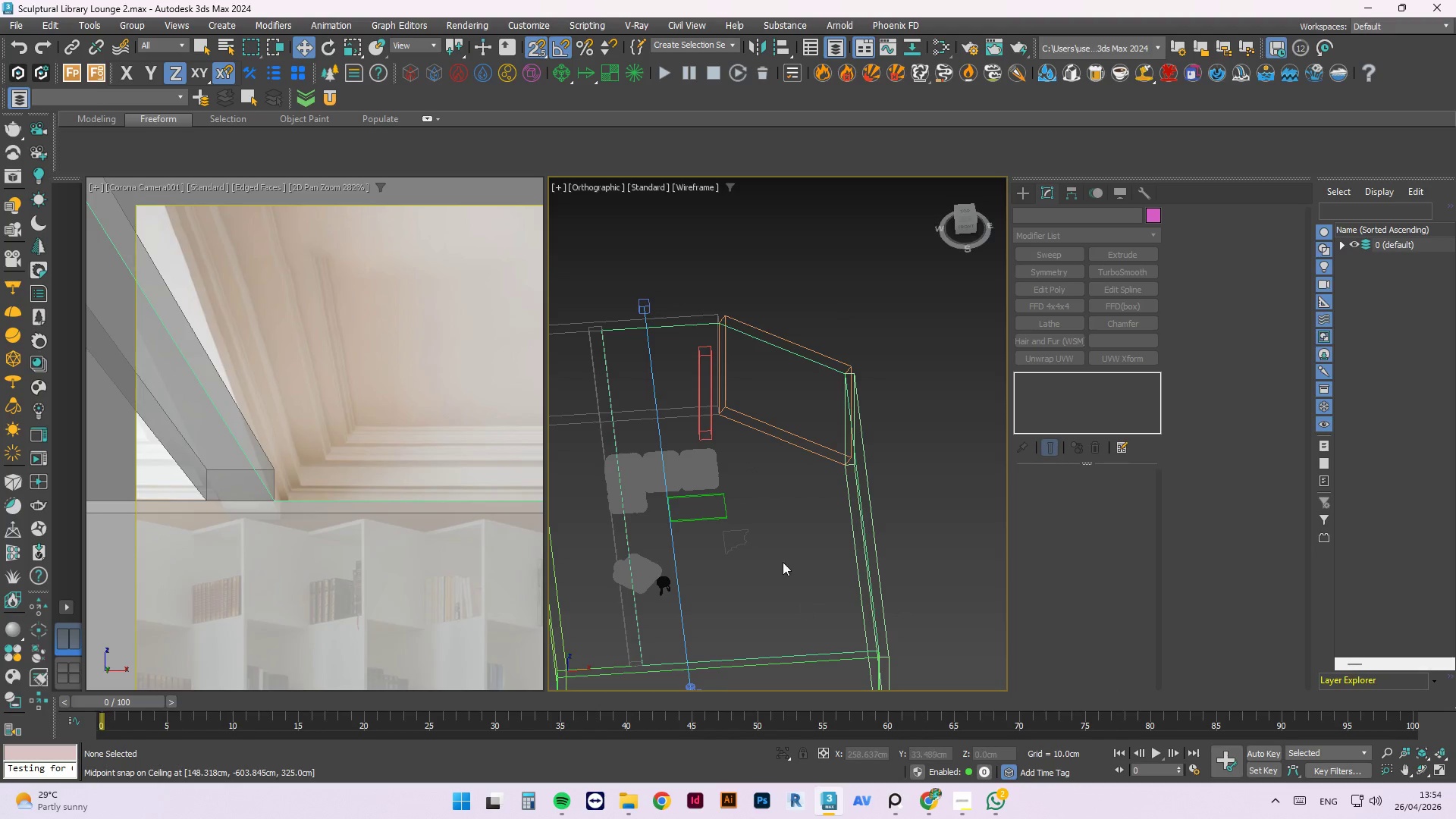 
left_click([735, 533])
 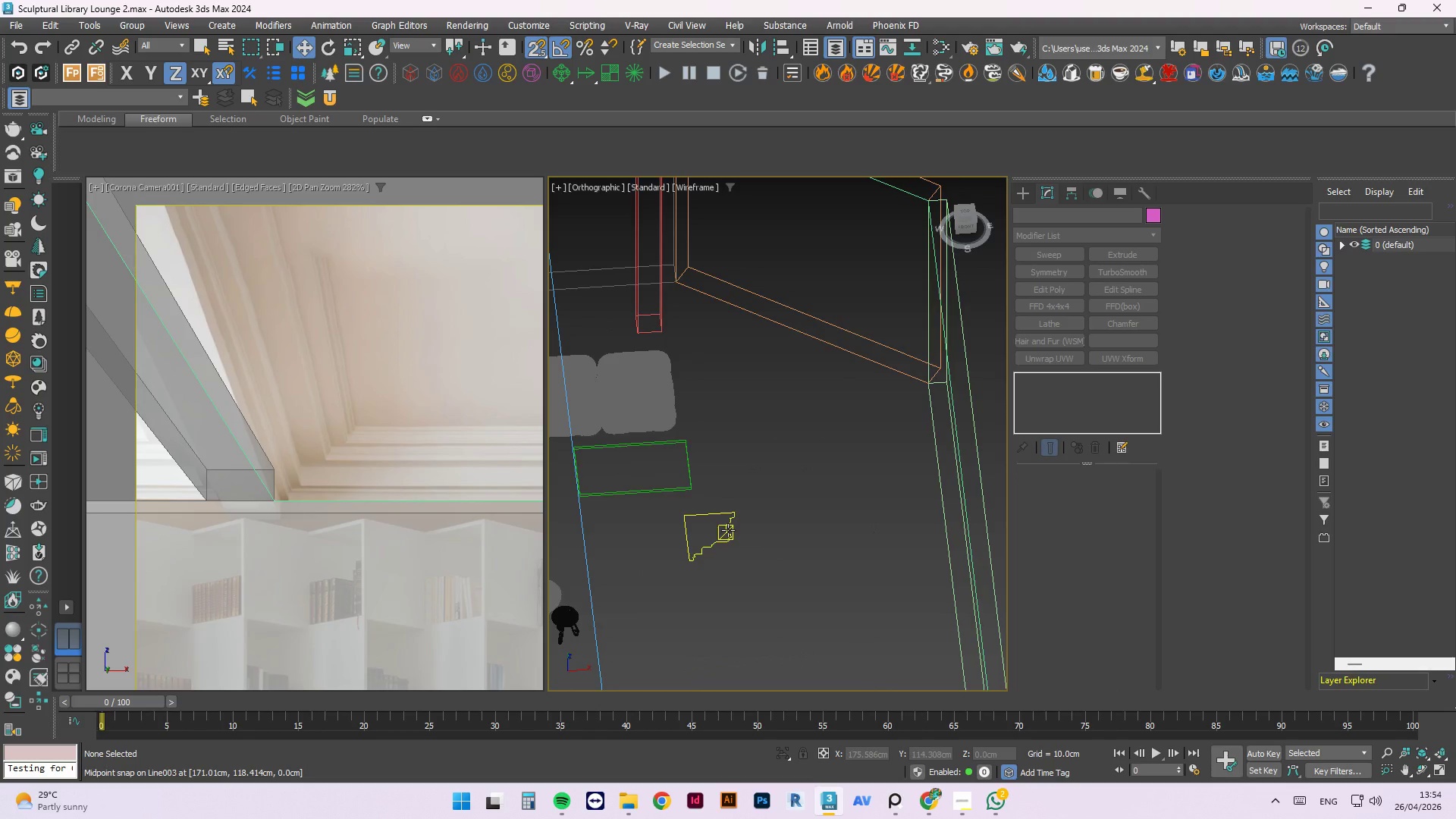 
scroll: coordinate [761, 546], scroll_direction: up, amount: 2.0
 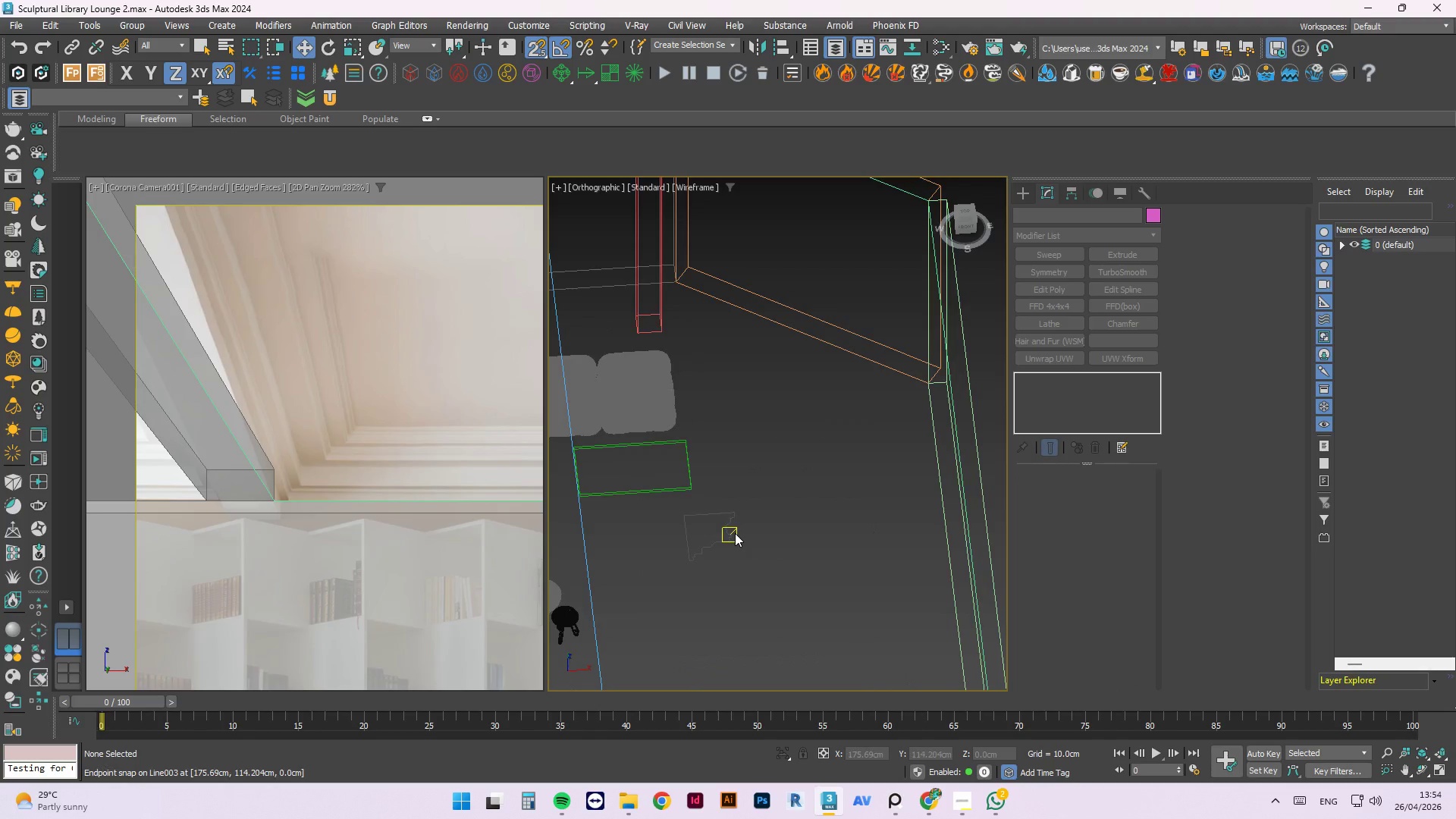 
double_click([728, 530])
 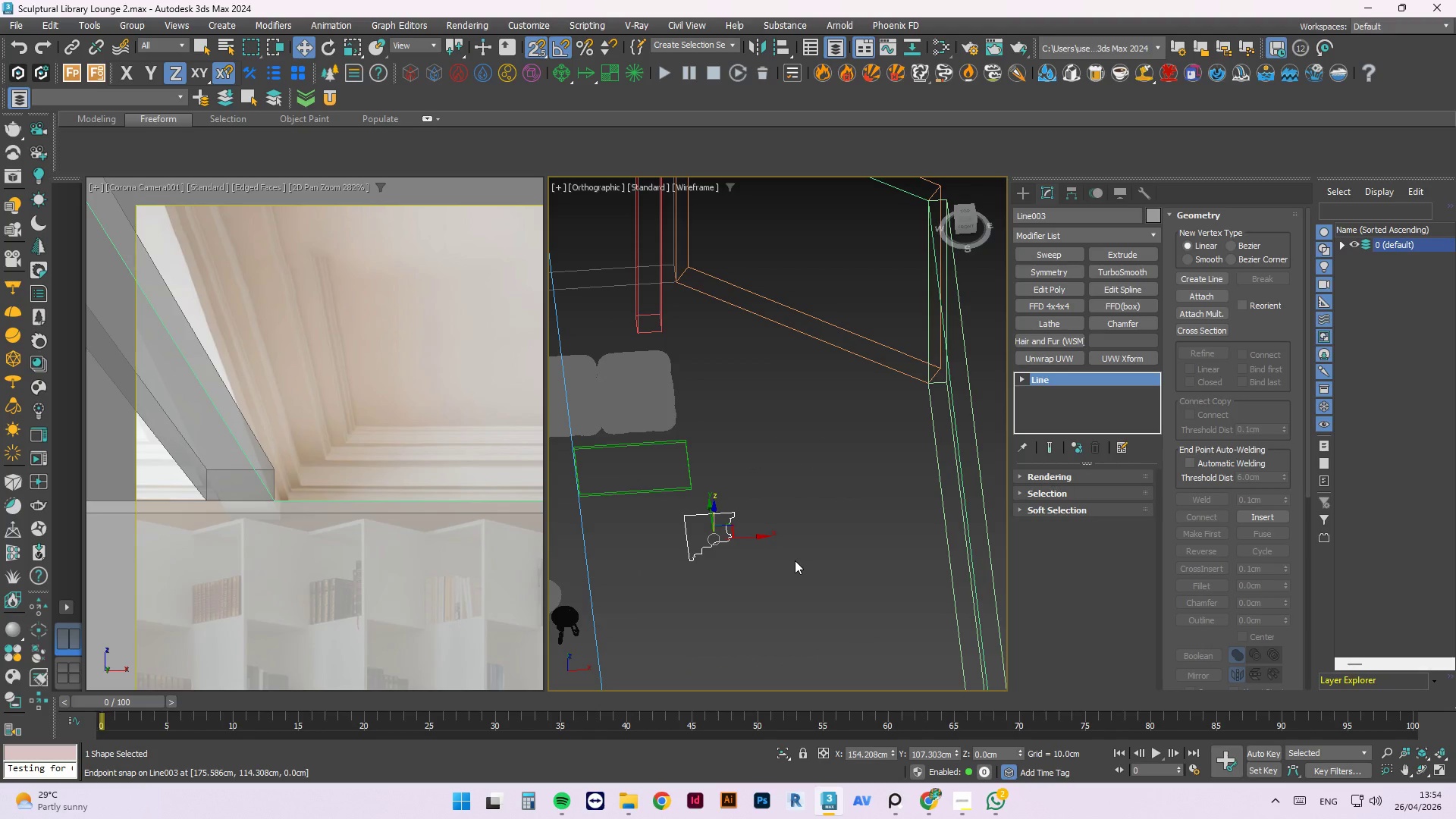 
key(T)
 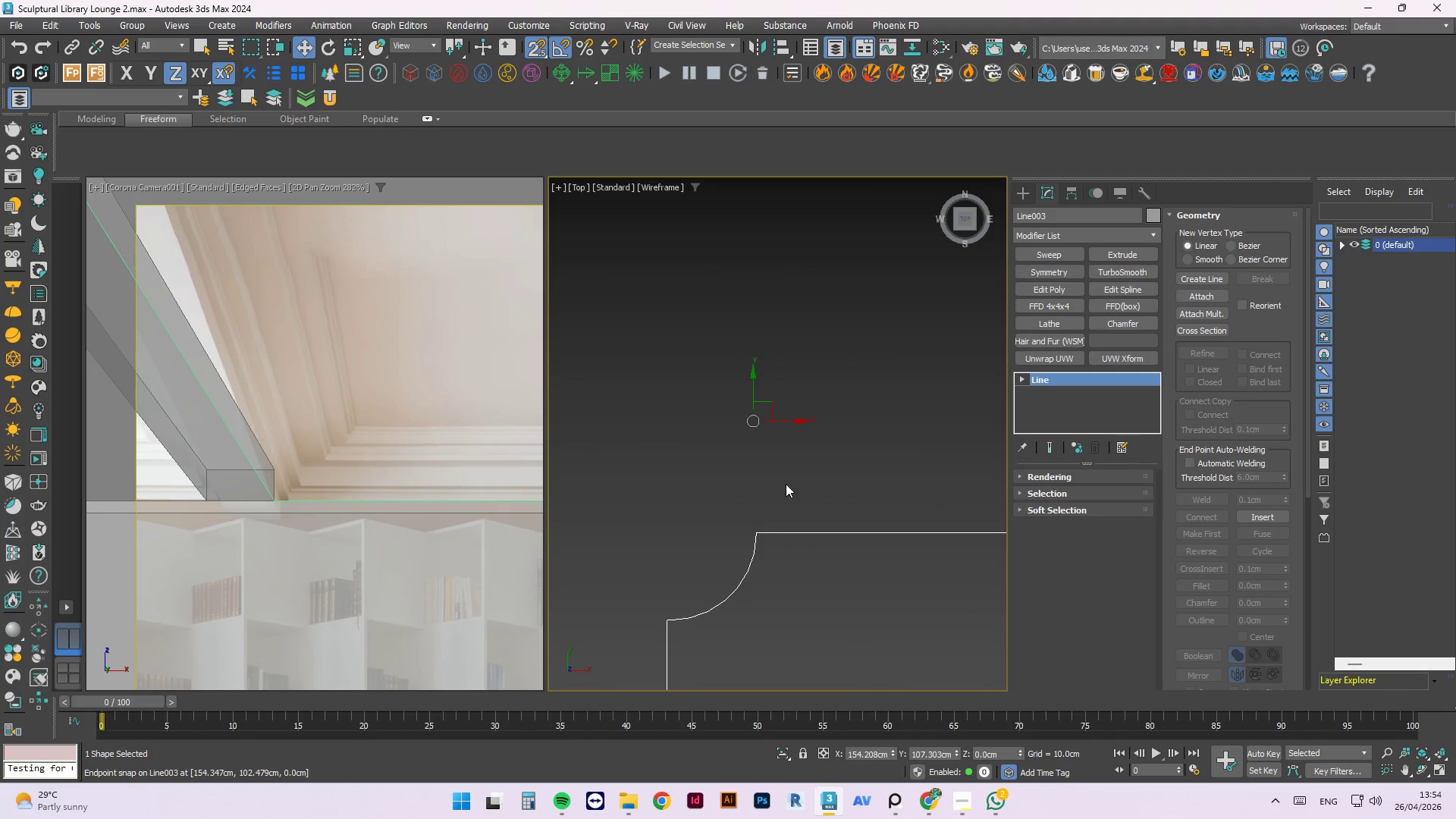 
scroll: coordinate [658, 509], scroll_direction: down, amount: 6.0
 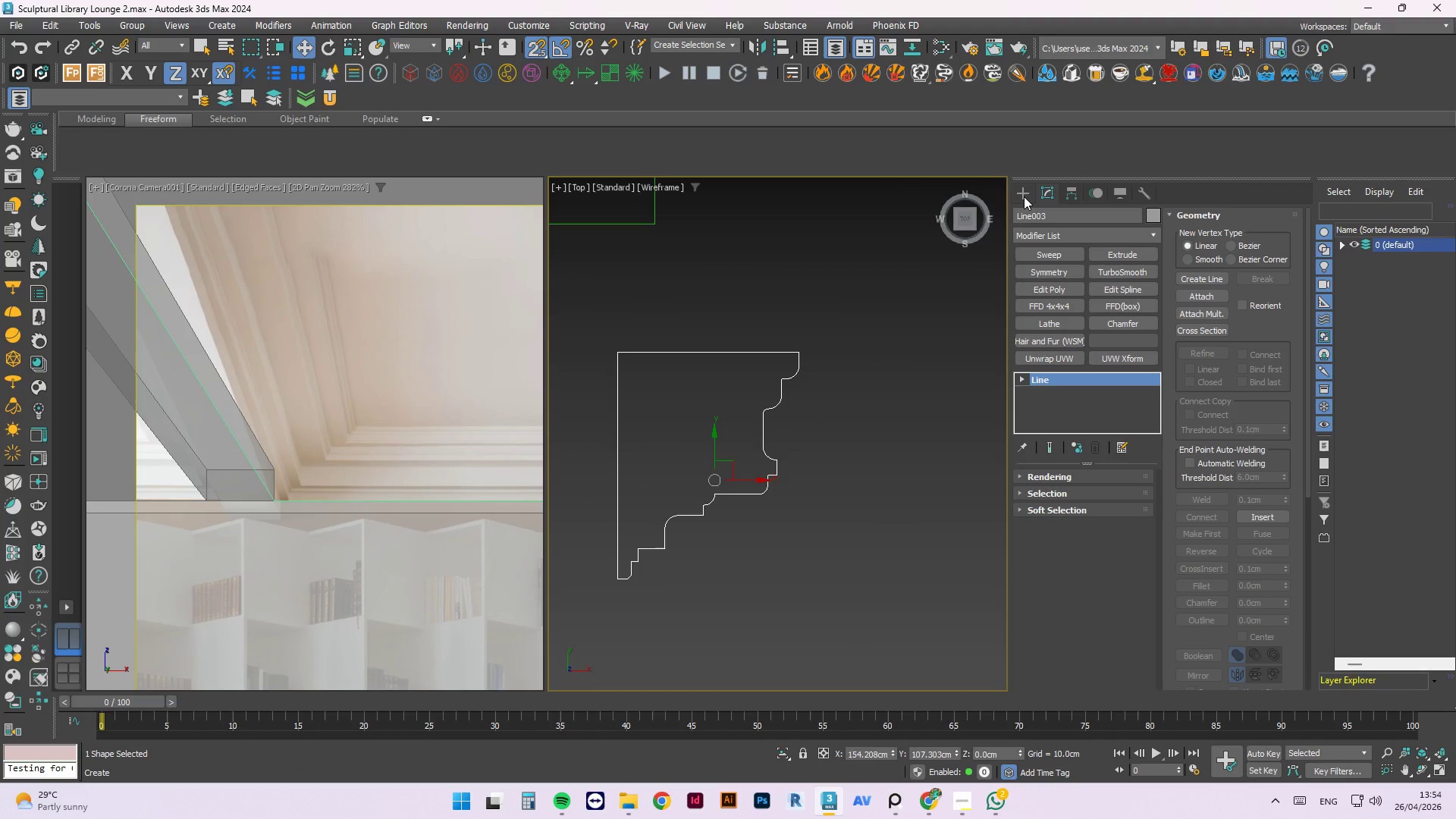 
left_click([1023, 193])
 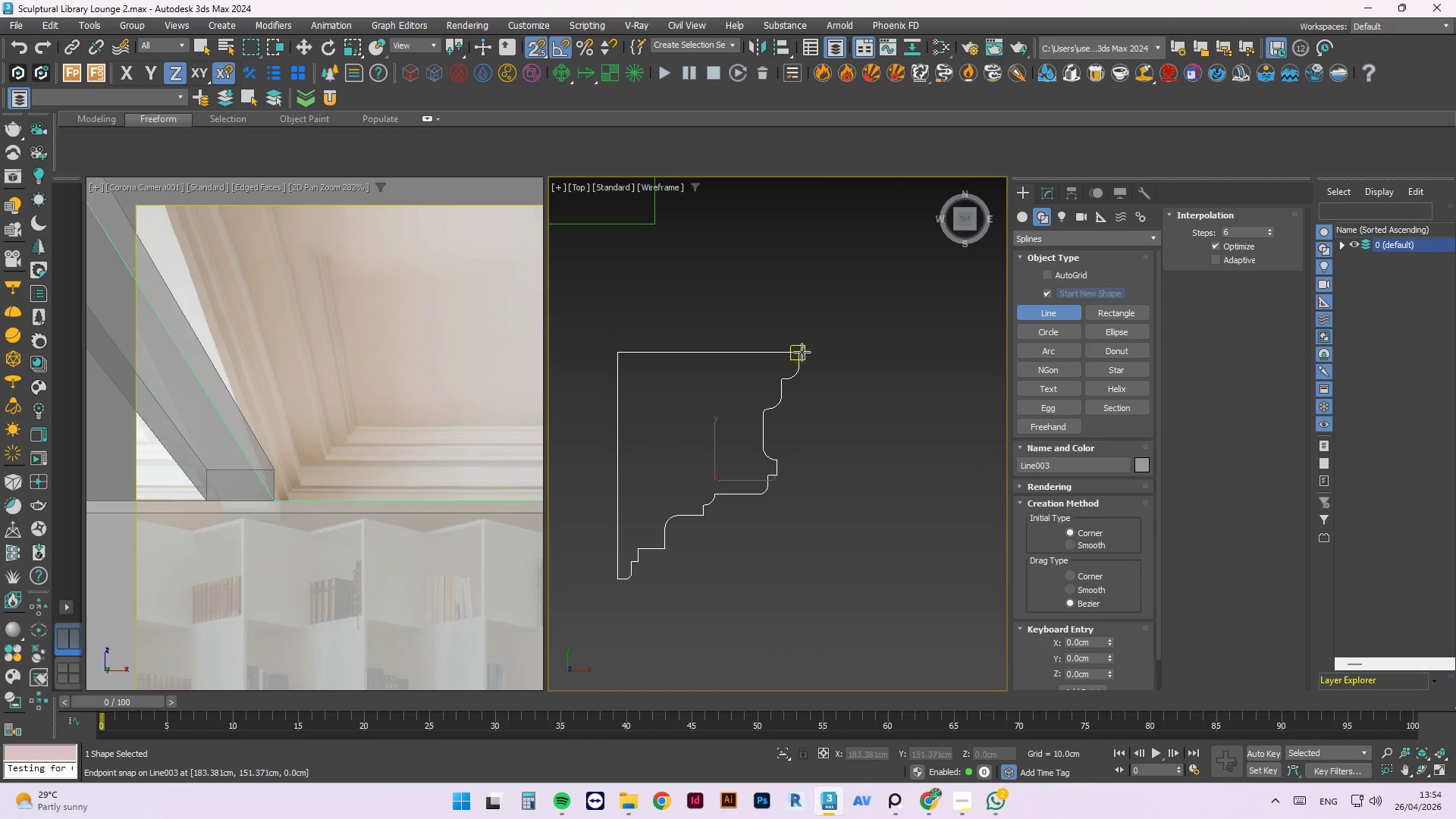 
left_click([802, 352])
 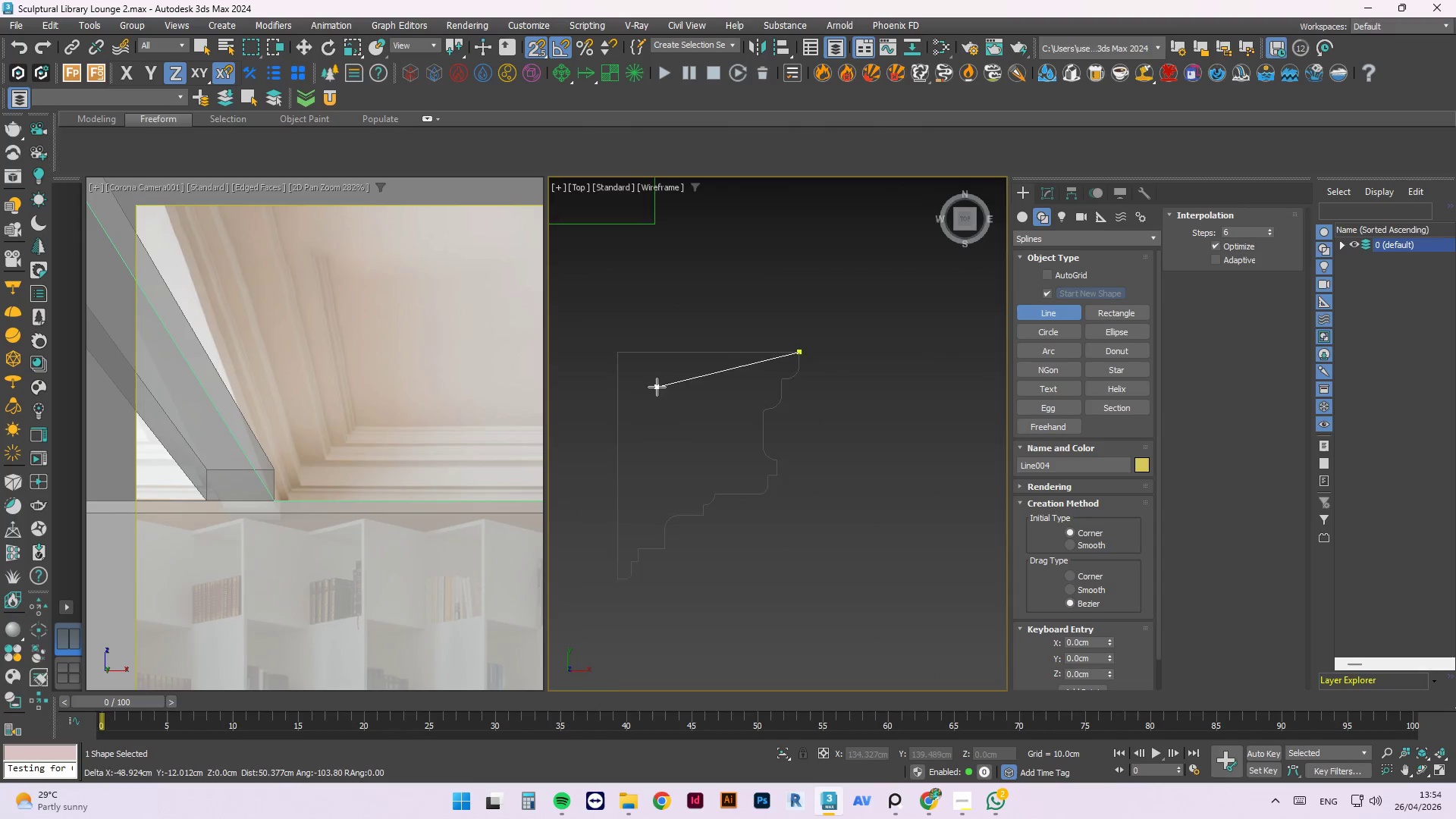 
key(Escape)
 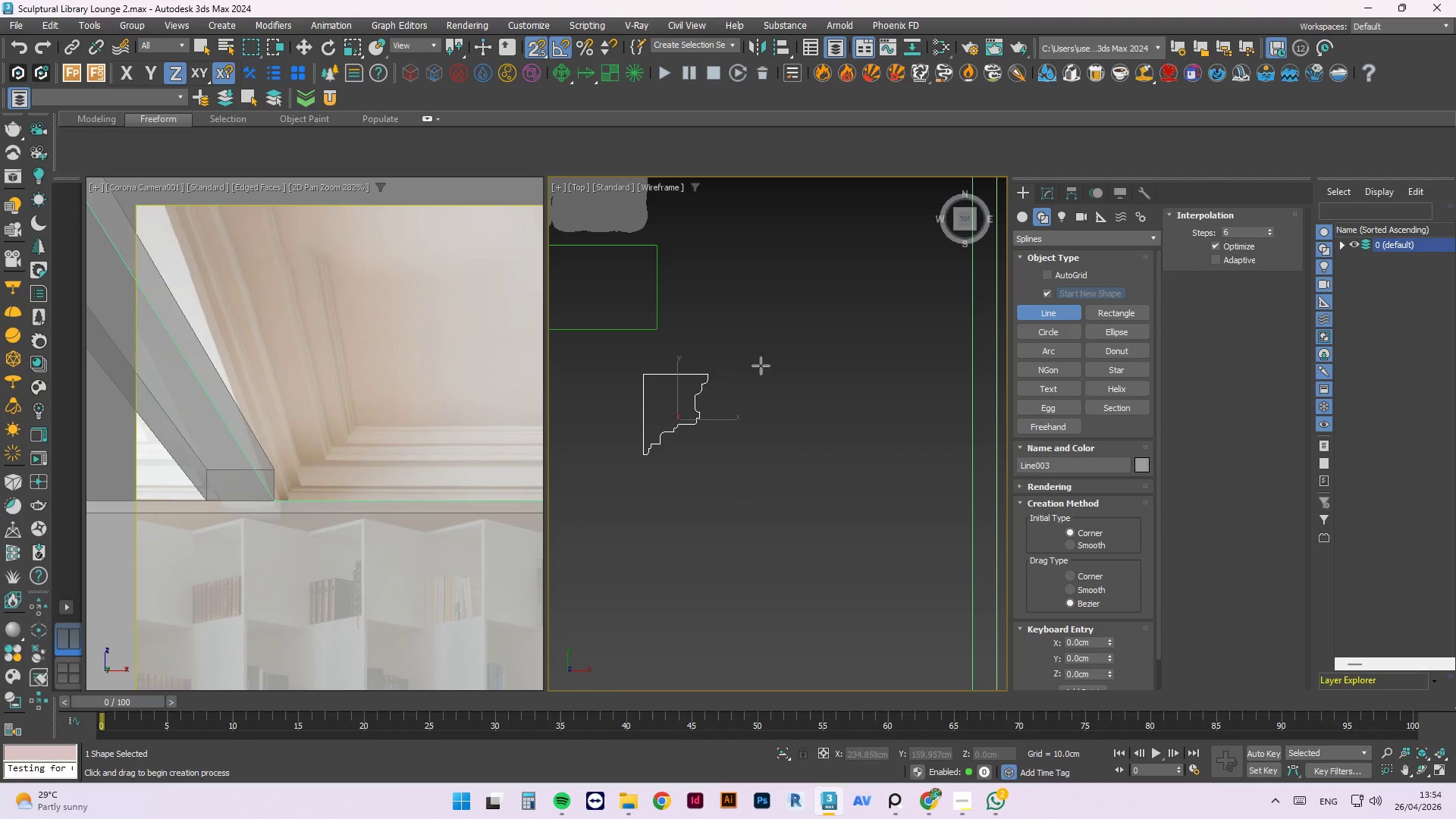 
scroll: coordinate [658, 386], scroll_direction: down, amount: 3.0
 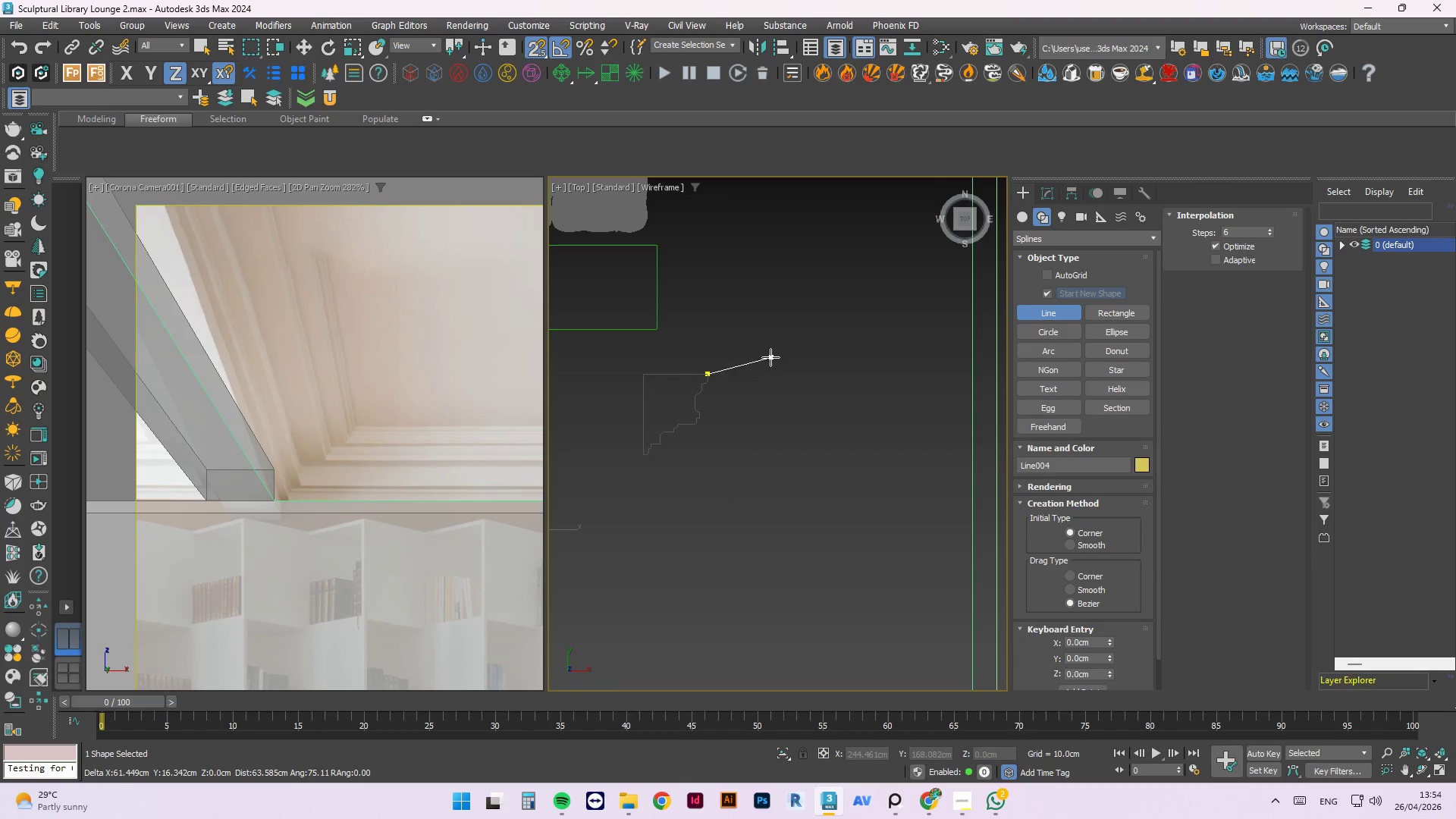 
left_click([761, 366])
 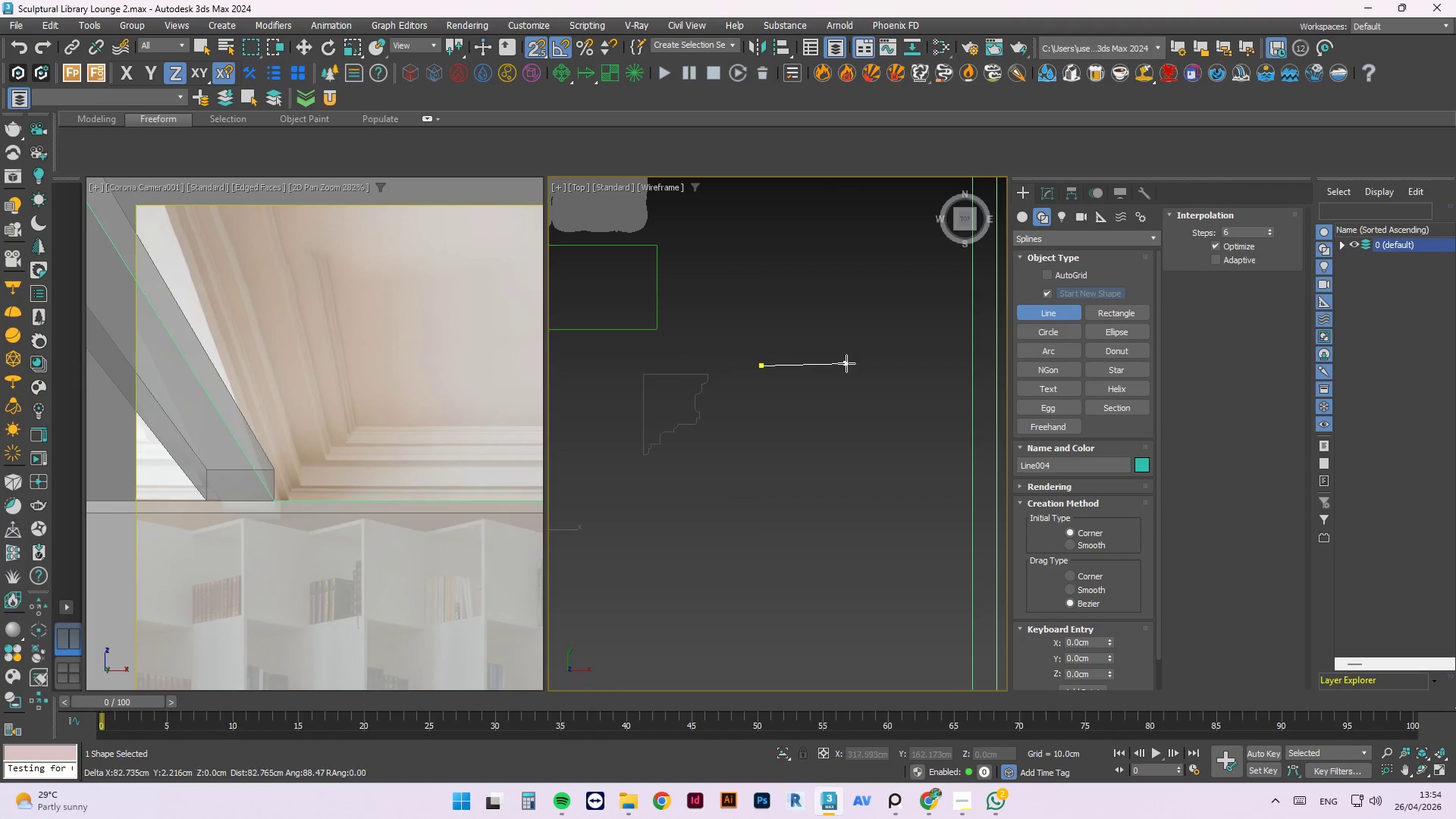 
hold_key(key=ShiftLeft, duration=1.72)
left_click([819, 364])
 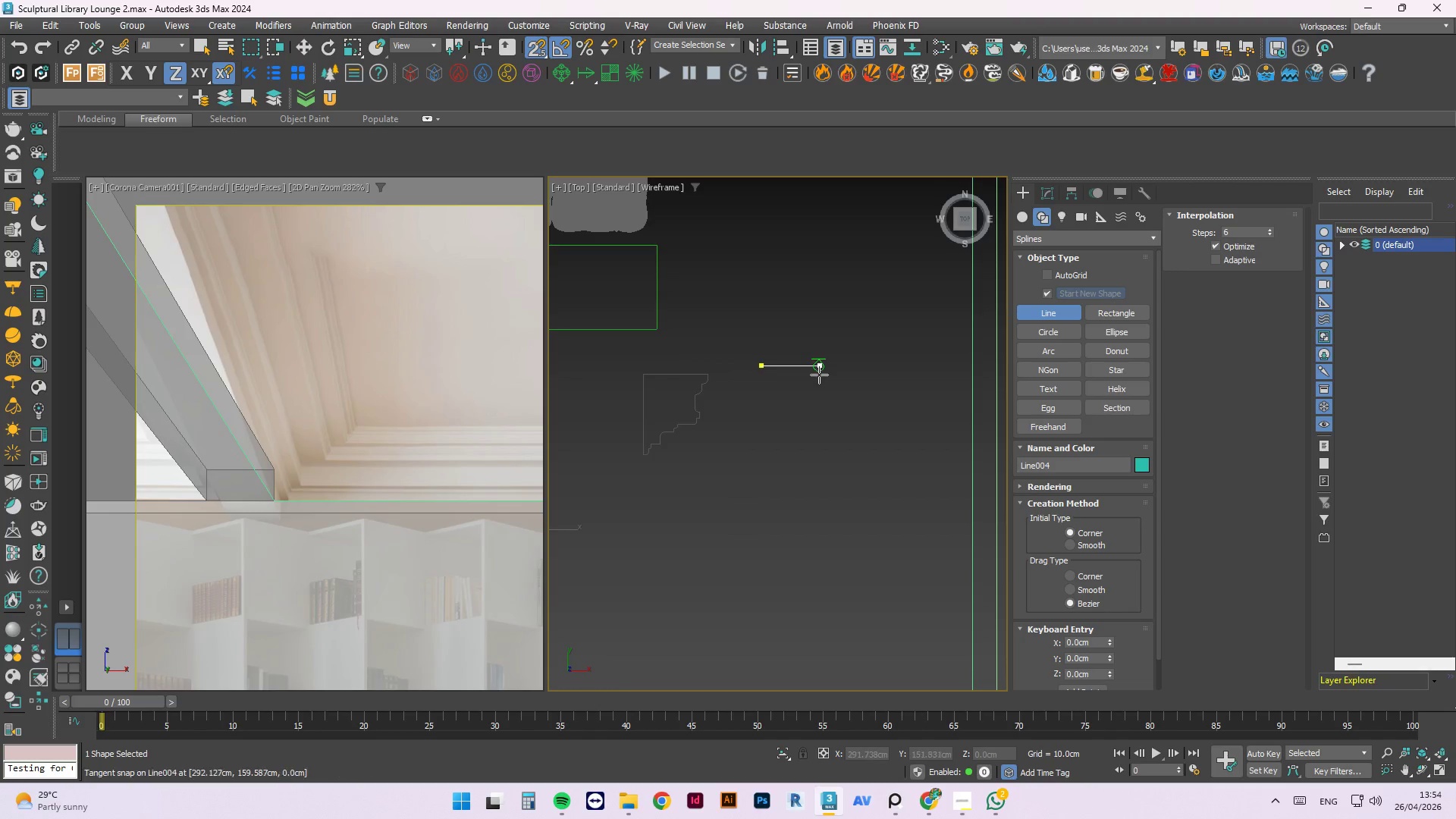 
scroll: coordinate [819, 378], scroll_direction: up, amount: 2.0
 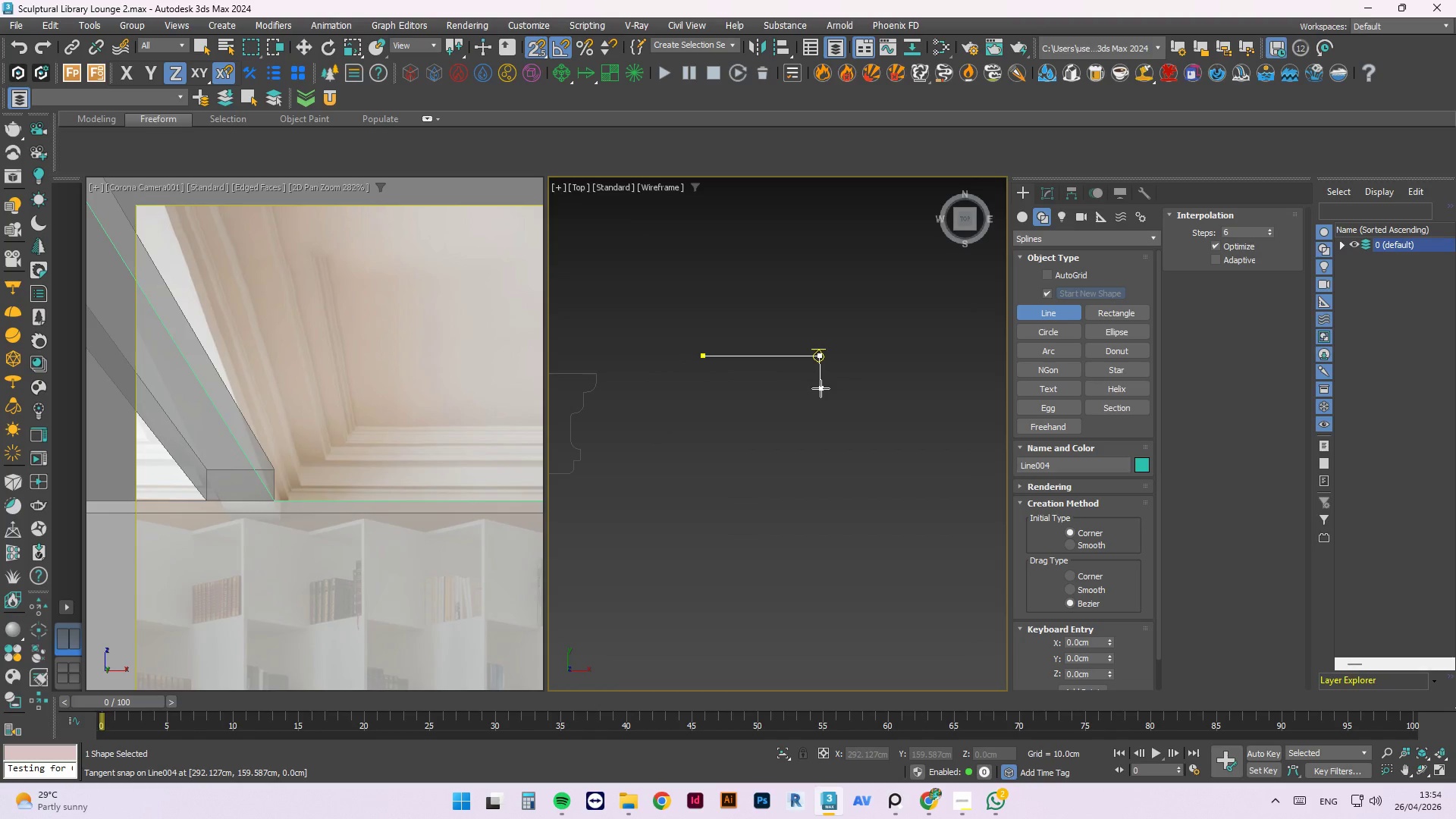 
hold_key(key=ShiftLeft, duration=3.41)
left_click([823, 419])
 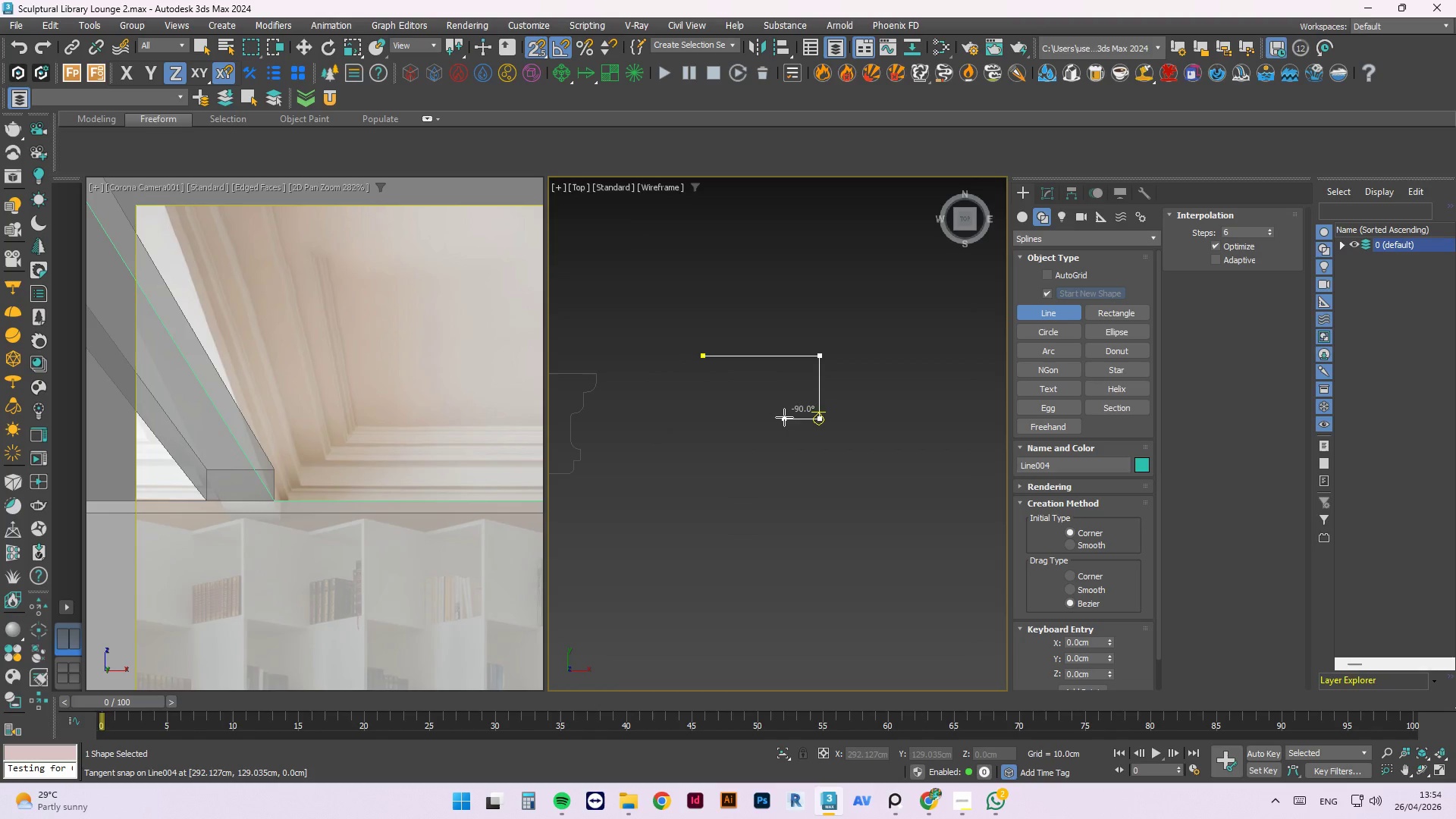 
left_click([784, 417])
 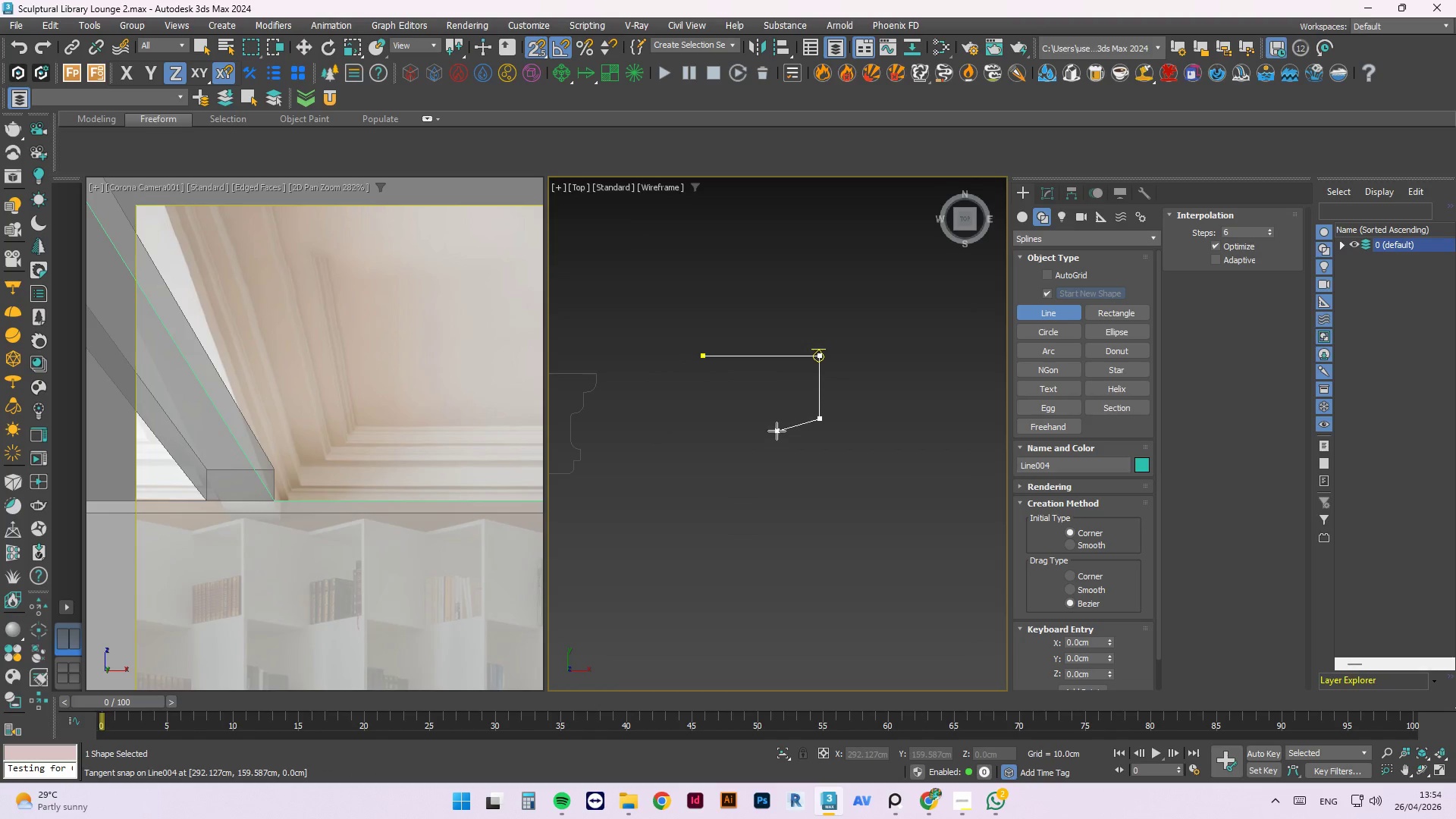 
hold_key(key=ShiftLeft, duration=1.17)
left_click([782, 417])
 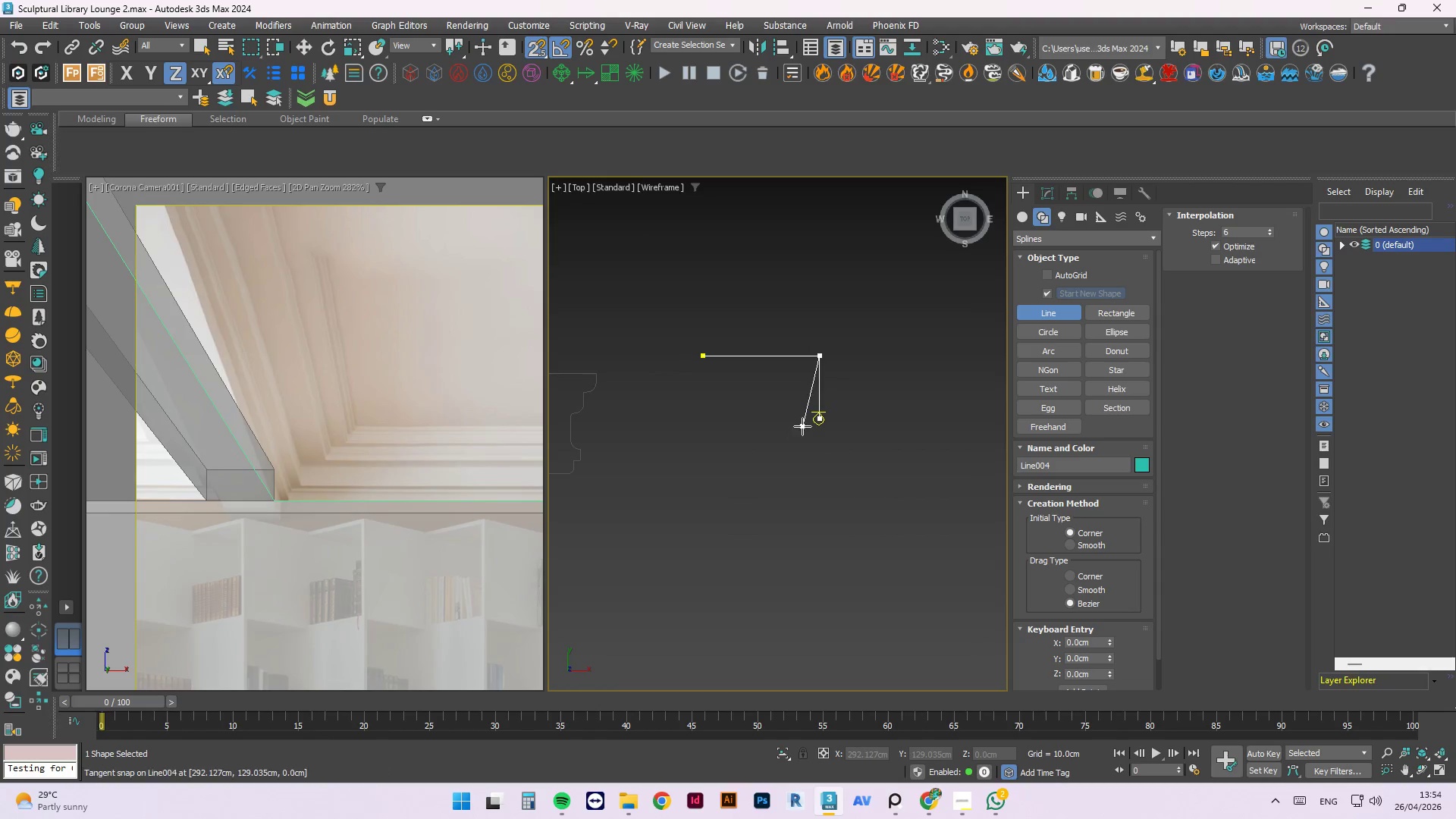 
key(Escape)
 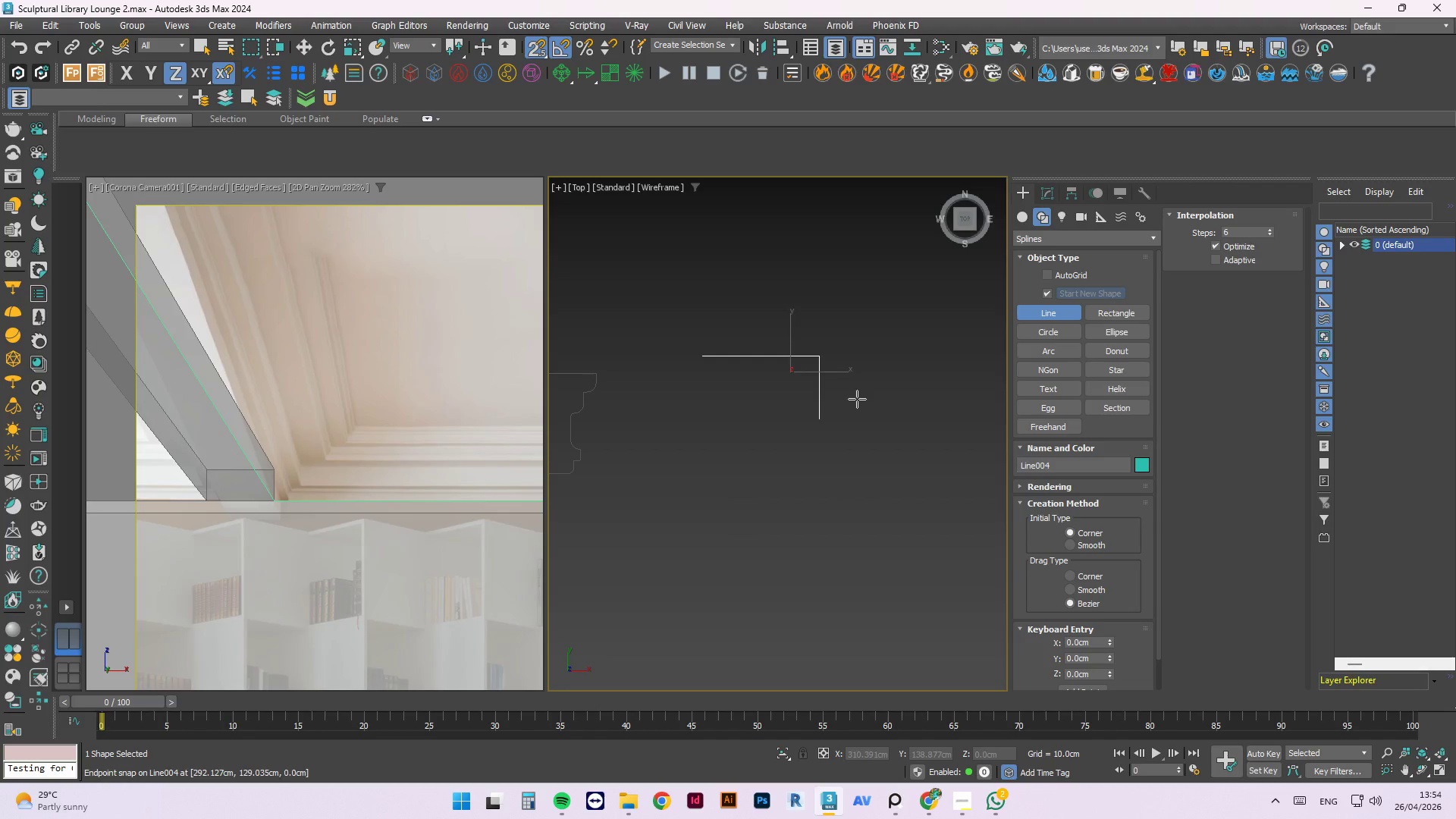 
key(Control+Z)
 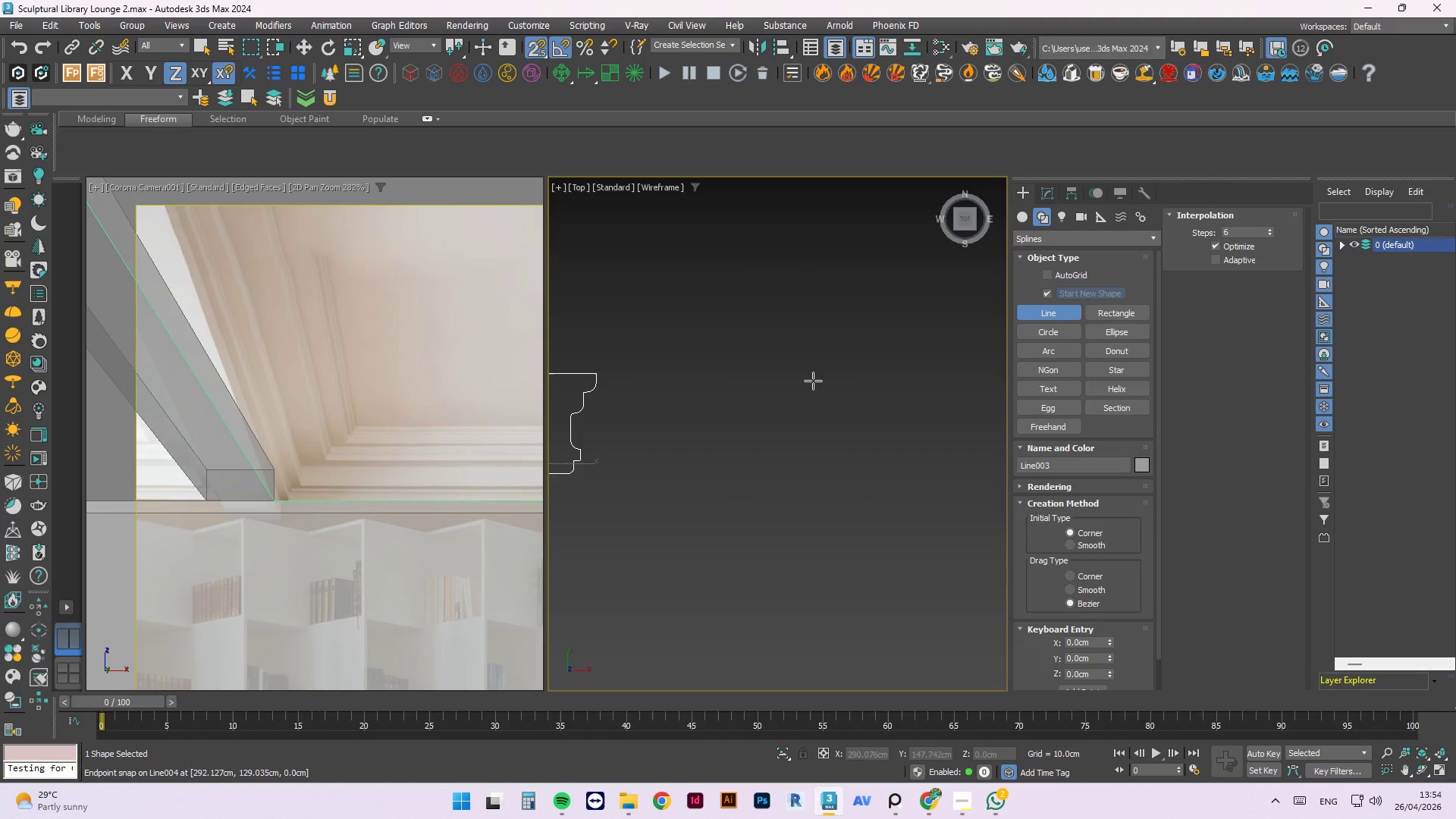 
left_click_drag(start_coordinate=[780, 360], to_coordinate=[780, 366])
 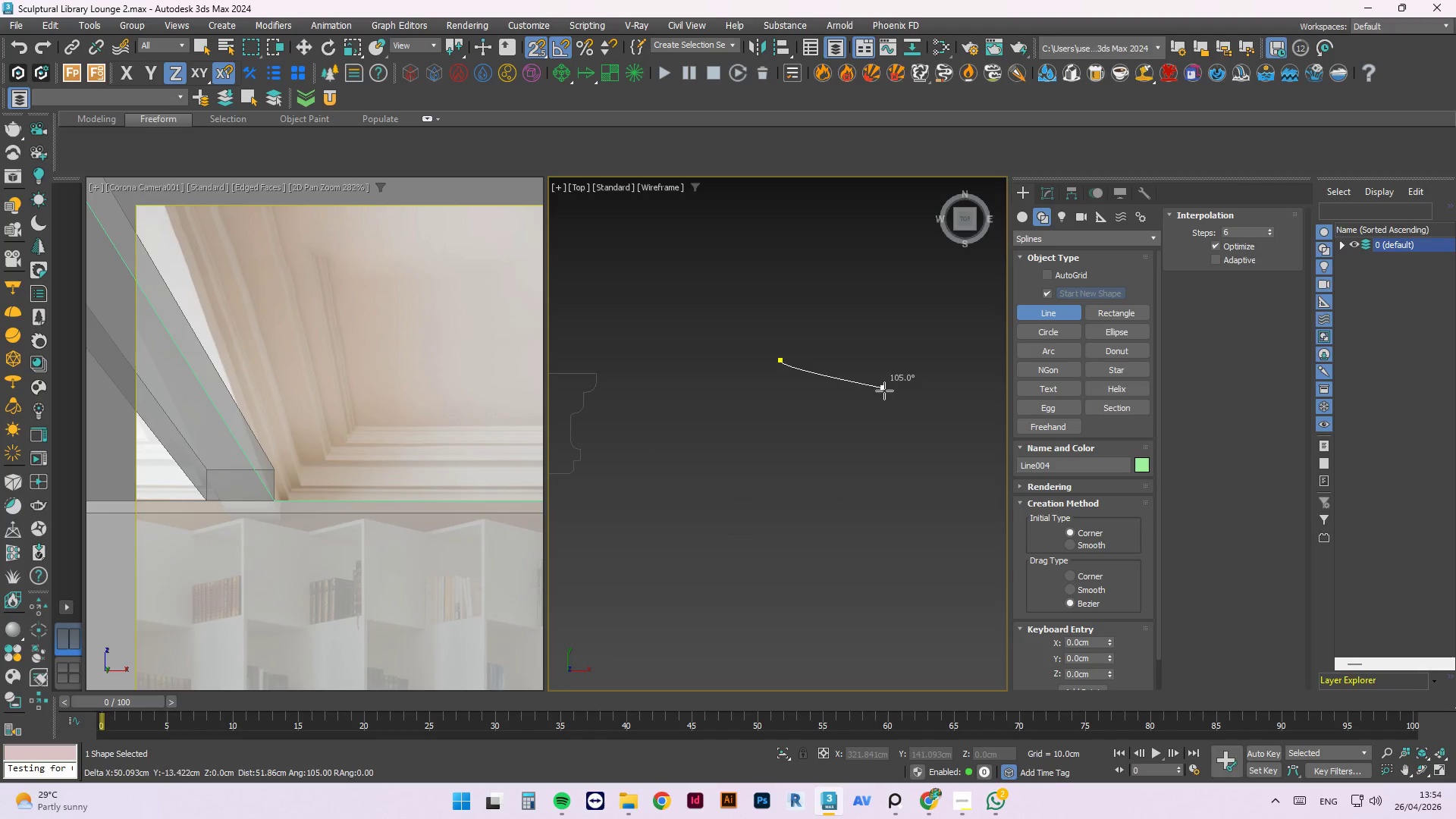 
hold_key(key=ShiftLeft, duration=0.66)
 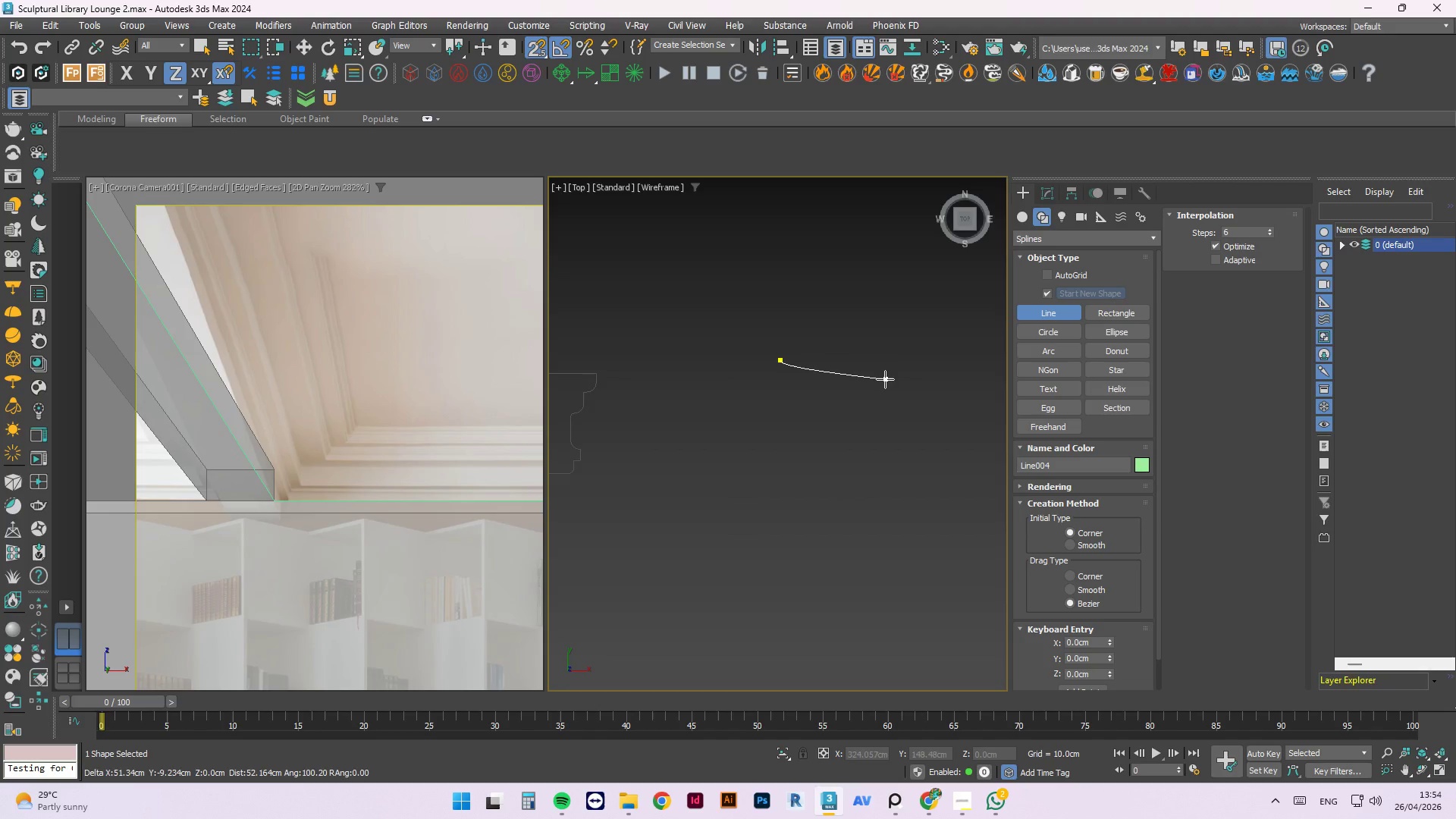 
key(Escape)
 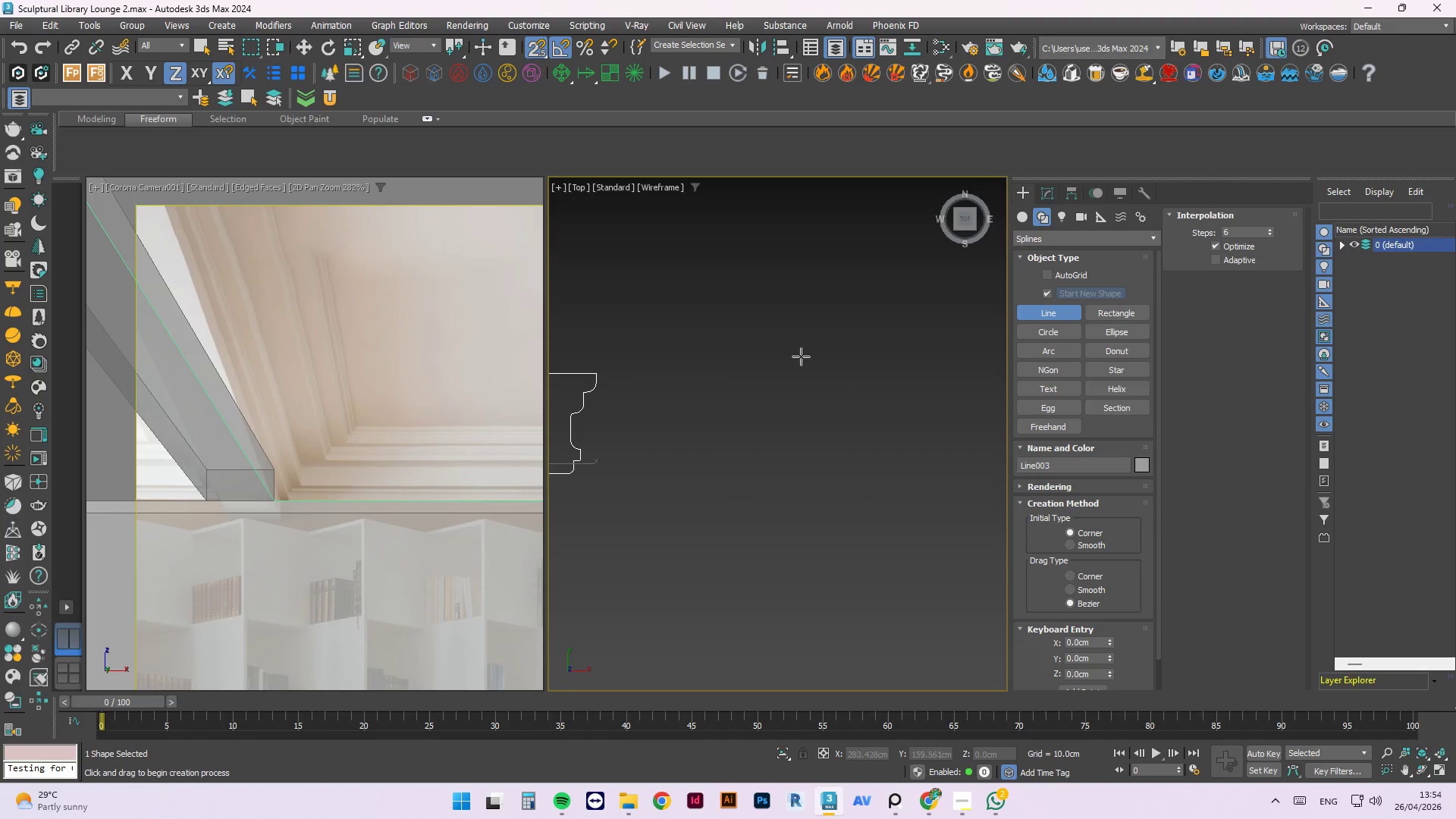 
left_click([801, 356])
 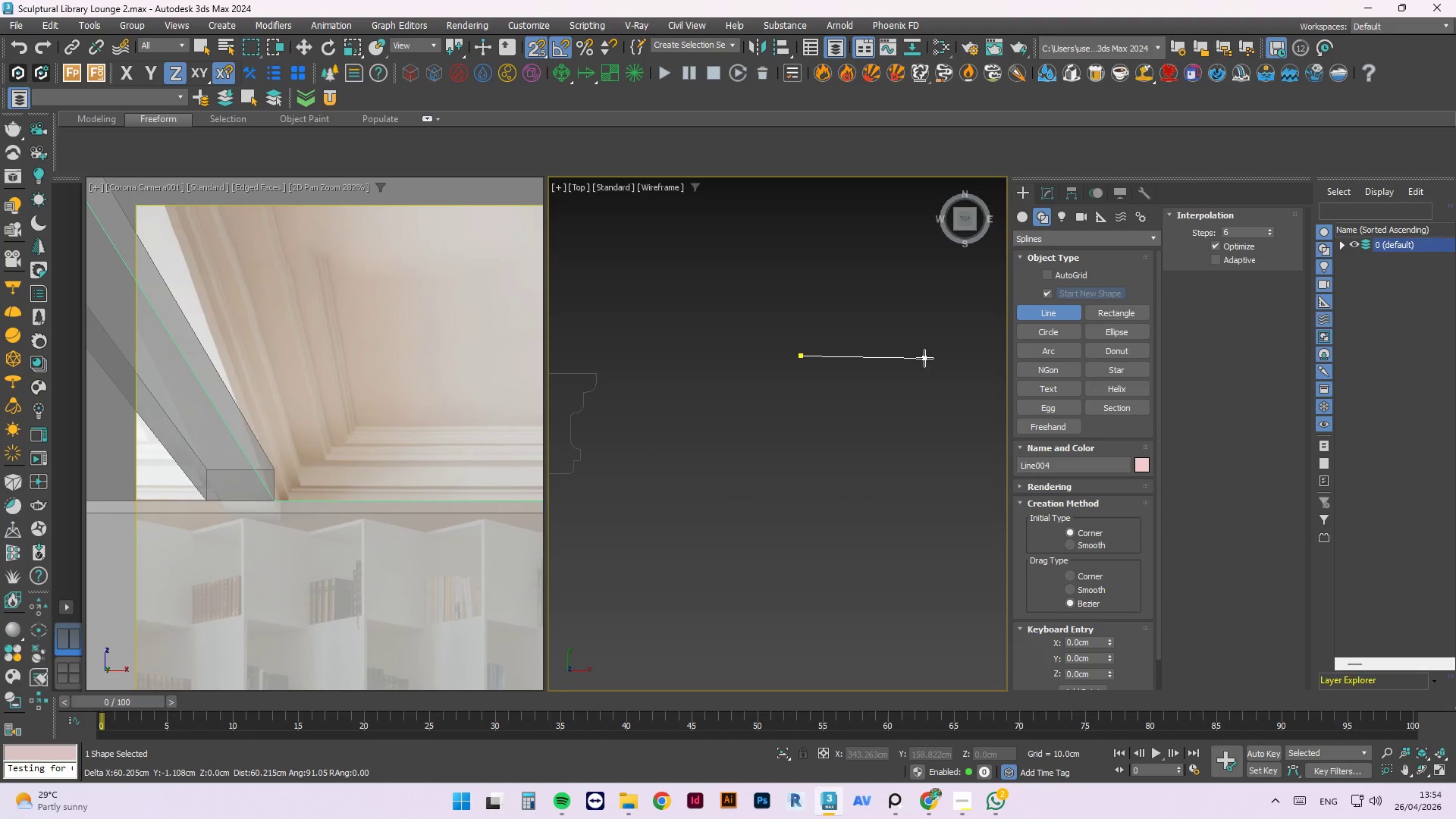 
hold_key(key=ShiftLeft, duration=1.41)
left_click([893, 361])
 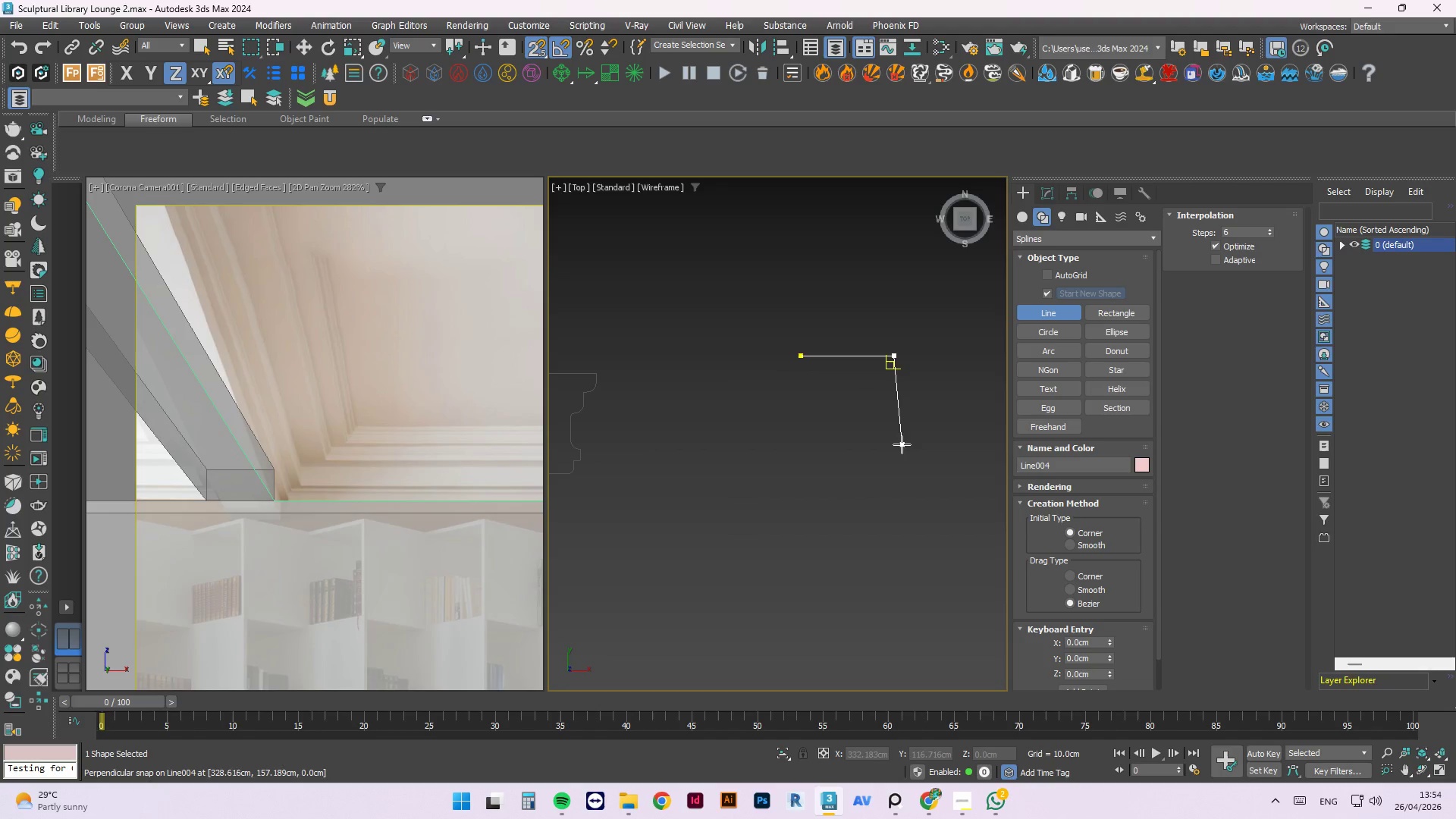 
hold_key(key=ShiftLeft, duration=2.12)
 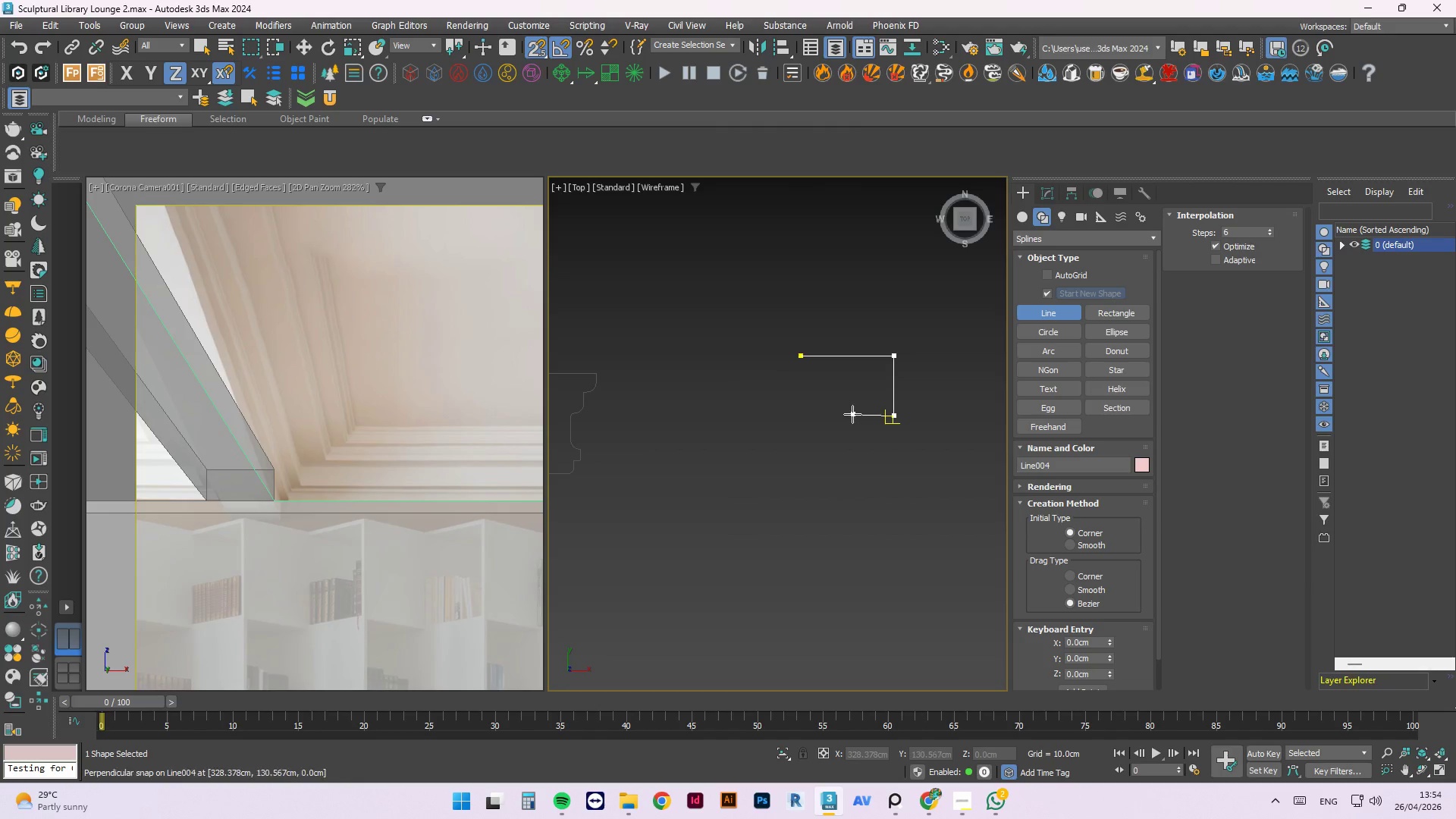 
hold_key(key=ShiftLeft, duration=10.08)
left_click([869, 416])
 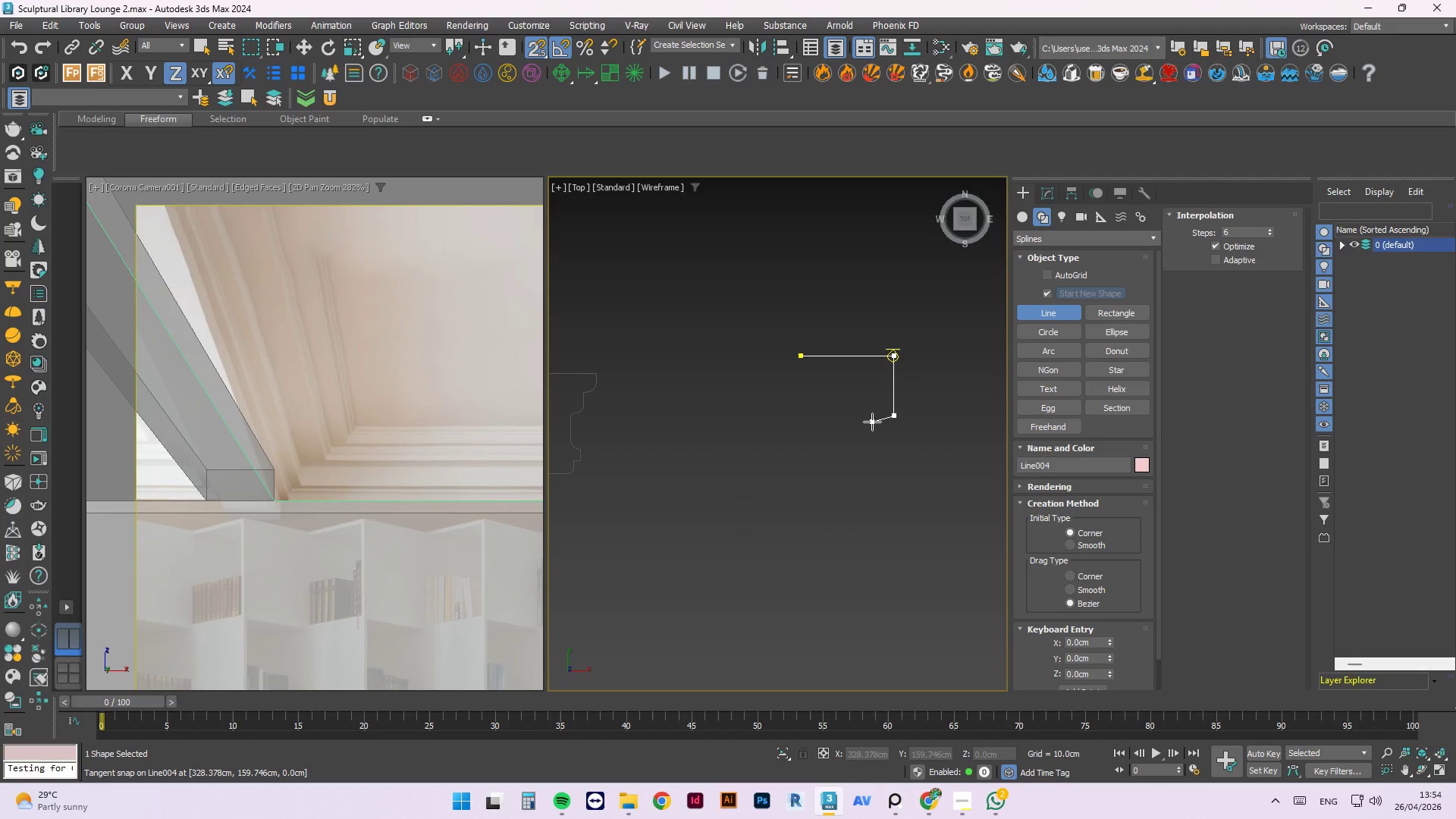 
hold_key(key=ShiftLeft, duration=1.84)
 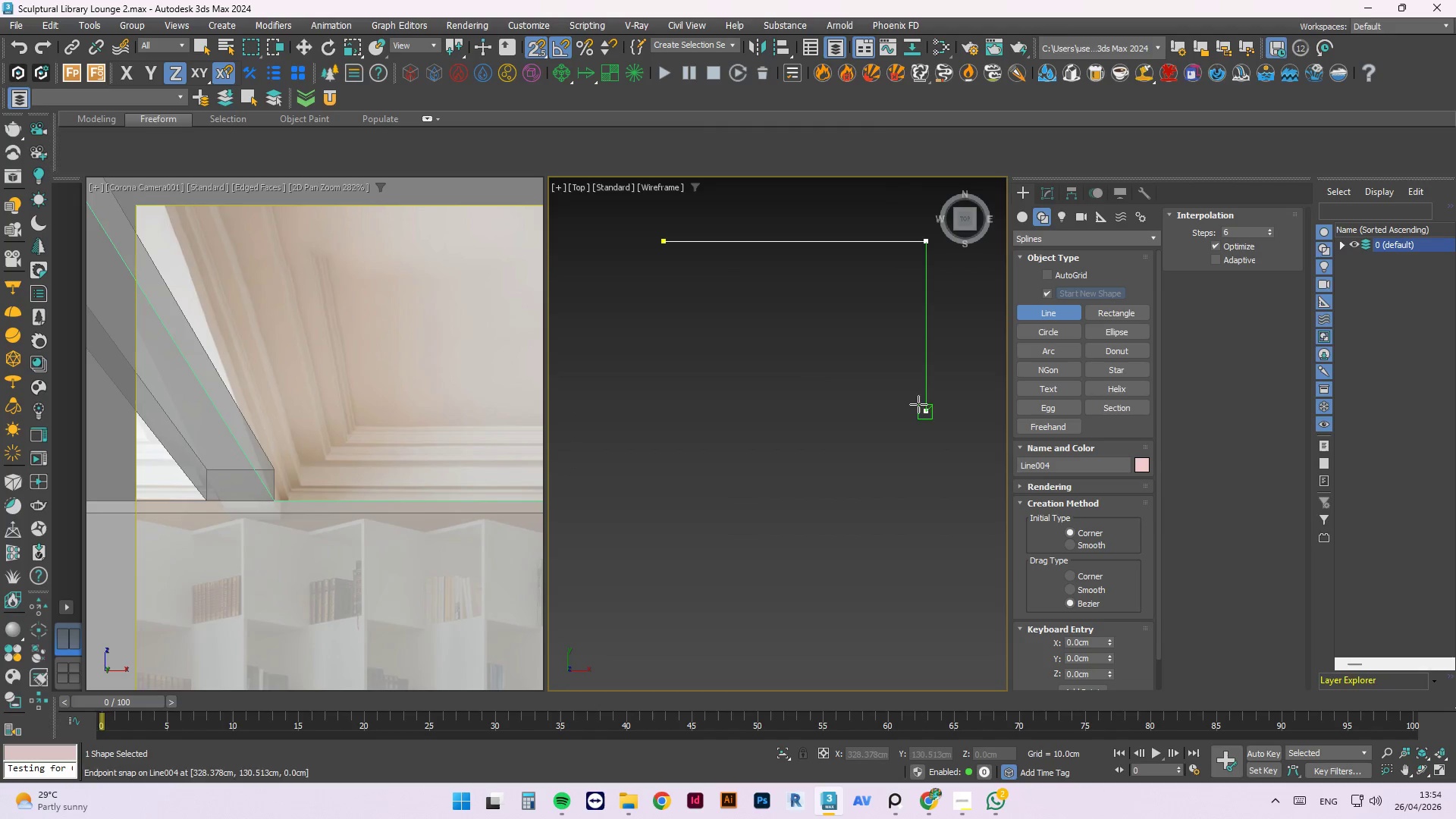 
scroll: coordinate [876, 419], scroll_direction: up, amount: 3.0
 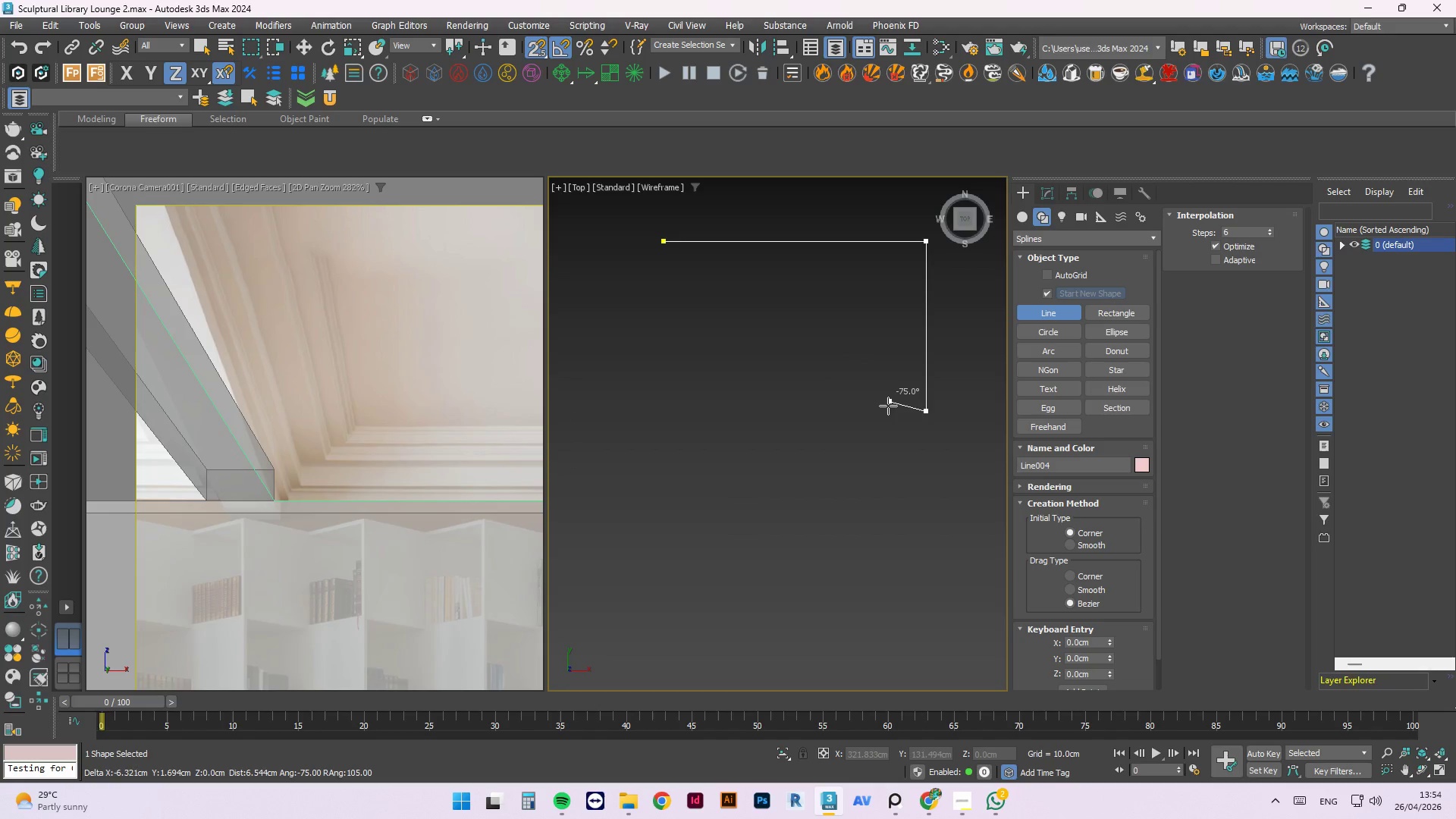 
left_click([881, 410])
 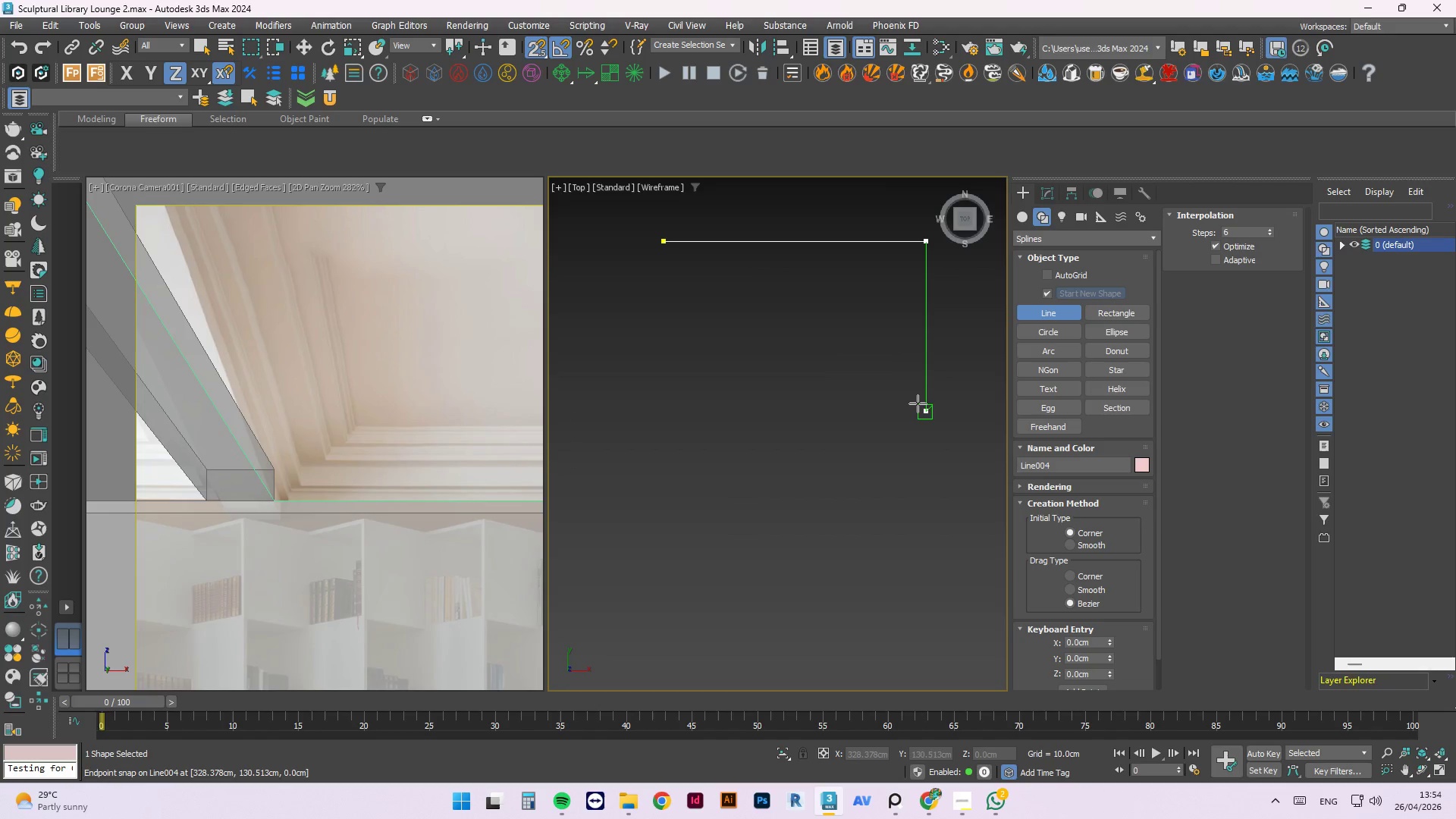 
key(Control+Z)
 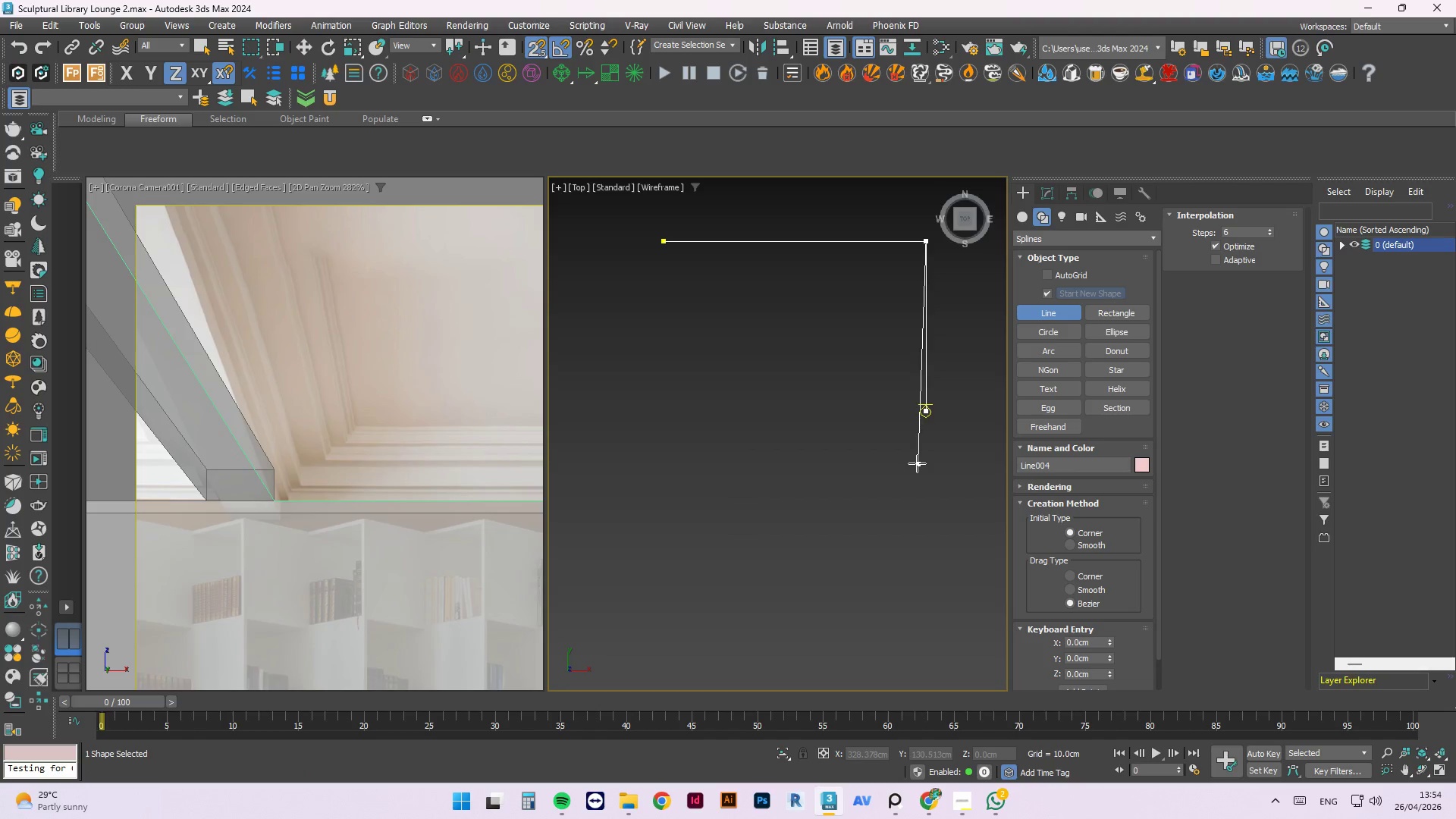 
key(Control+Z)
 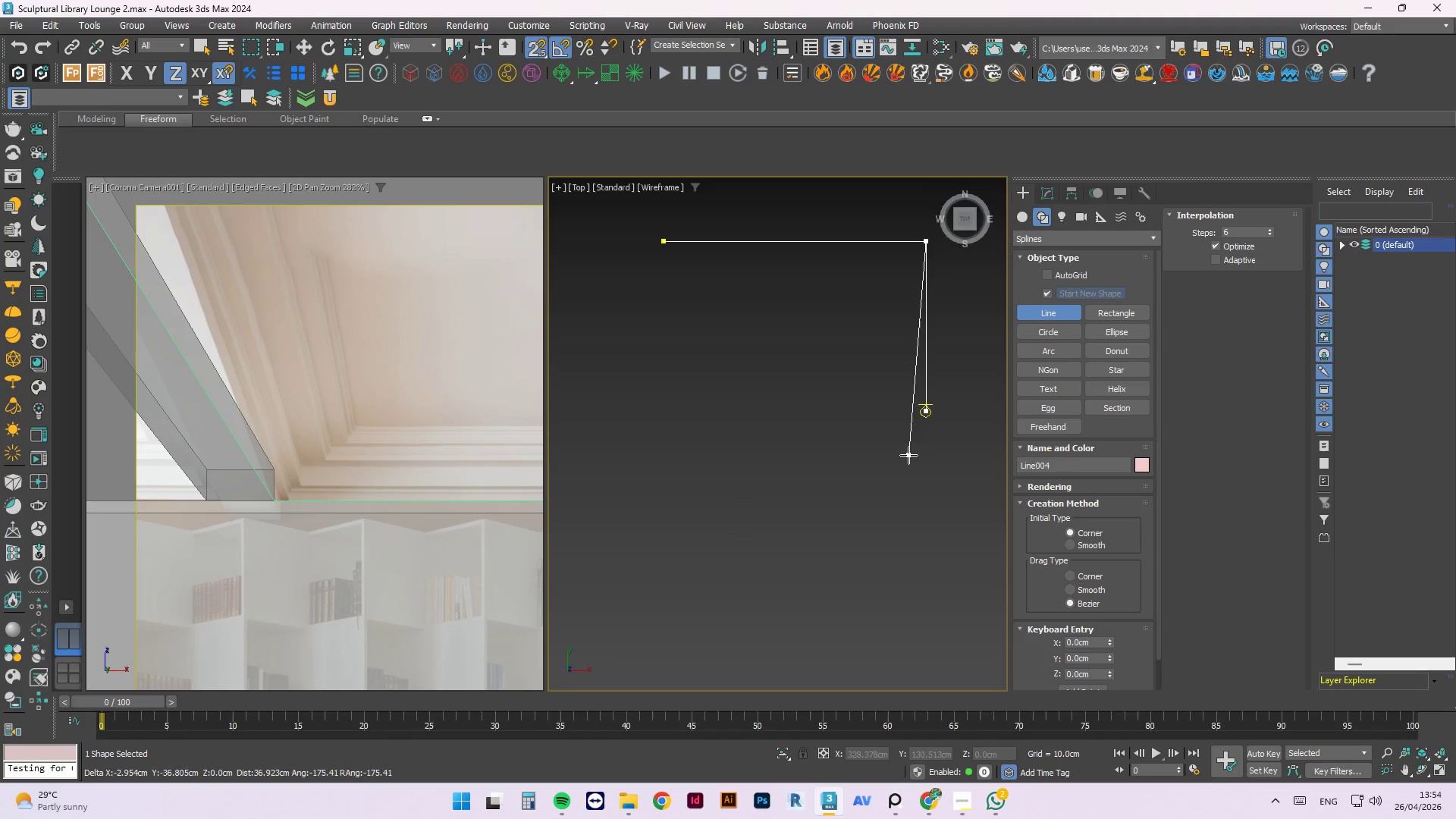 
key(Control+Z)
 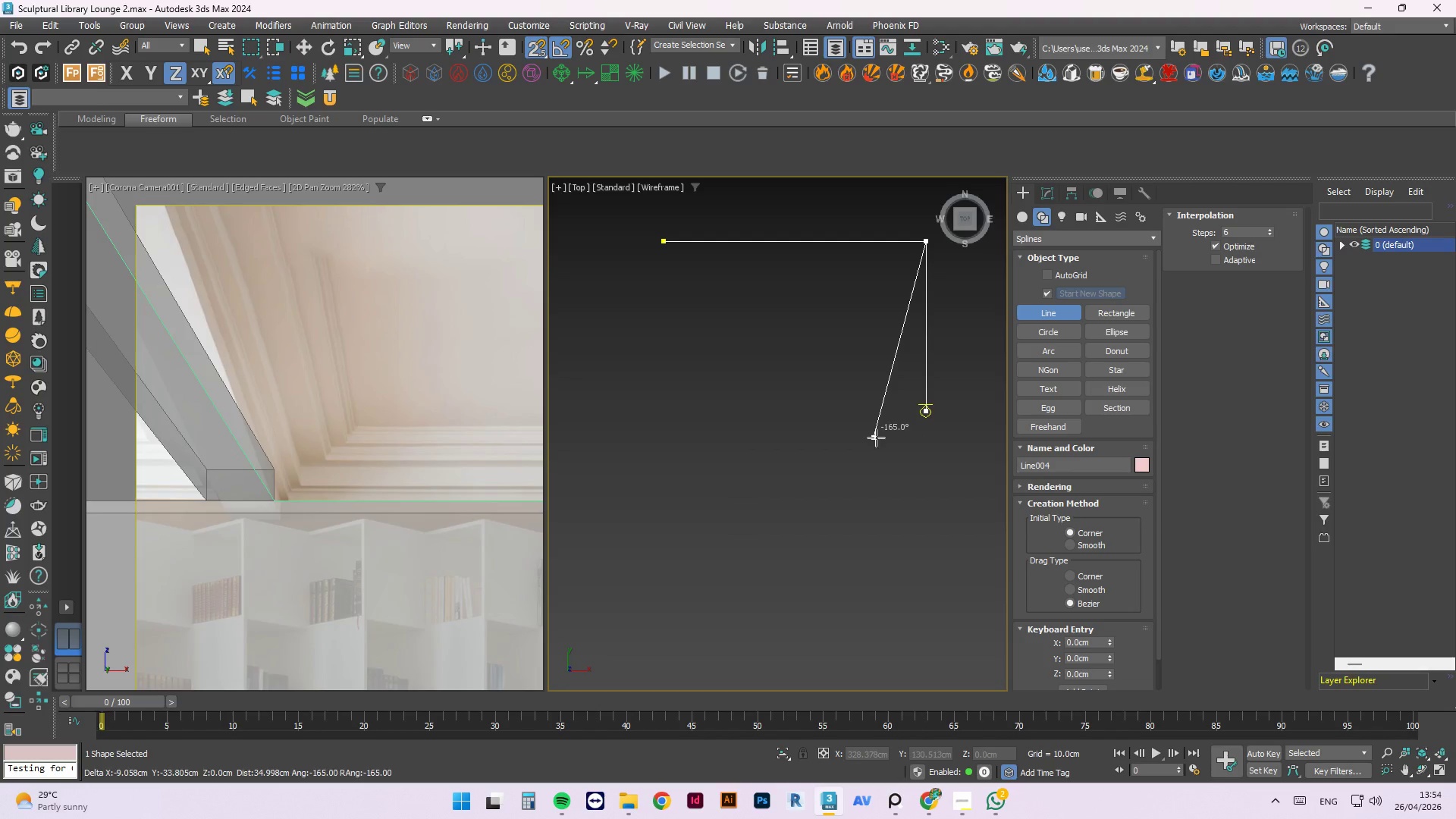 
key(Control+Z)
 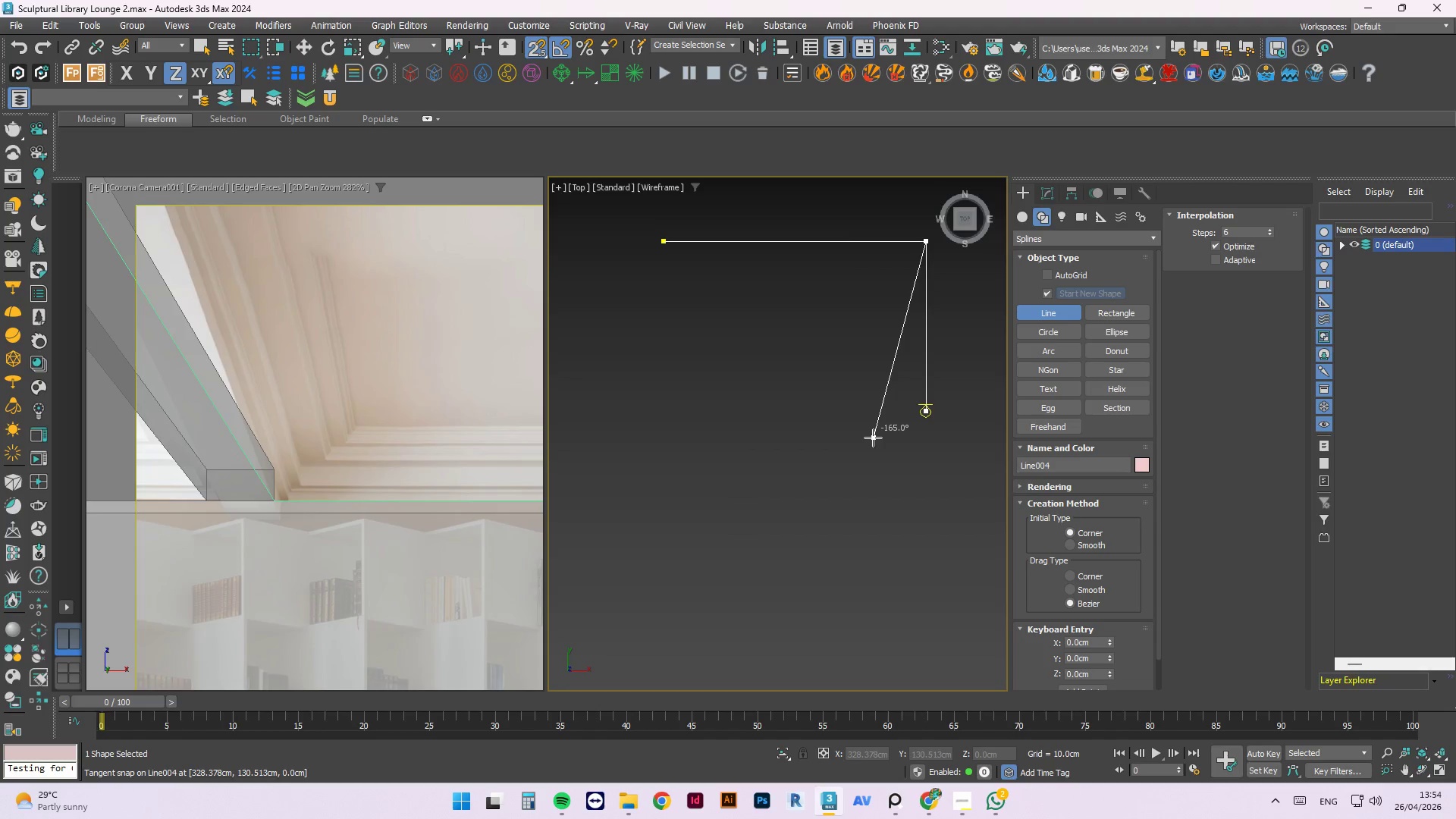 
key(Escape)
 